 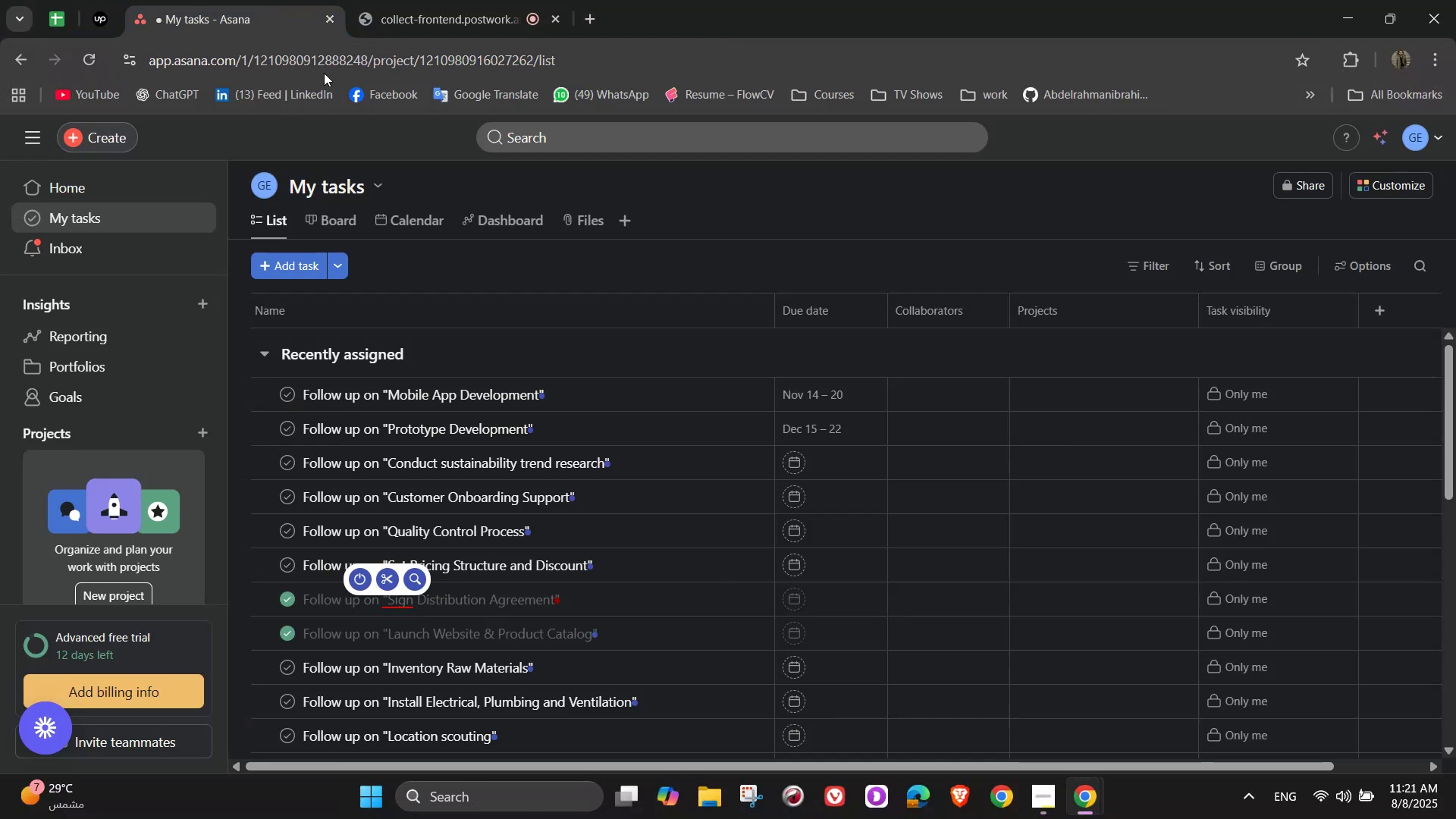 
left_click([120, 138])
 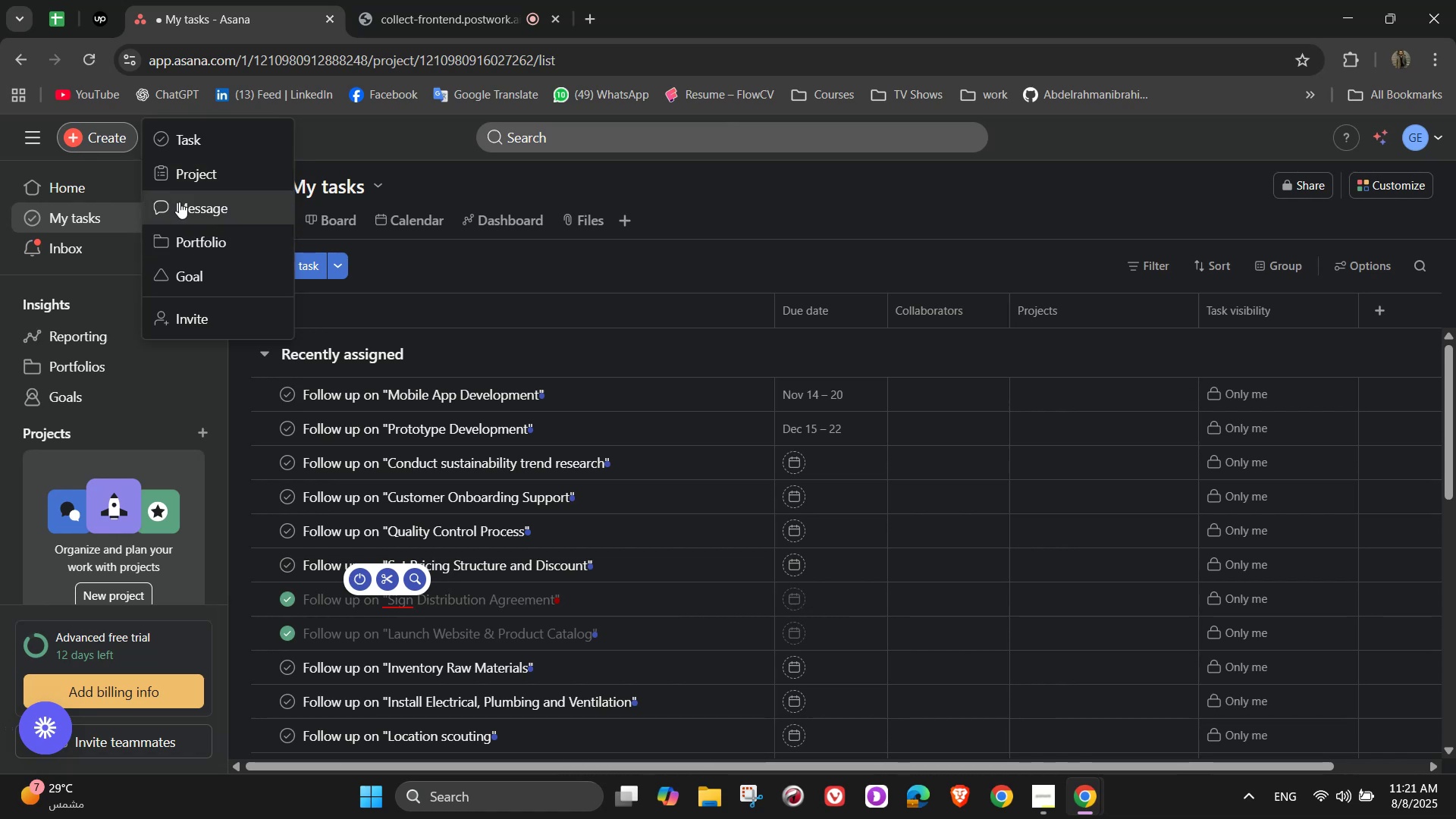 
left_click([193, 174])
 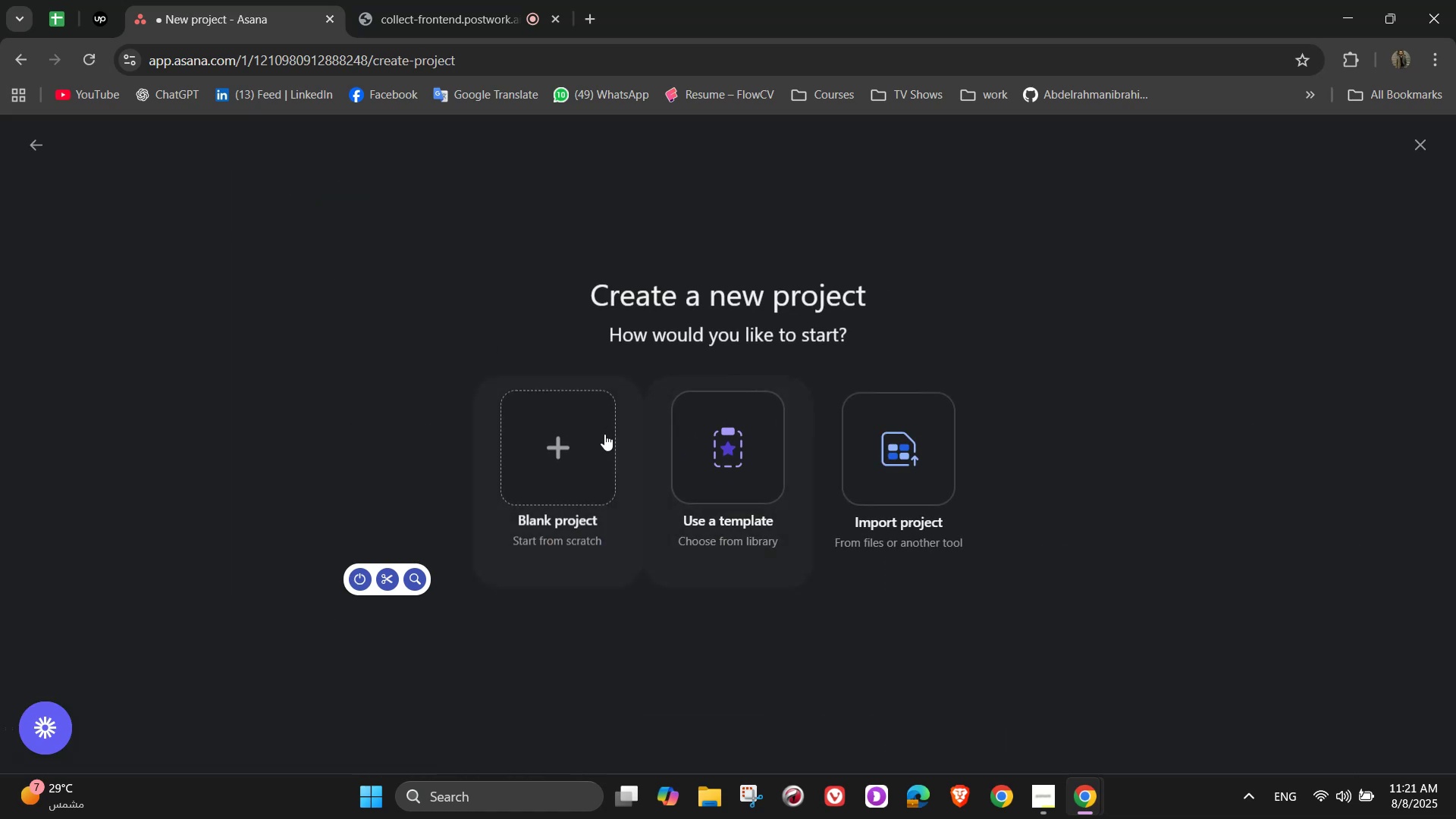 
left_click([587, 430])
 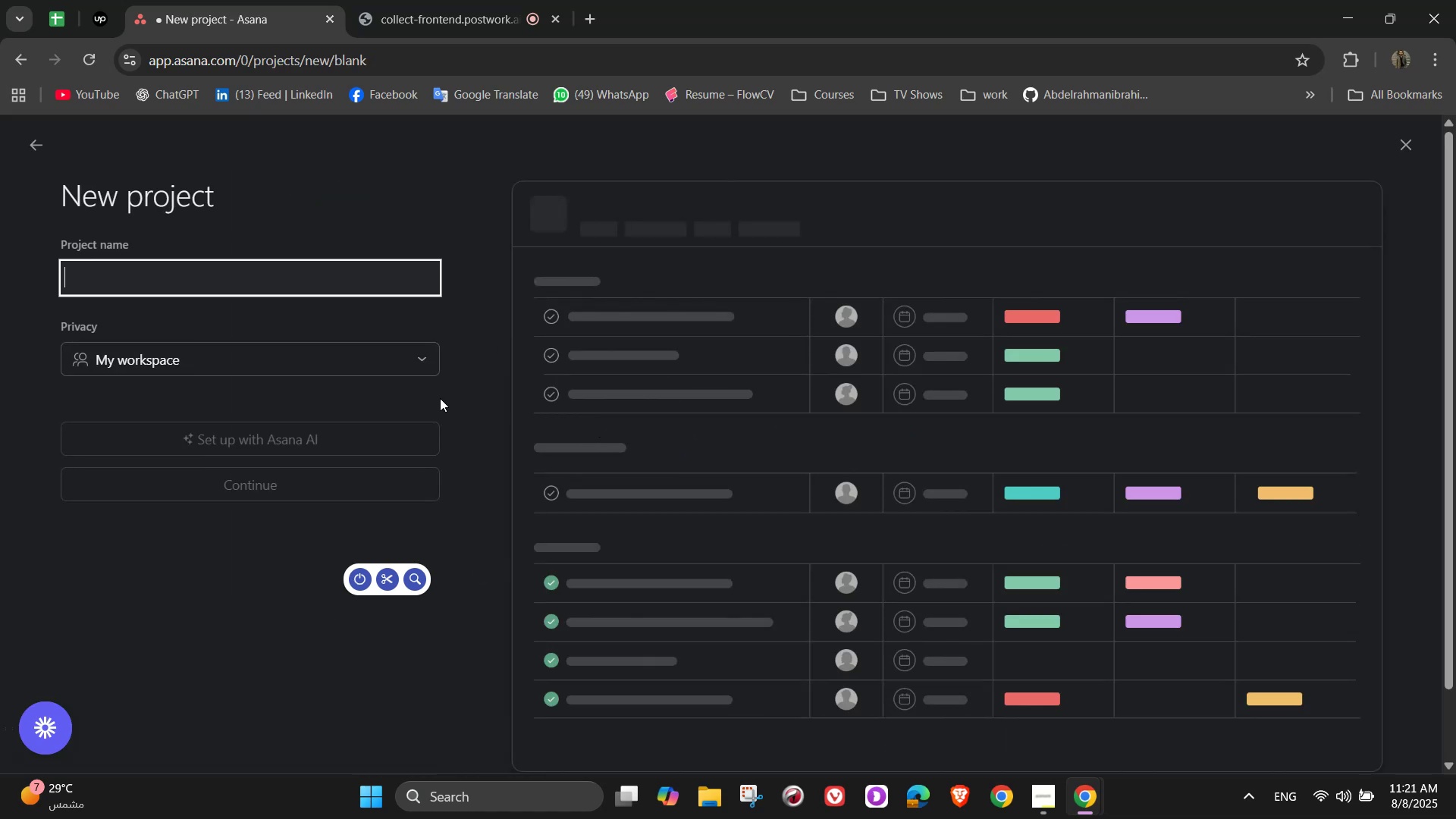 
wait(5.17)
 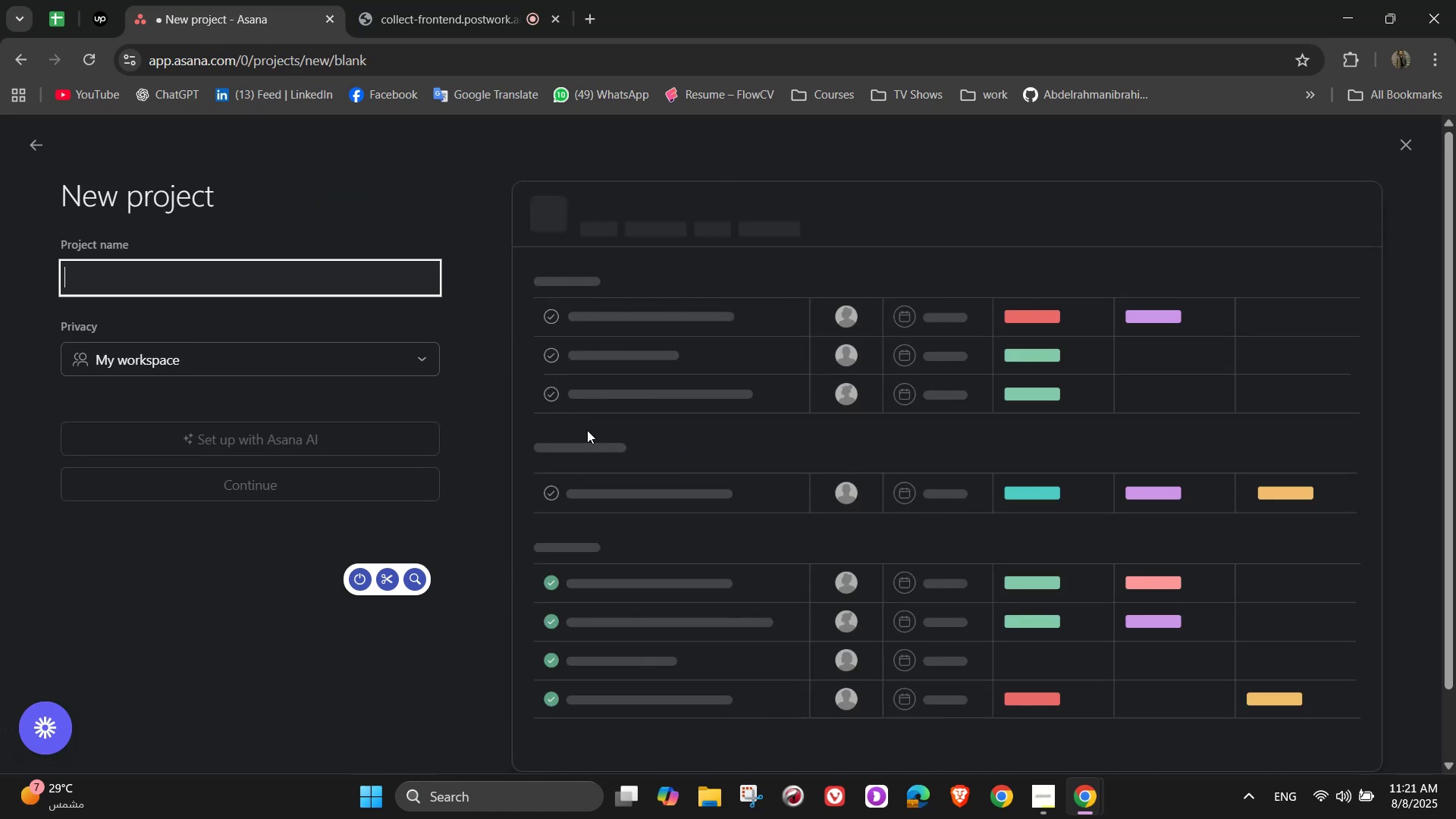 
type(Urban Rooftop Farming Initiative)
 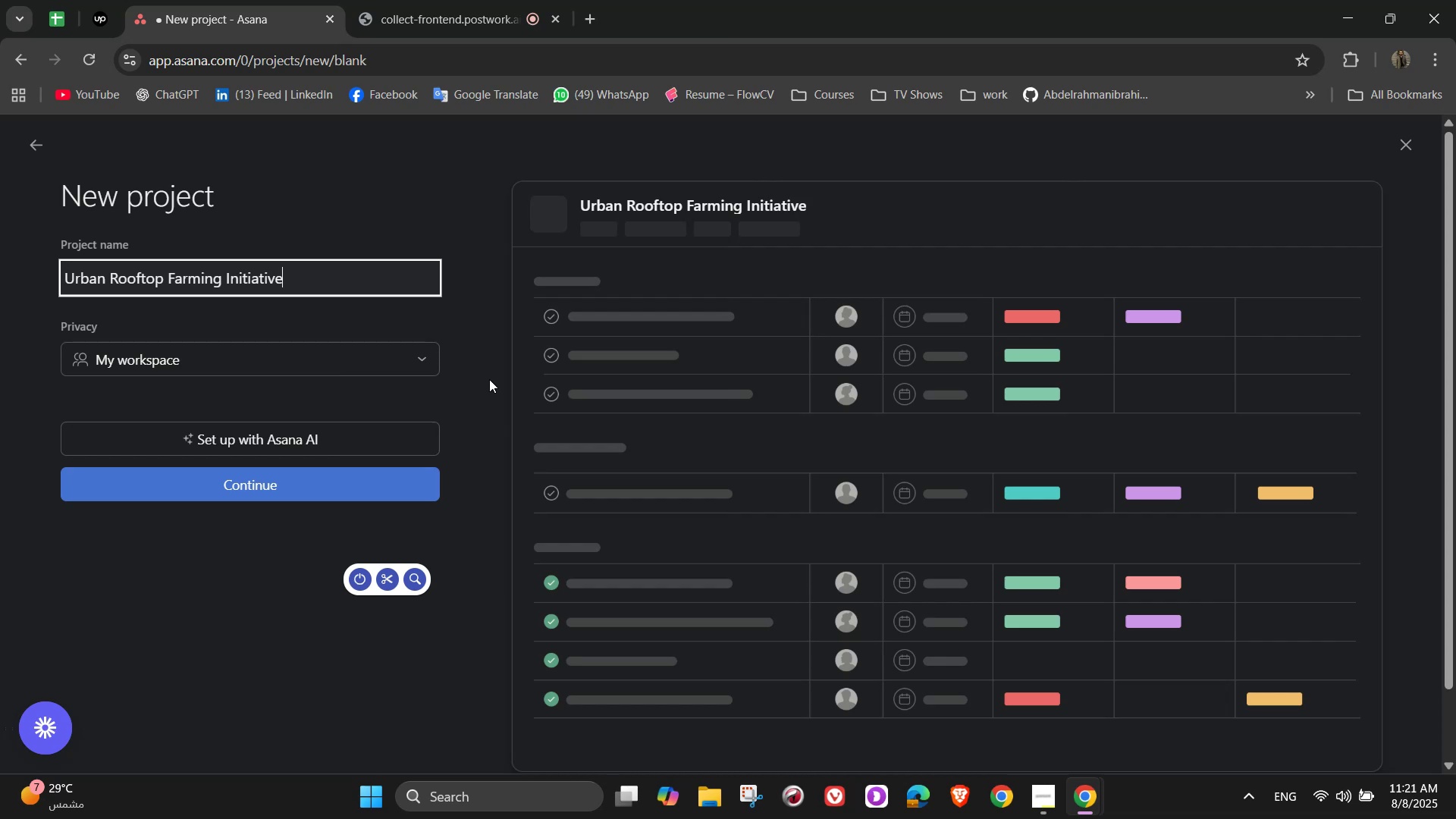 
wait(11.32)
 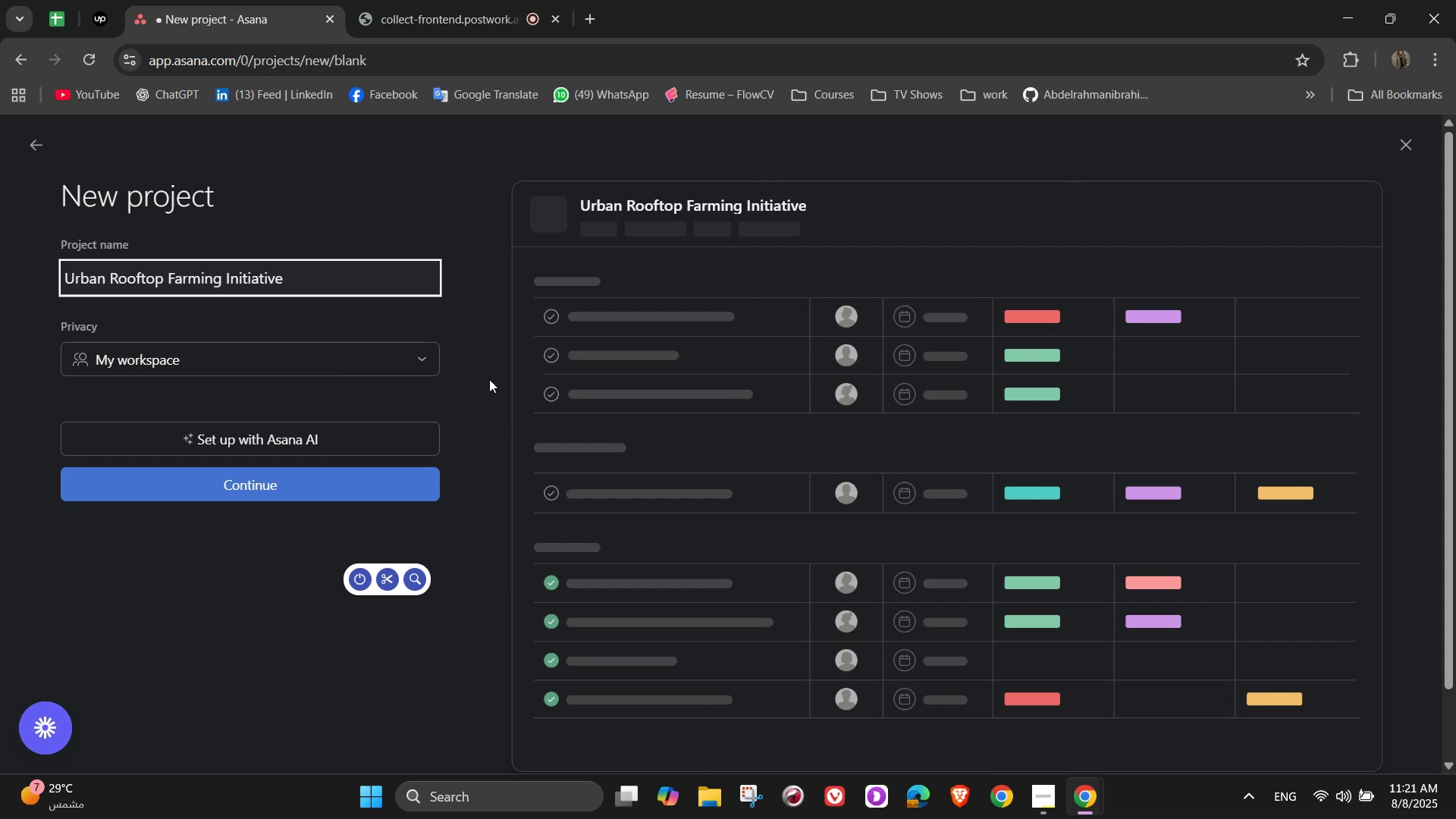 
left_click([215, 497])
 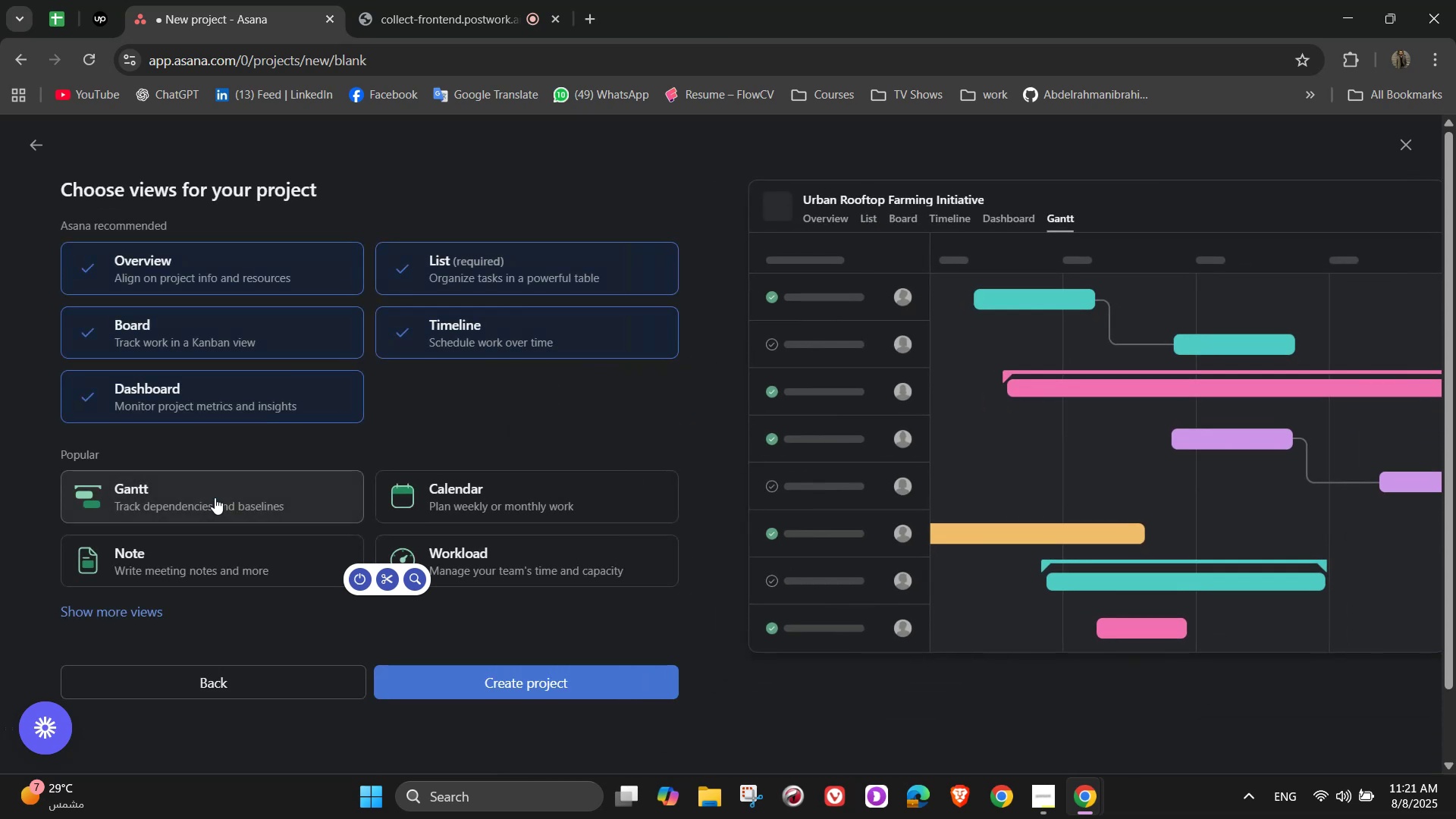 
scroll: coordinate [457, 621], scroll_direction: down, amount: 1.0
 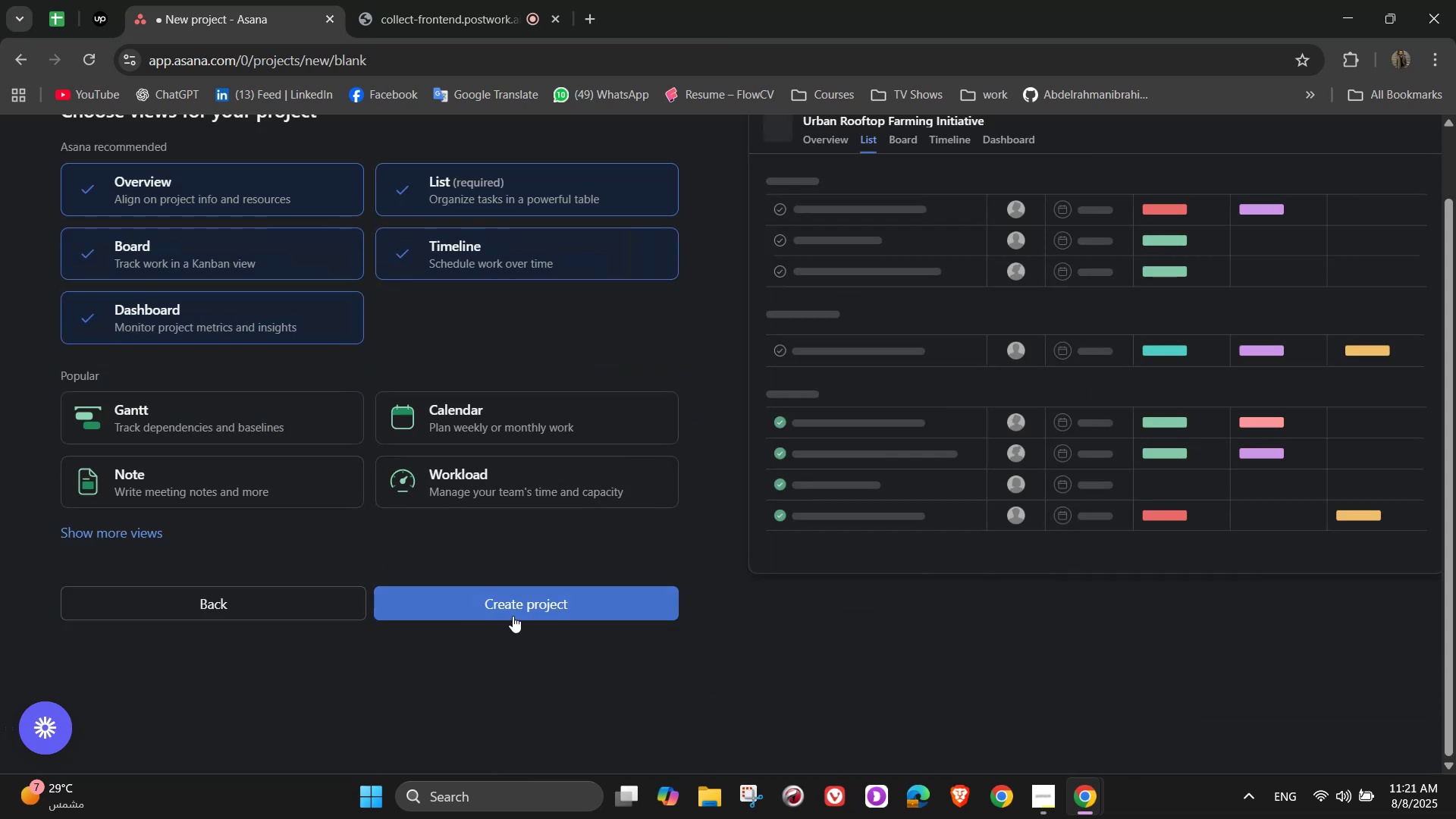 
left_click([514, 613])
 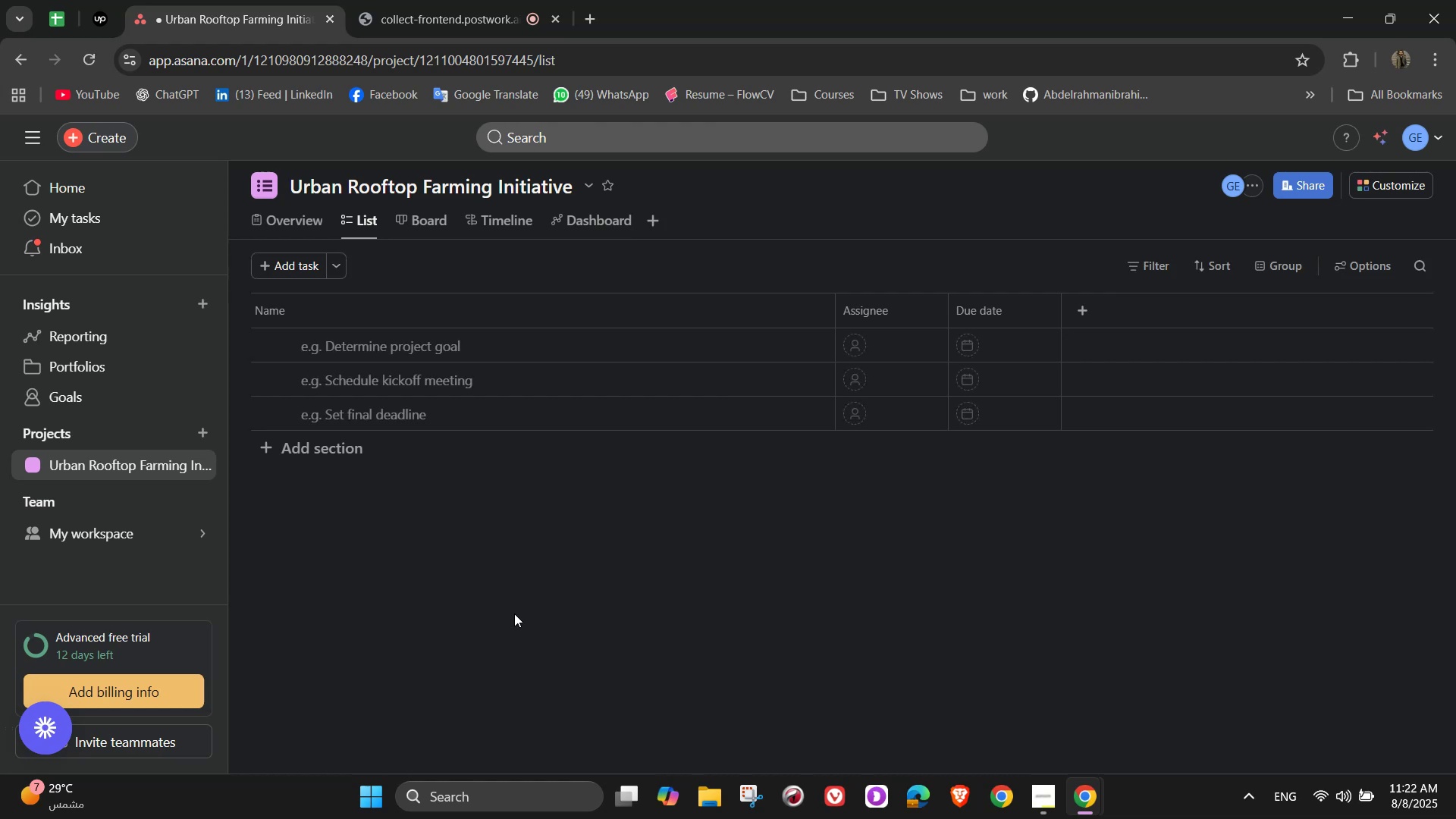 
wait(13.68)
 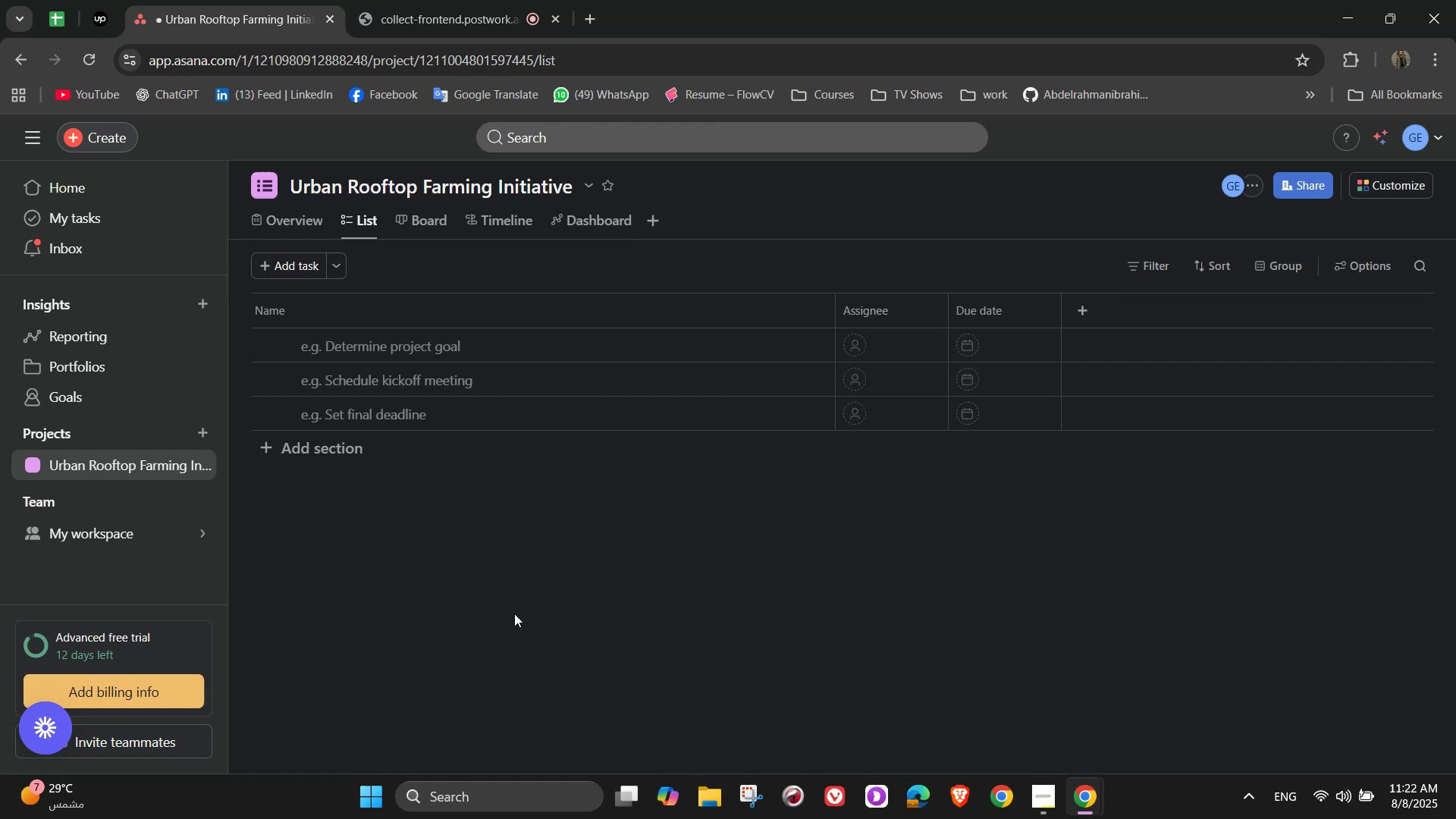 
left_click([316, 209])
 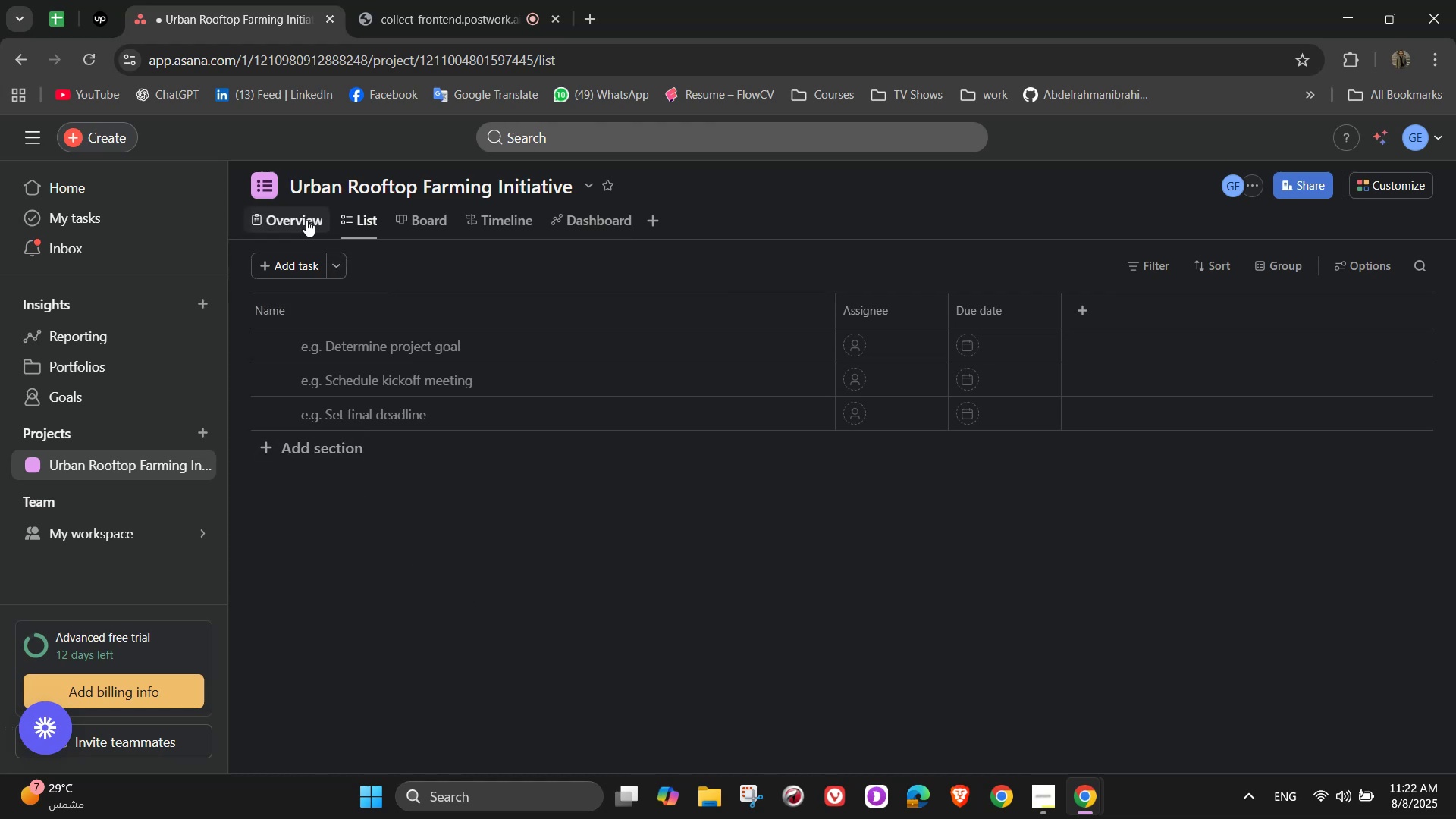 
left_click([298, 216])
 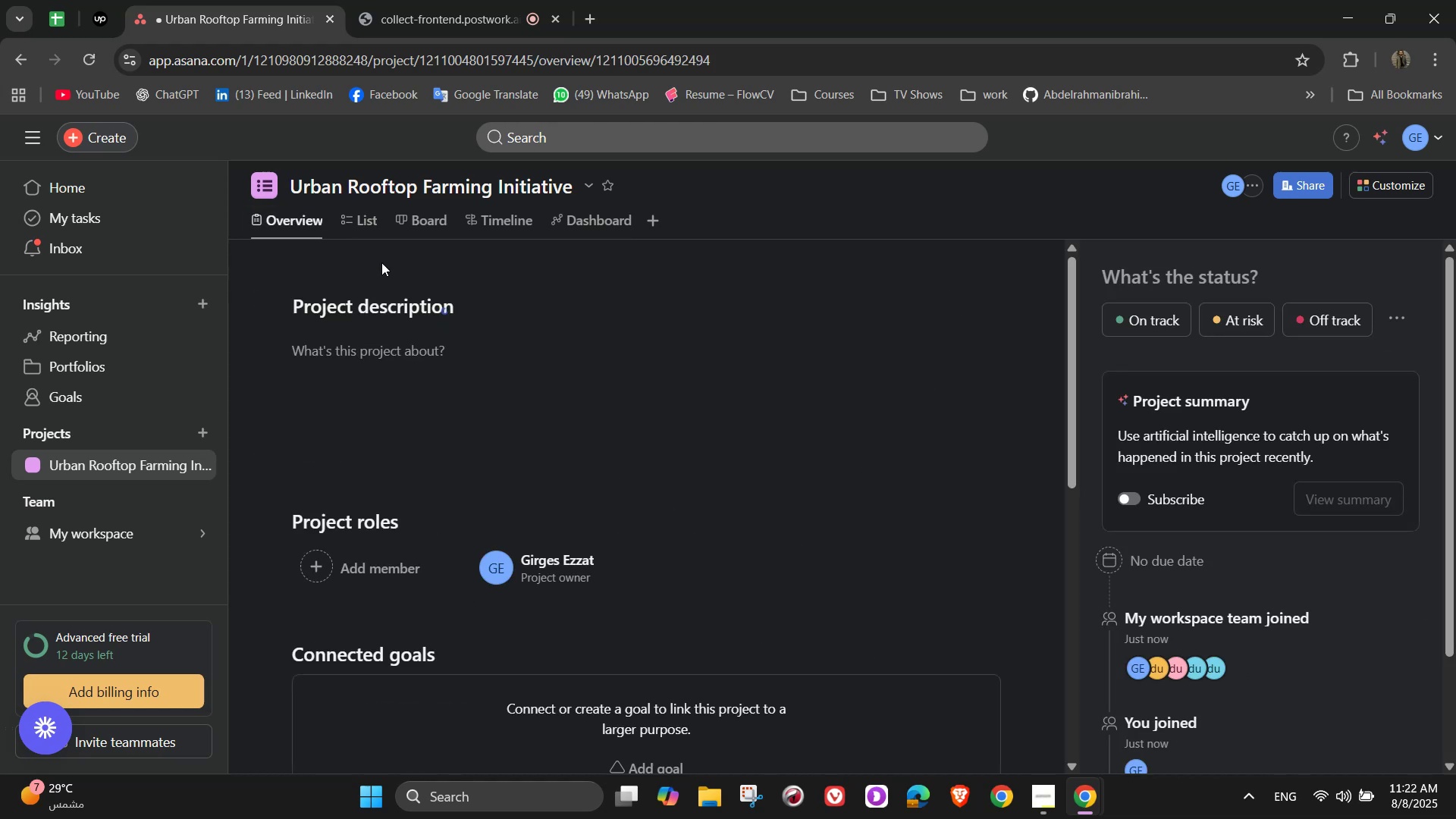 
left_click([453, 353])
 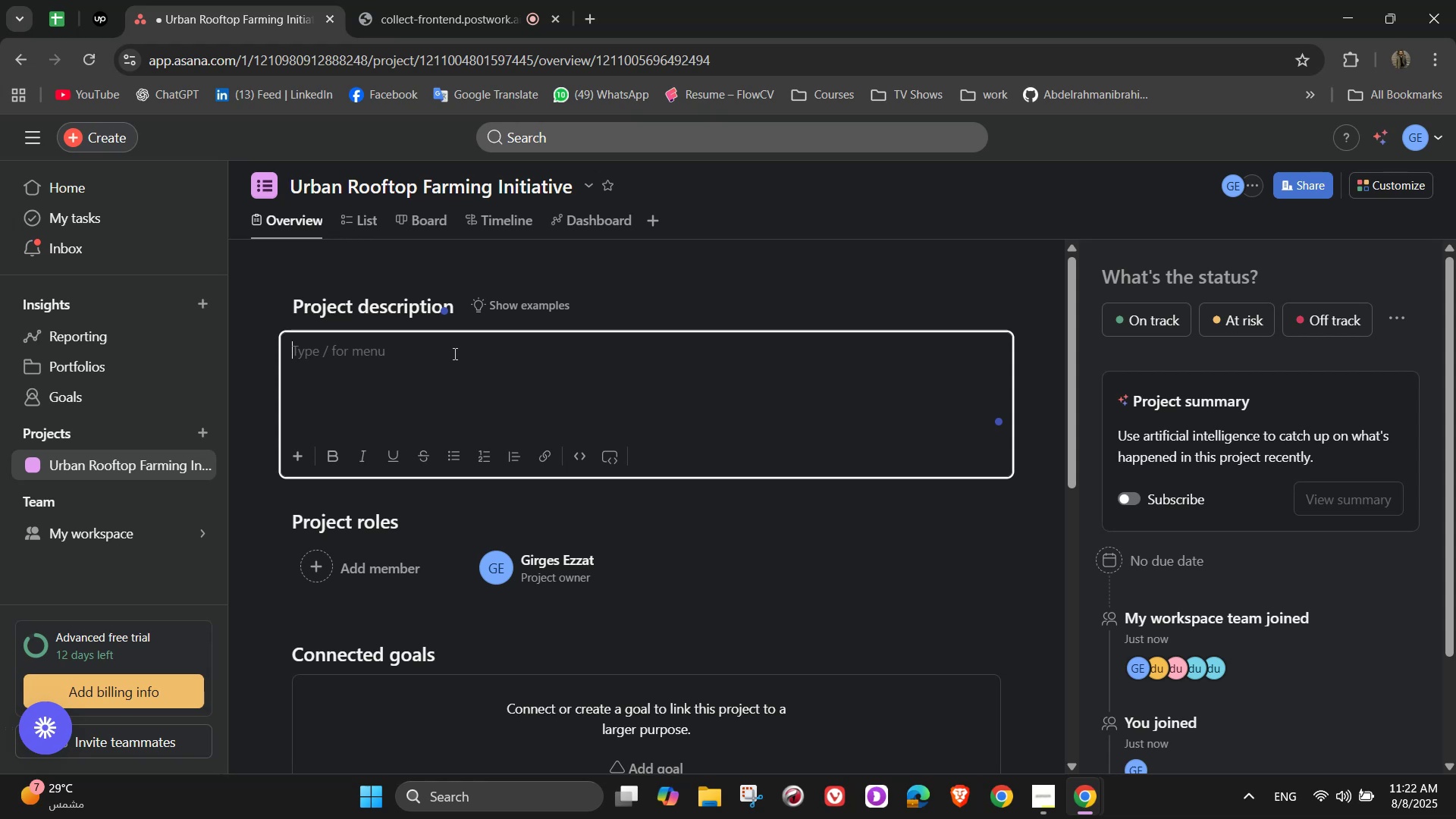 
wait(7.49)
 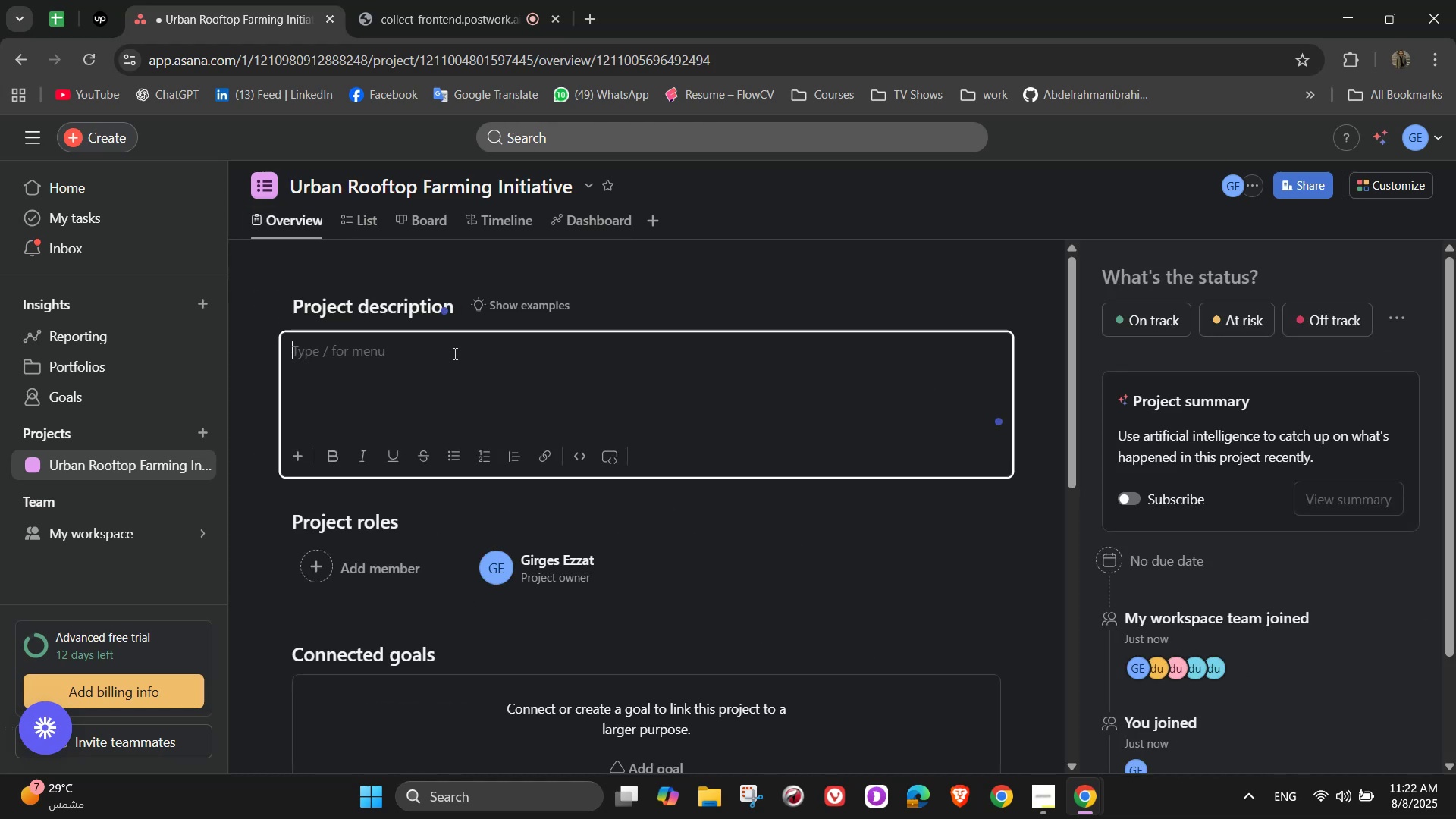 
hold_key(key=ShiftLeft, duration=1.54)
 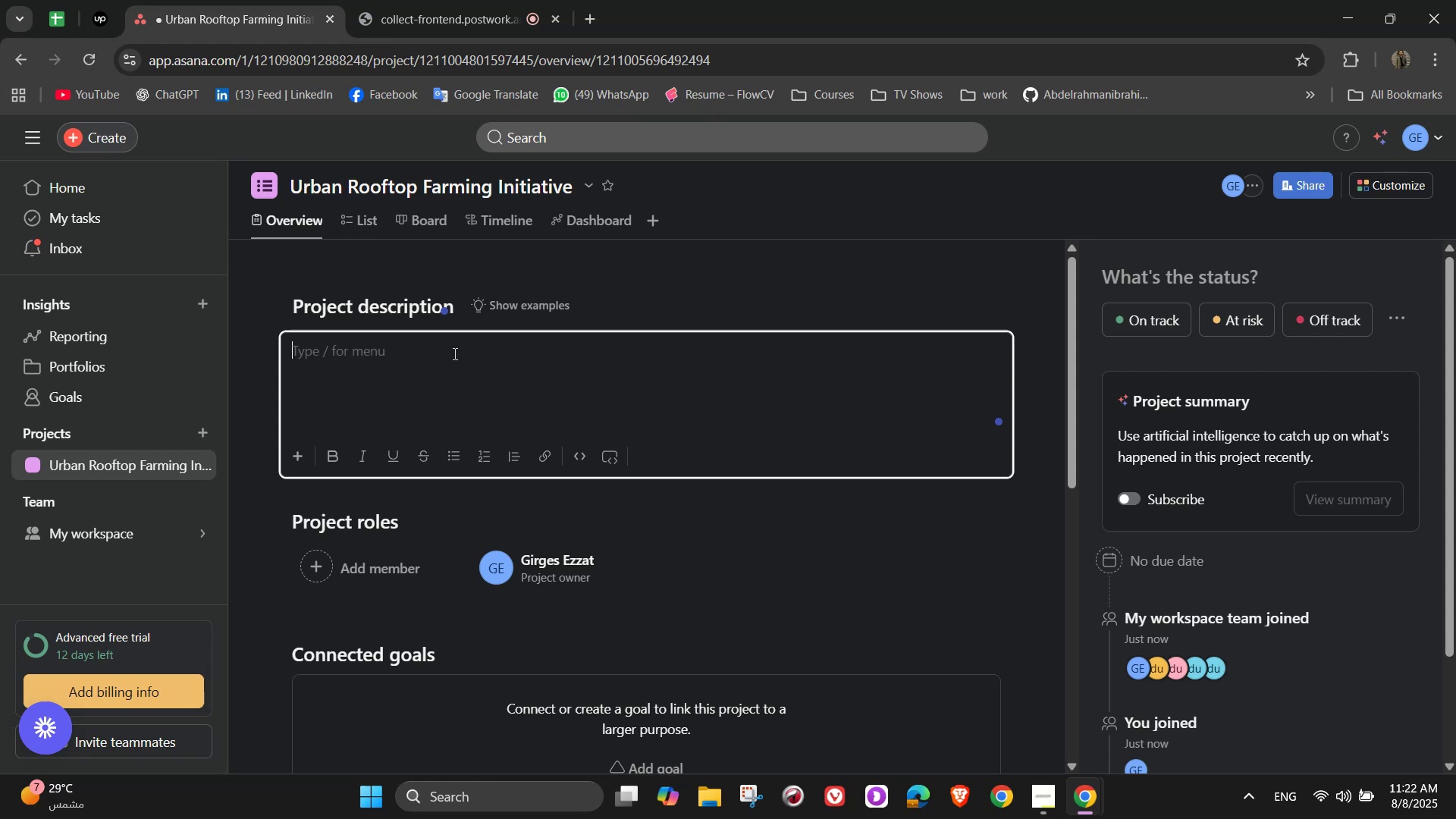 
type(The project A)
key(Backspace)
type(aims to design )
key(Backspace)
type(, build, and operate rooftop gardens in city envu)
key(Backspace)
type(ironment)
 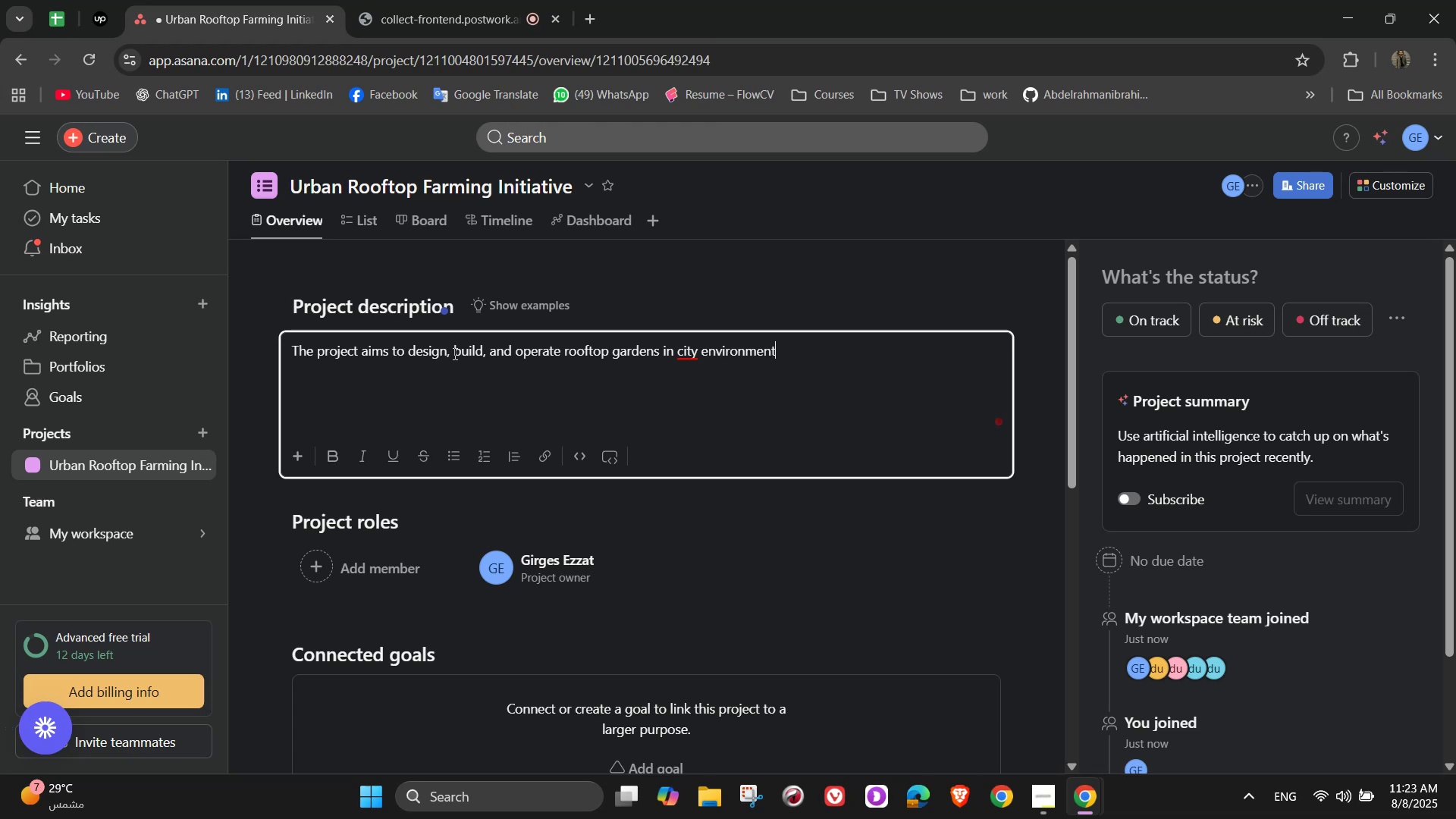 
type(. Using modern agricaltural)
 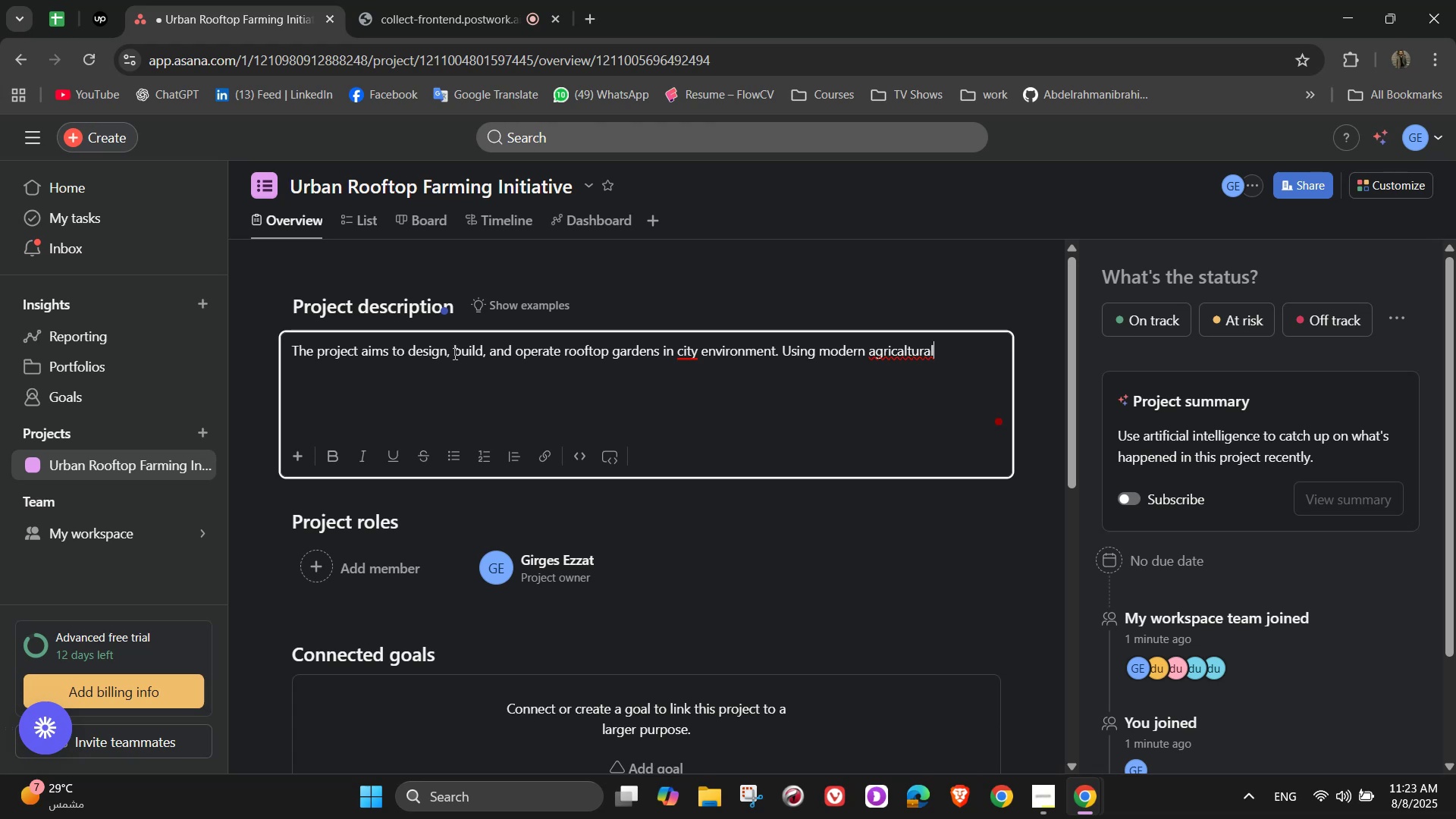 
wait(7.24)
 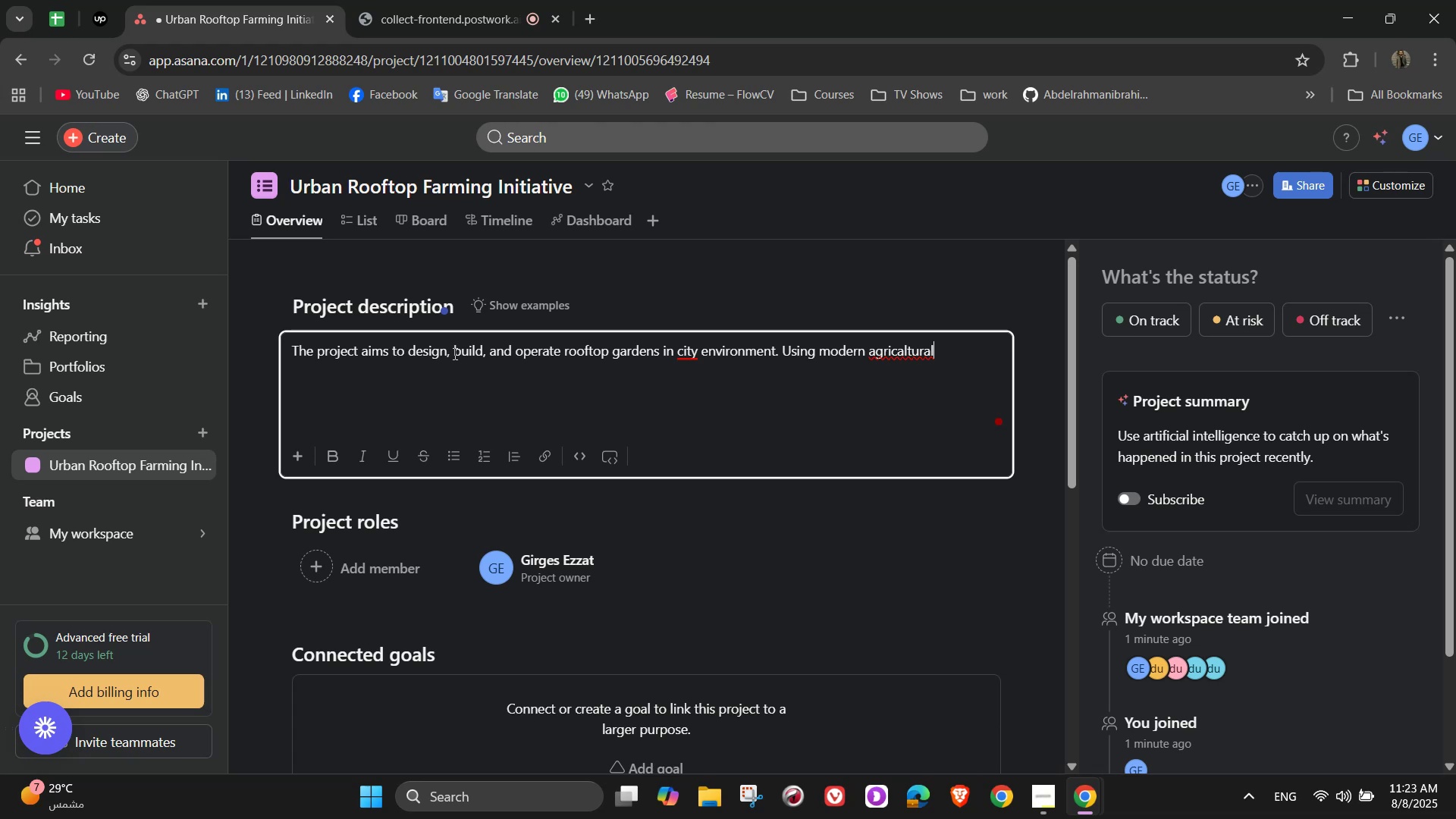 
left_click_drag(start_coordinate=[899, 344], to_coordinate=[903, 344])
 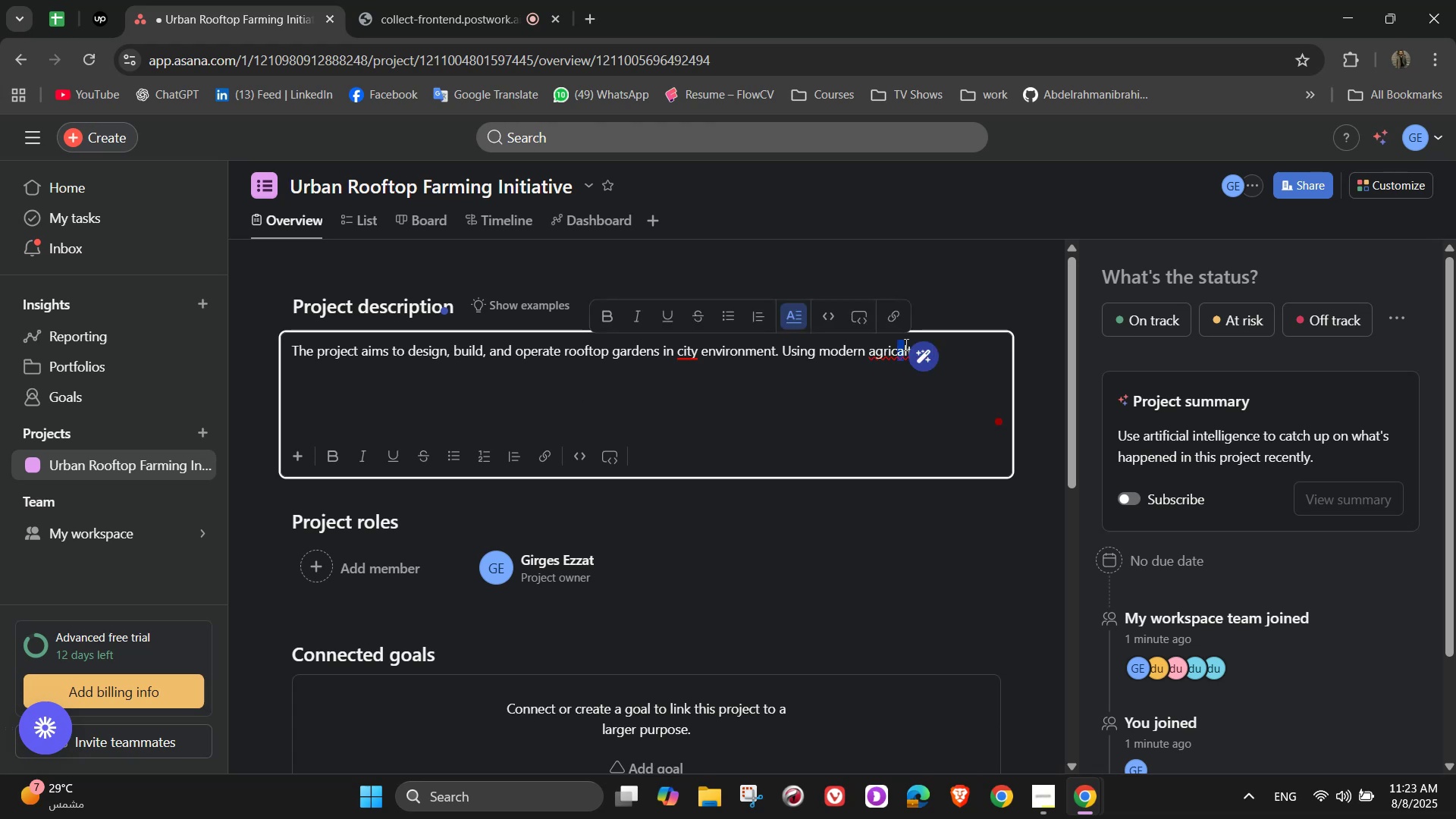 
key(U)
 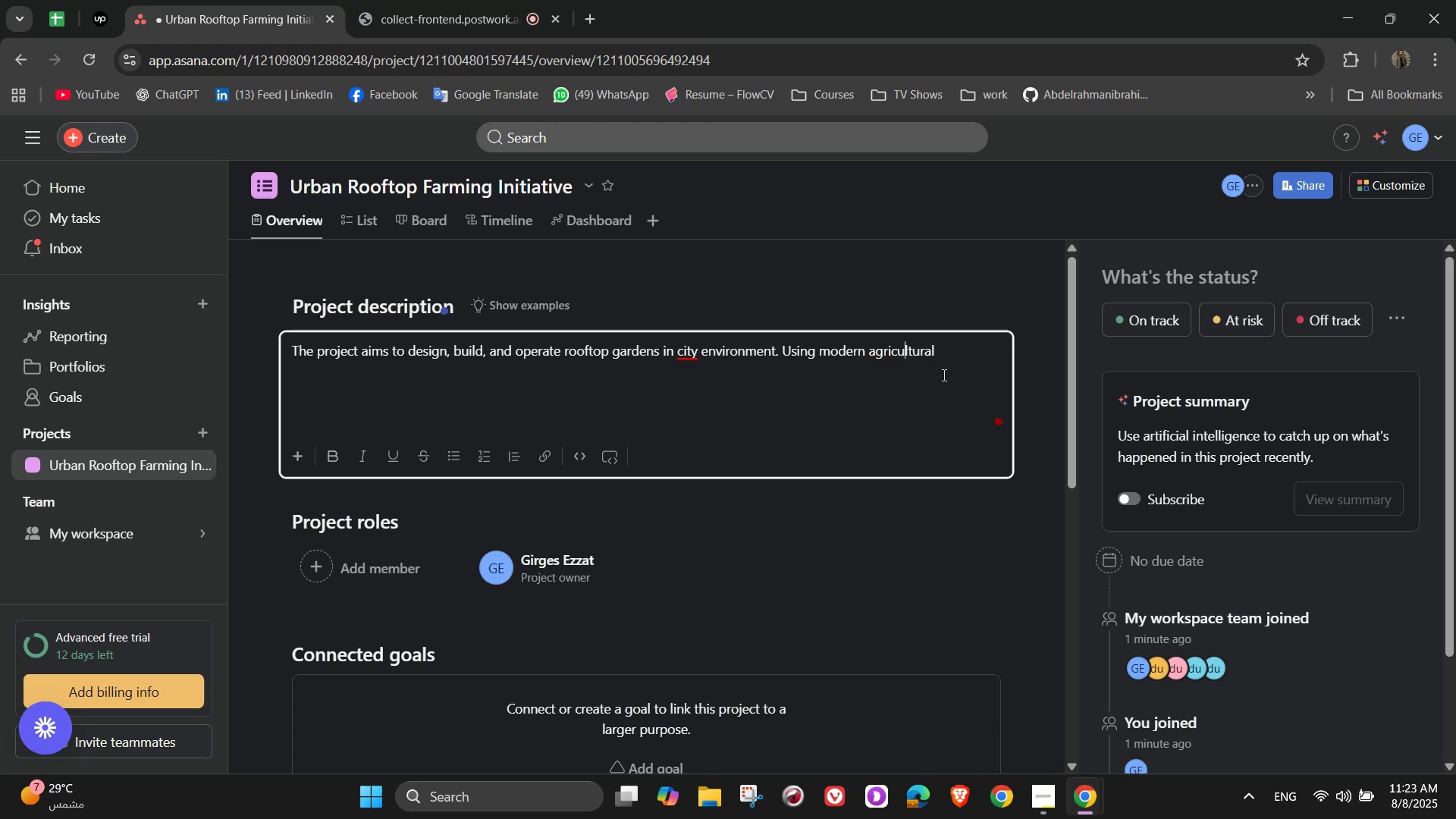 
left_click([958, 342])
 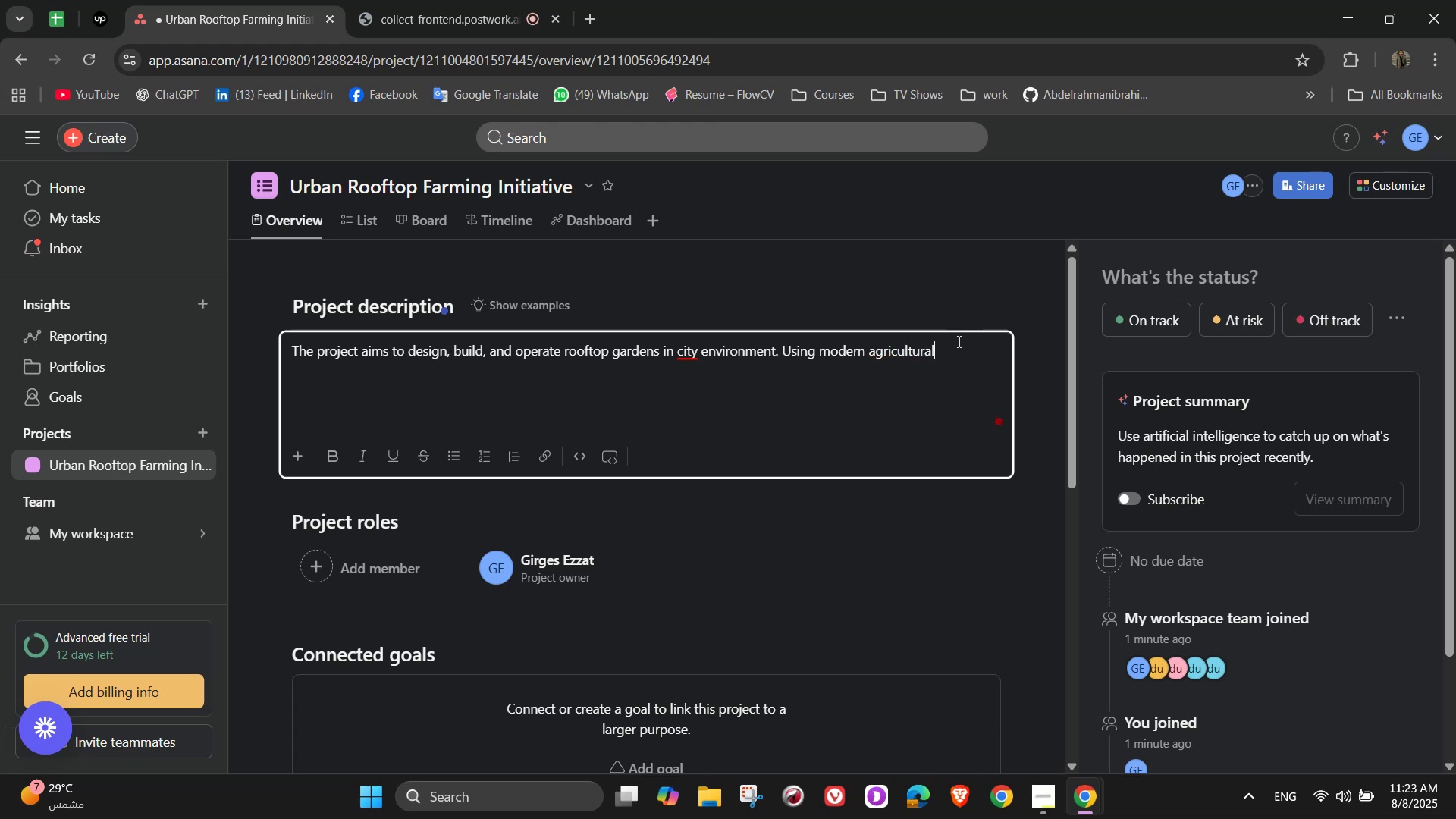 
key(Space)
 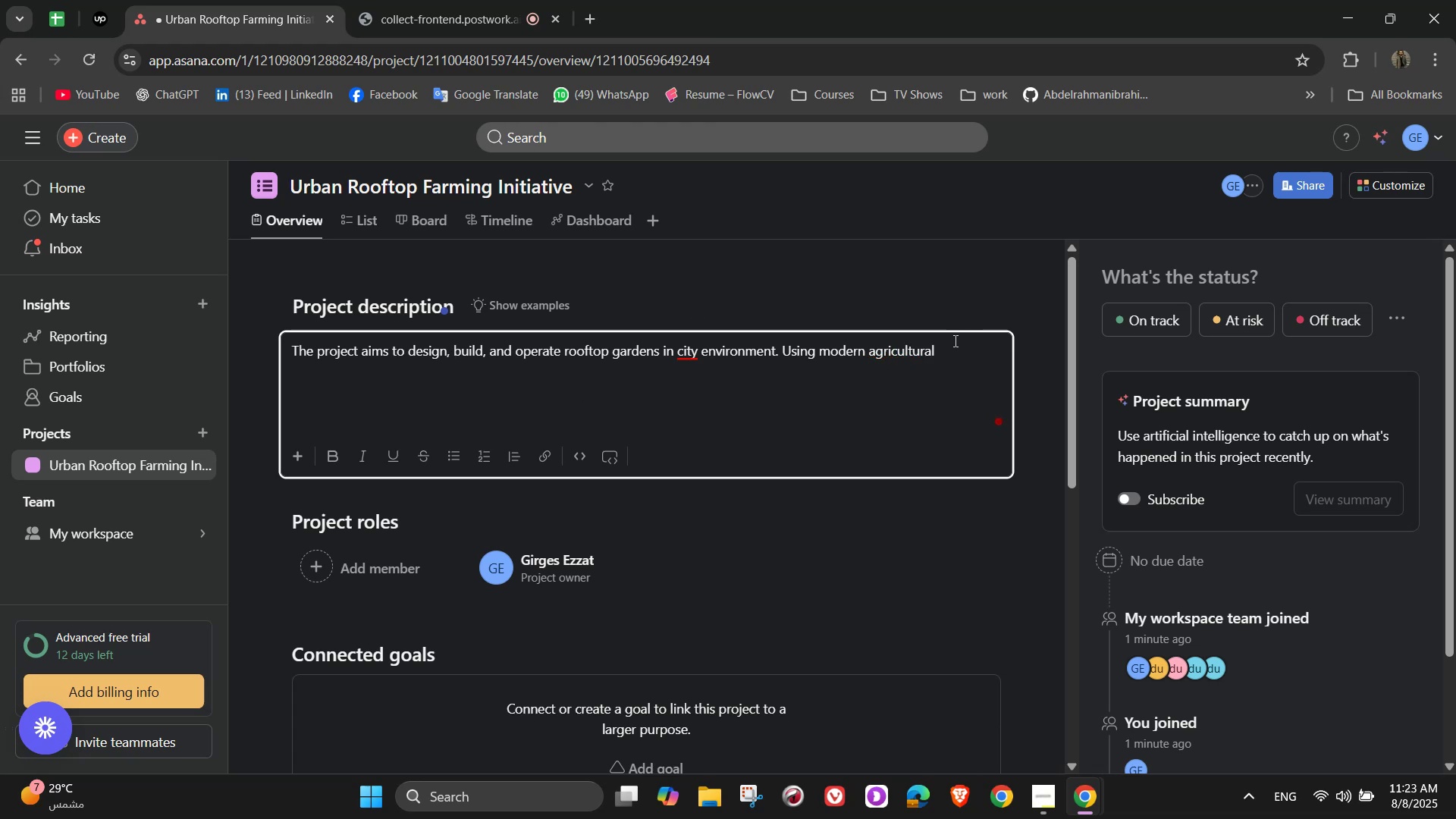 
key(T)
 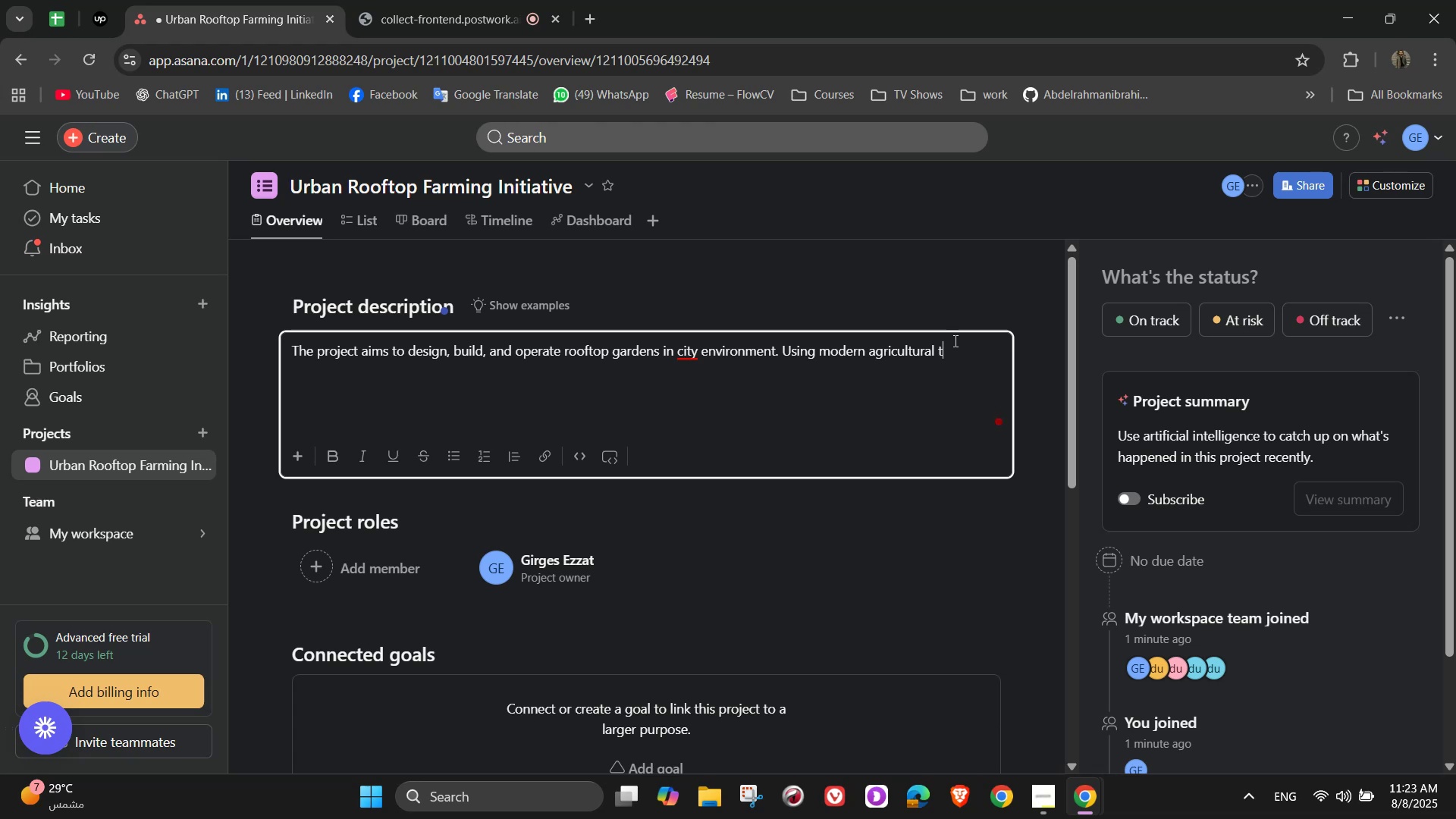 
type(echnologies such as hydroponics, vertical faring)
 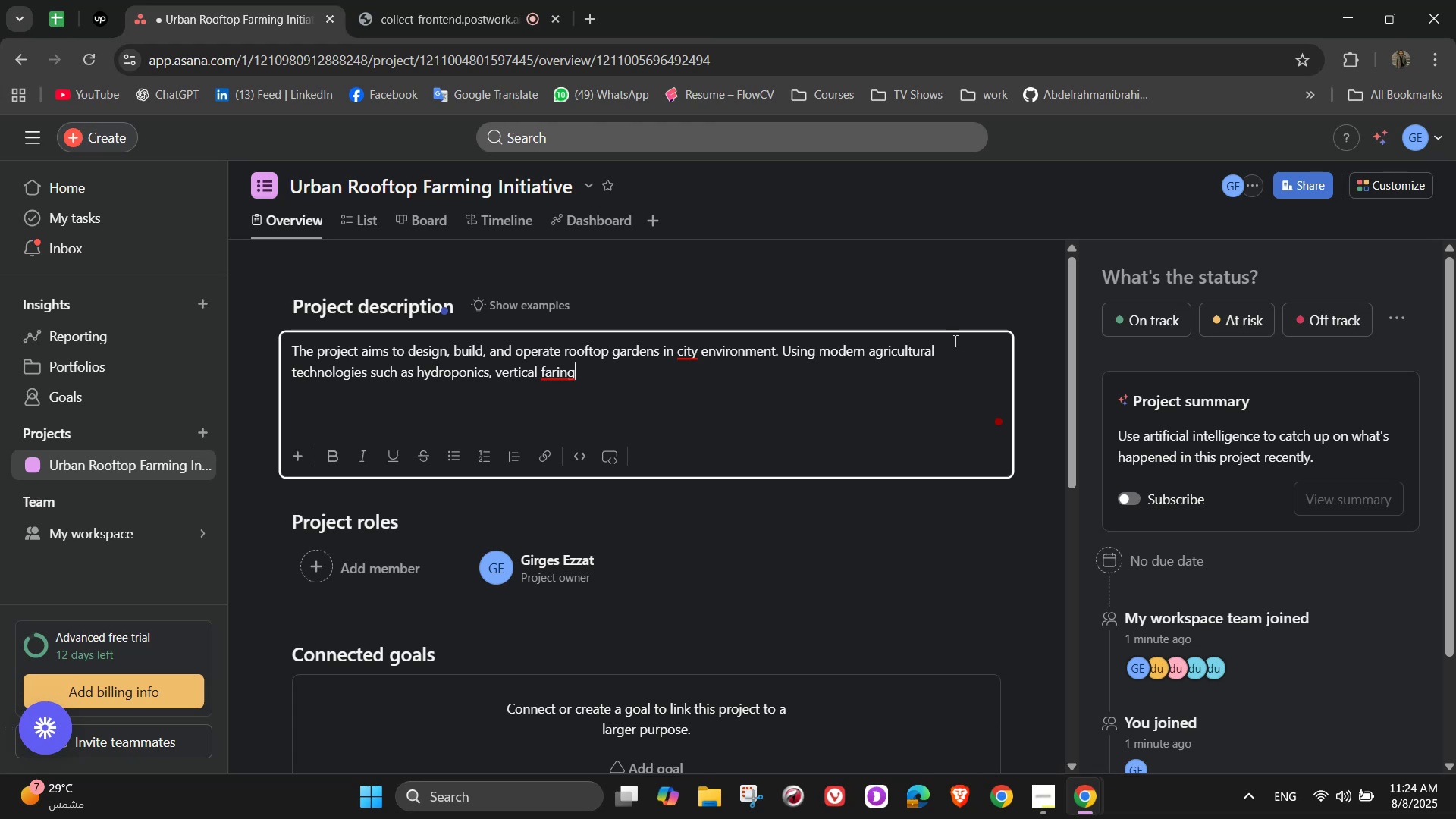 
key(Backspace)
key(Backspace)
key(Backspace)
type(ming )
 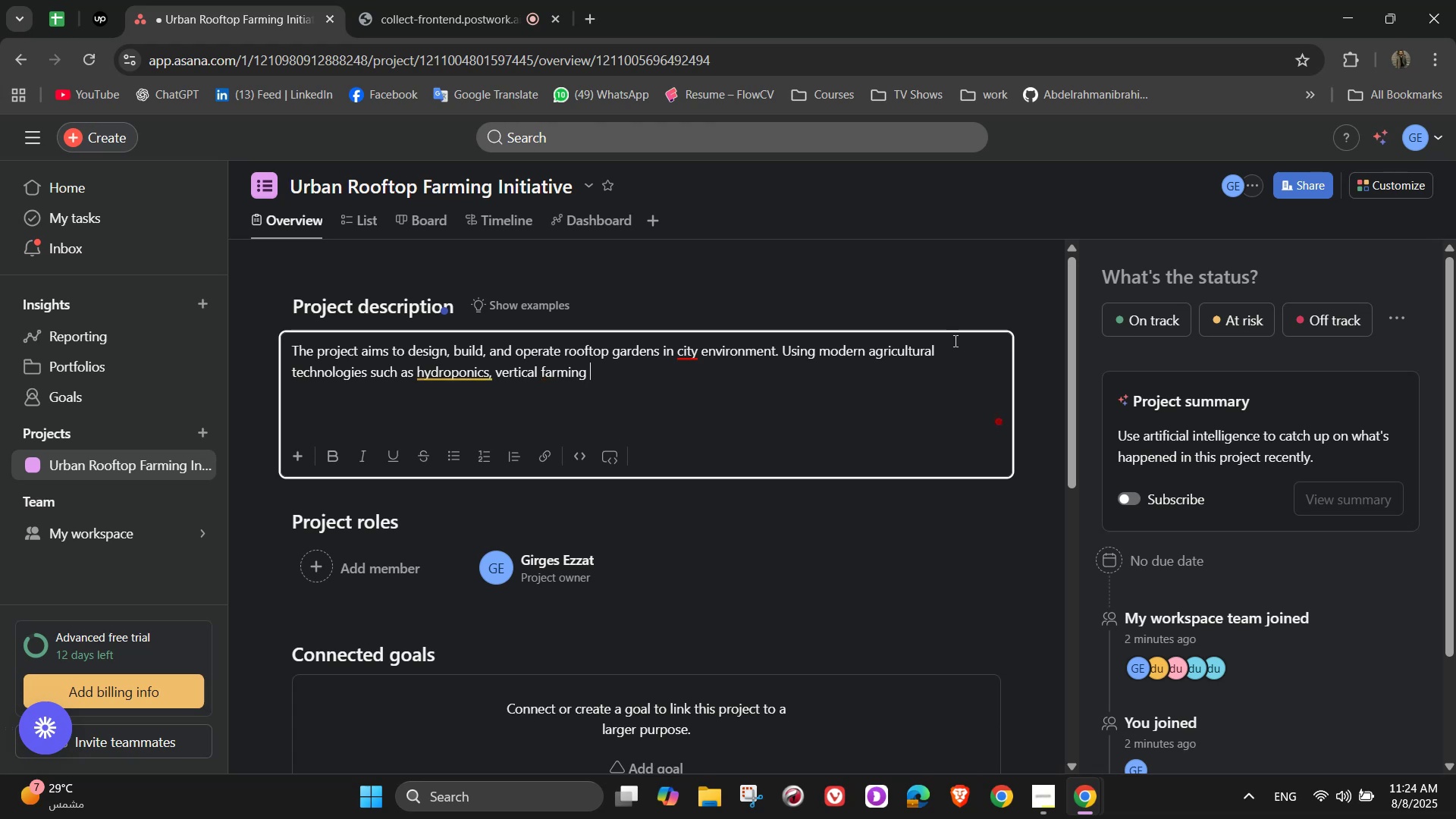 
type(, )
key(Backspace)
key(Backspace)
key(Backspace)
type(, and smart irrigation)
 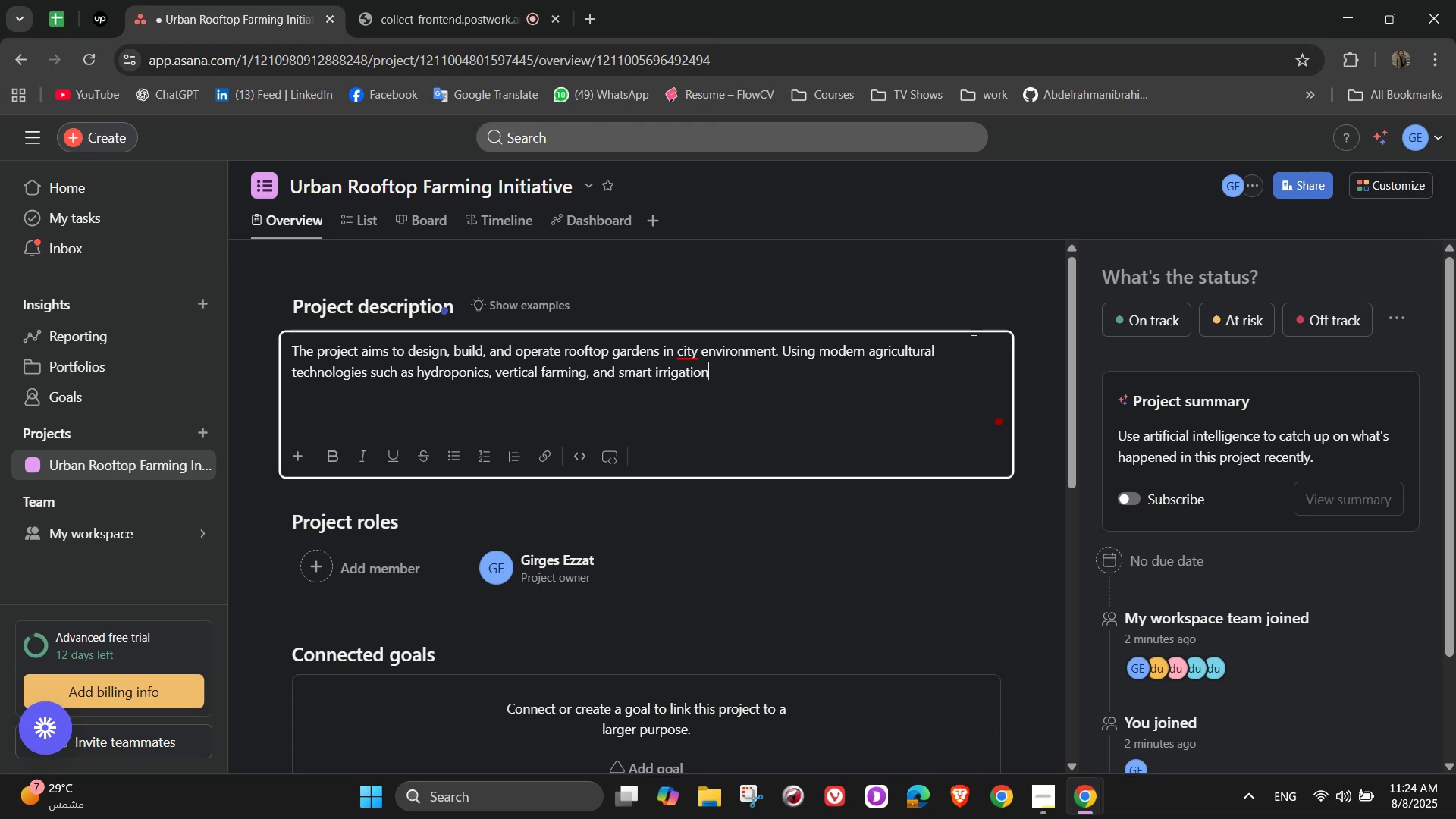 
type( system)
 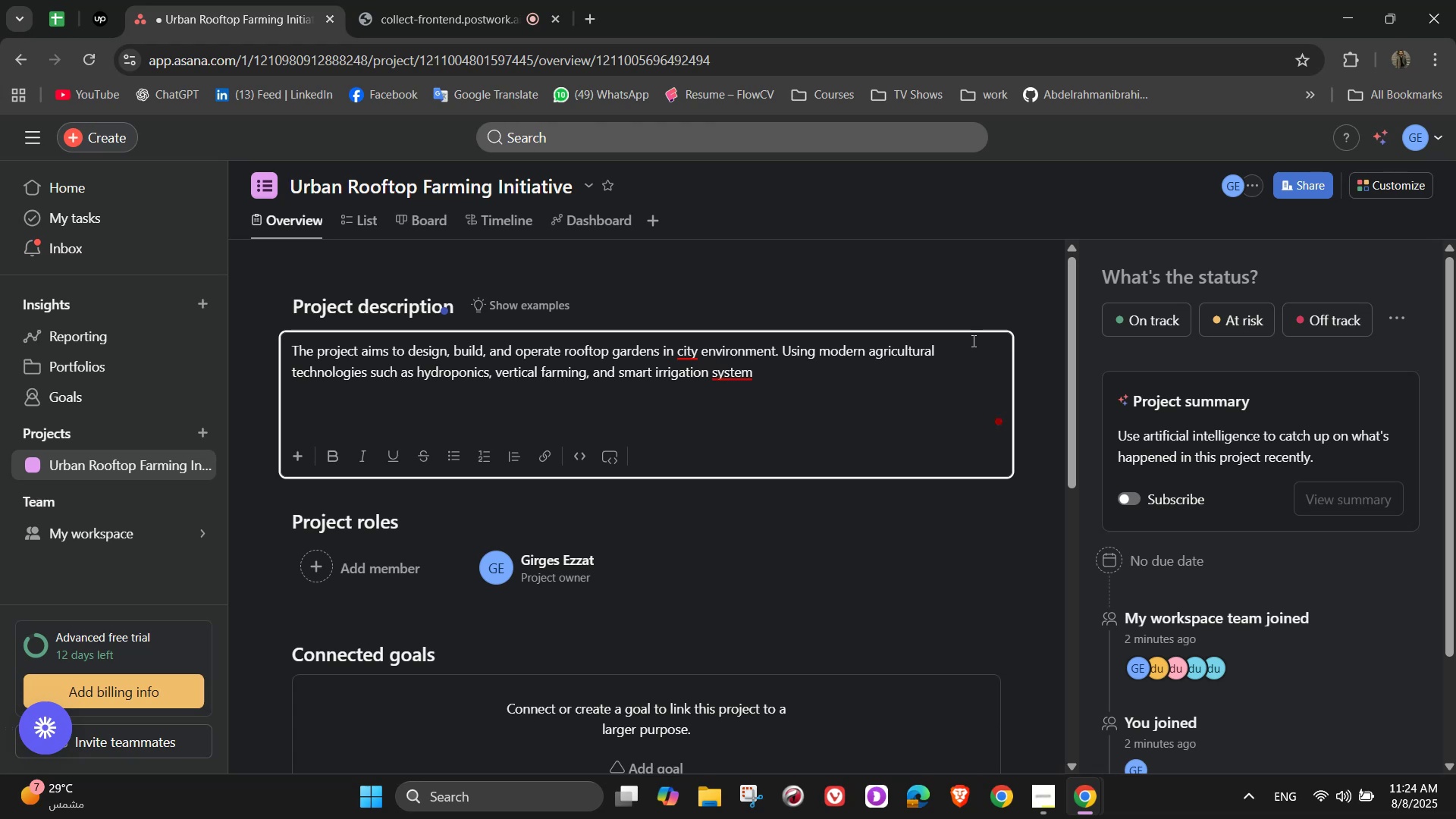 
wait(5.43)
 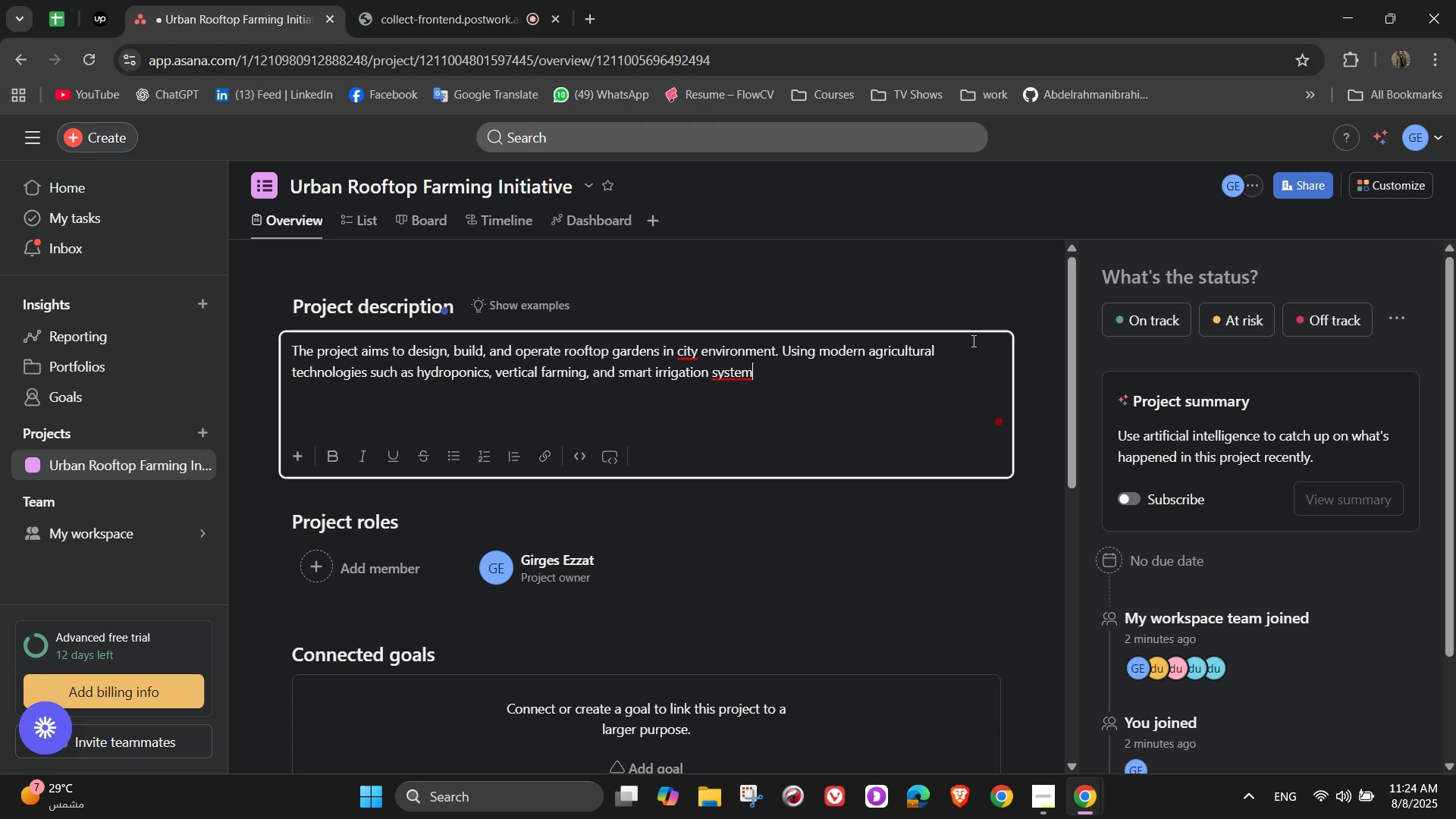 
type(s )
key(Backspace)
type(, the initiative will supply )
 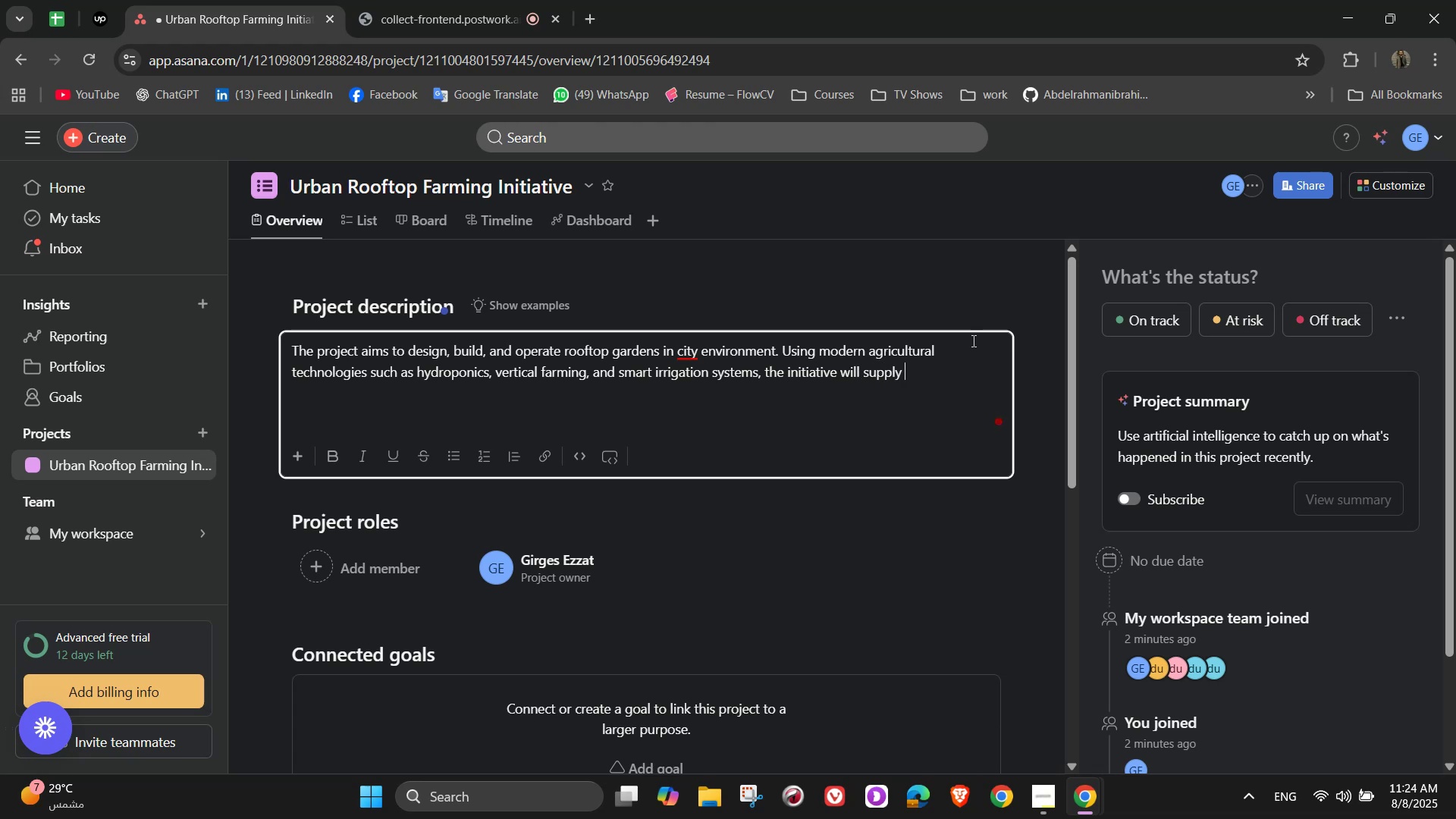 
type(fresh vegetablesand )
key(Backspace)
key(Backspace)
key(Backspace)
key(Backspace)
type( and herbs f)
key(Backspace)
type(directly )
 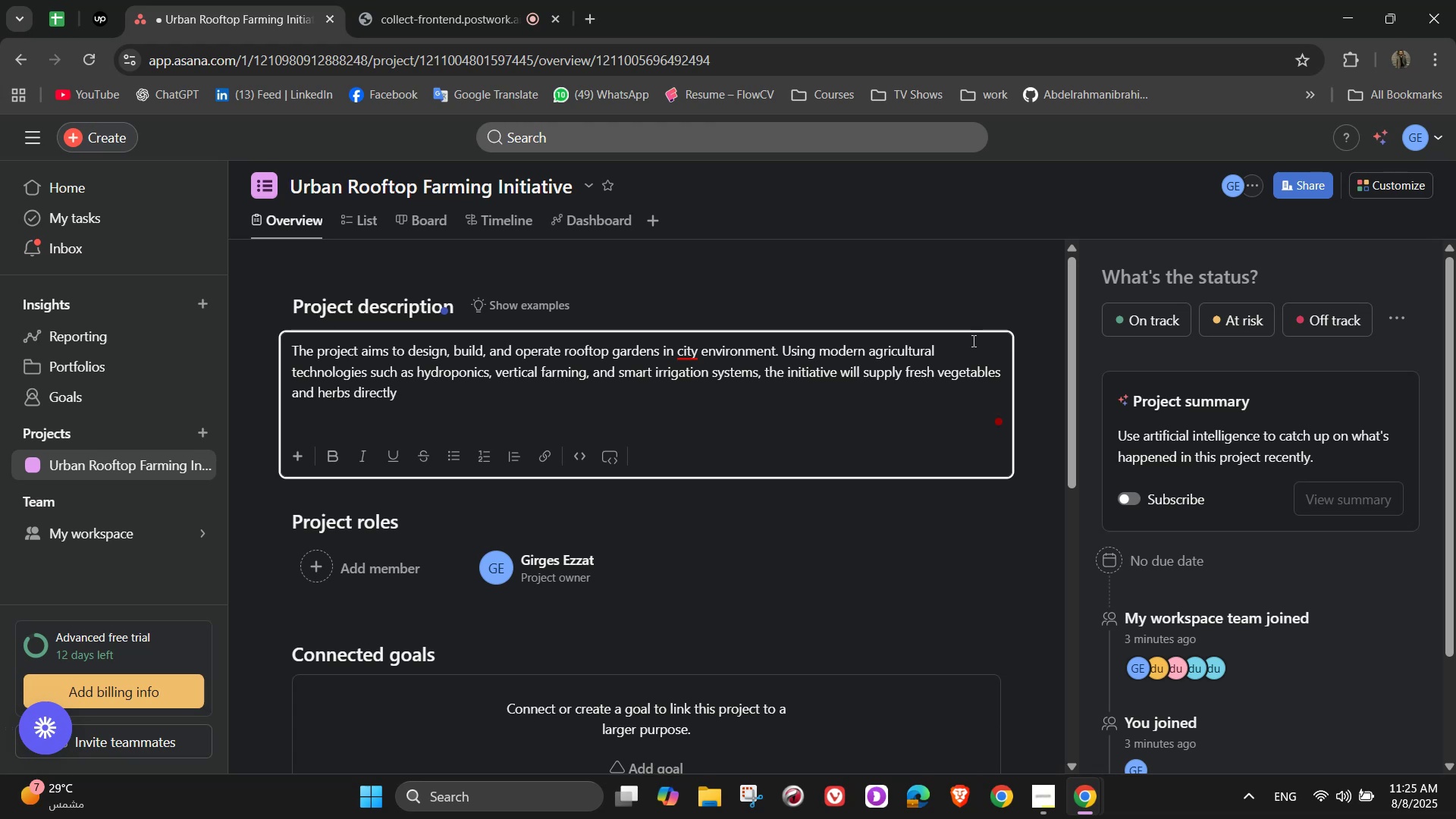 
wait(9.16)
 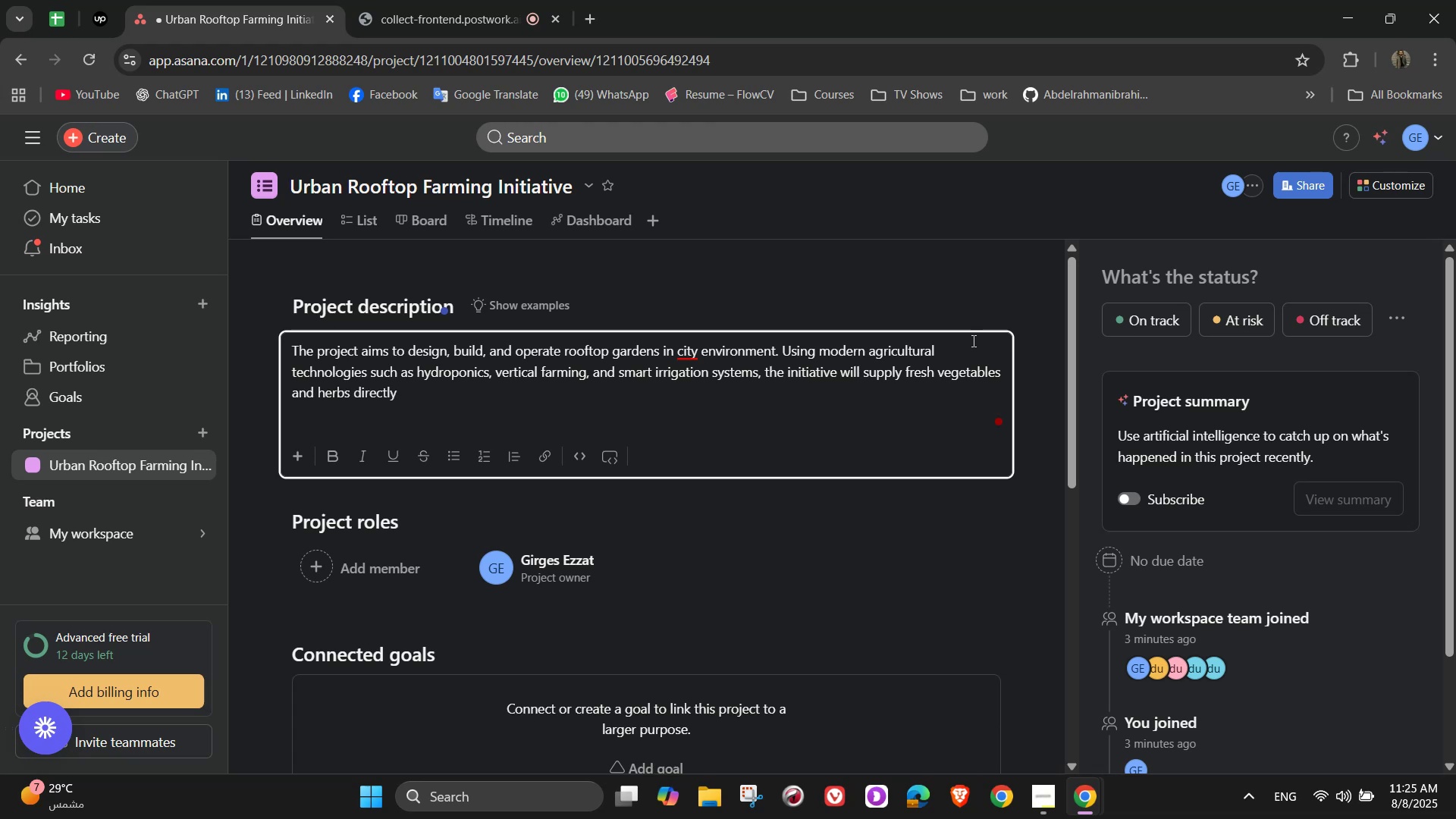 
type(to local)
 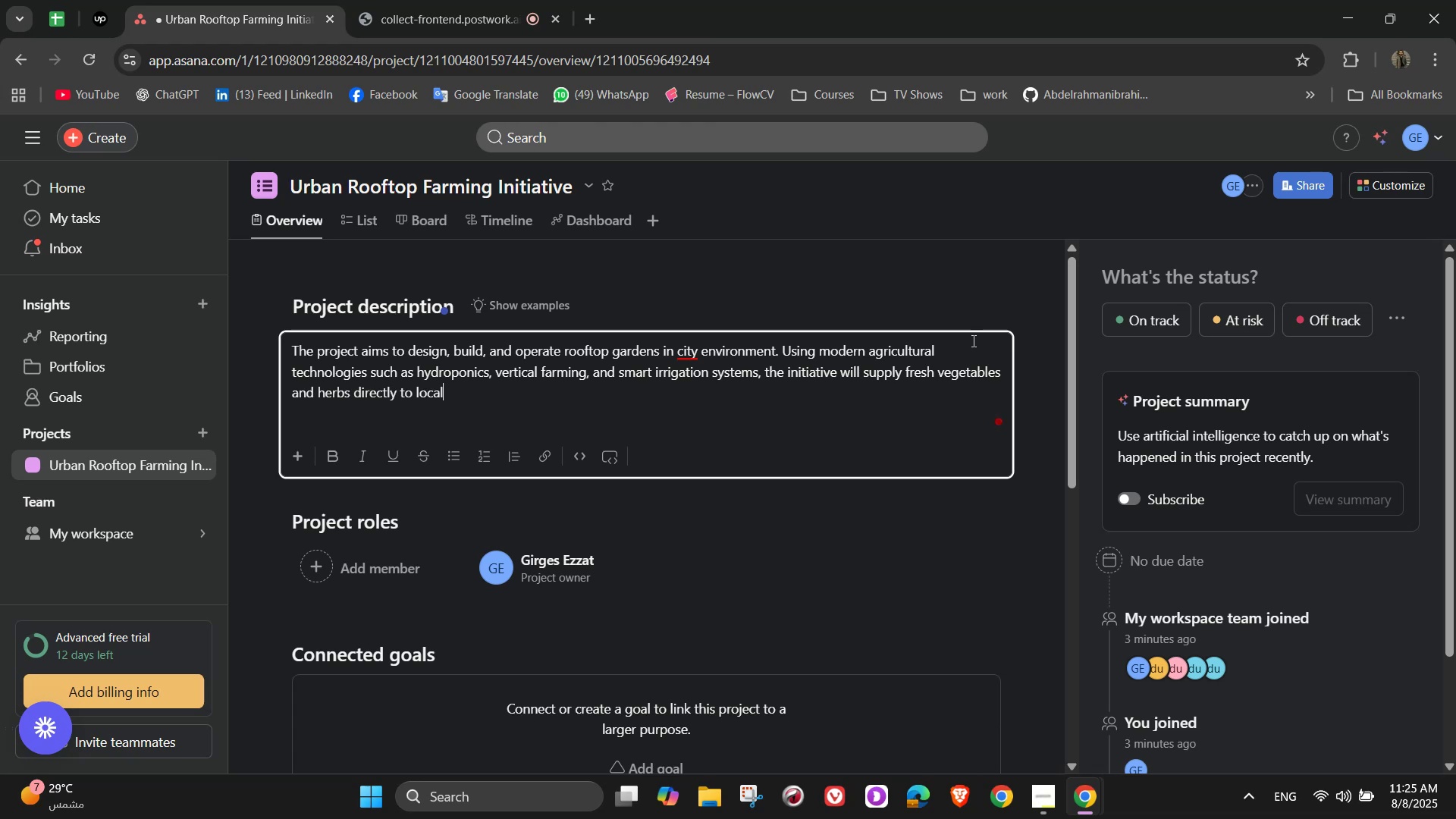 
type( residents, restu)
 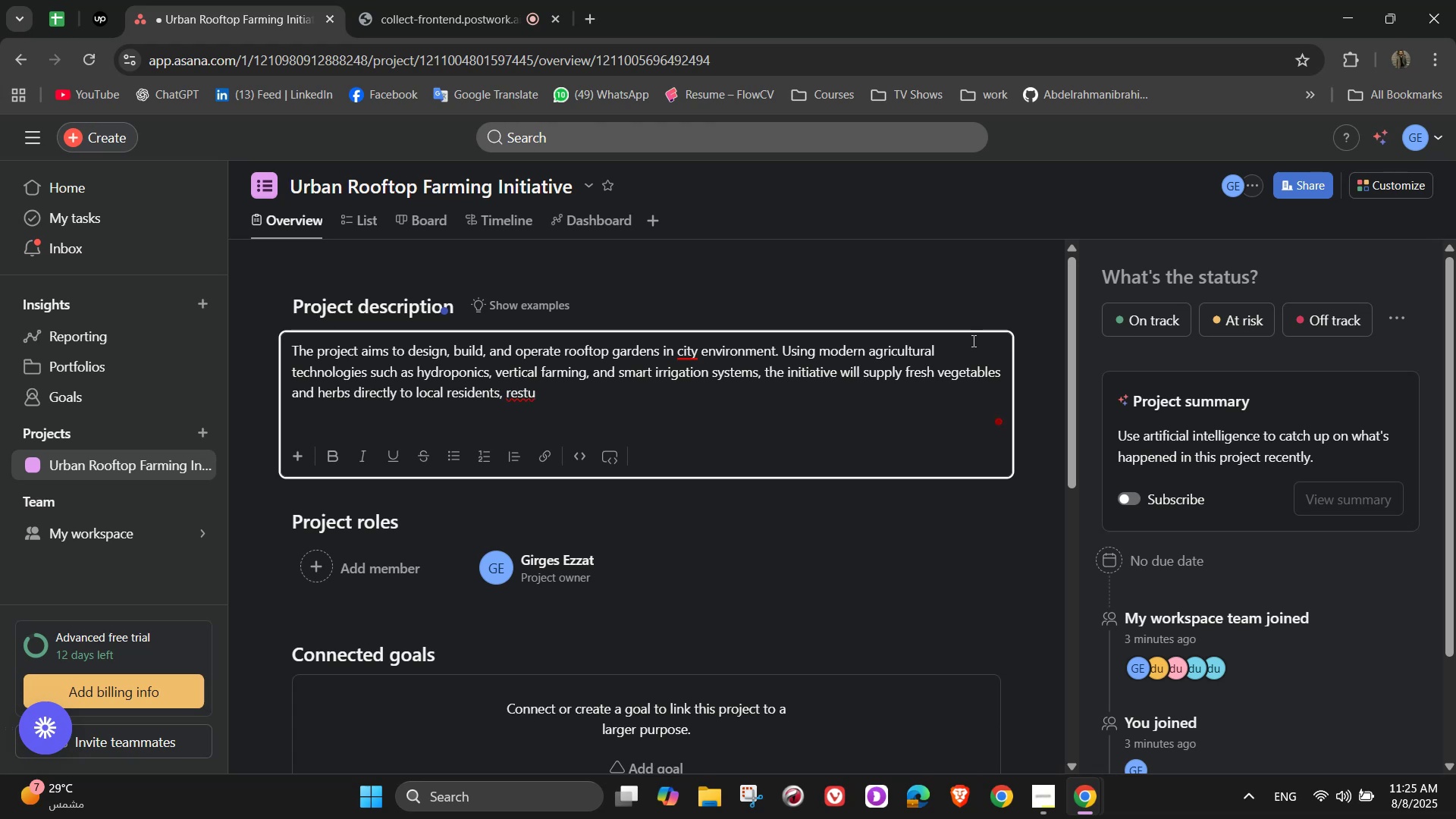 
wait(8.08)
 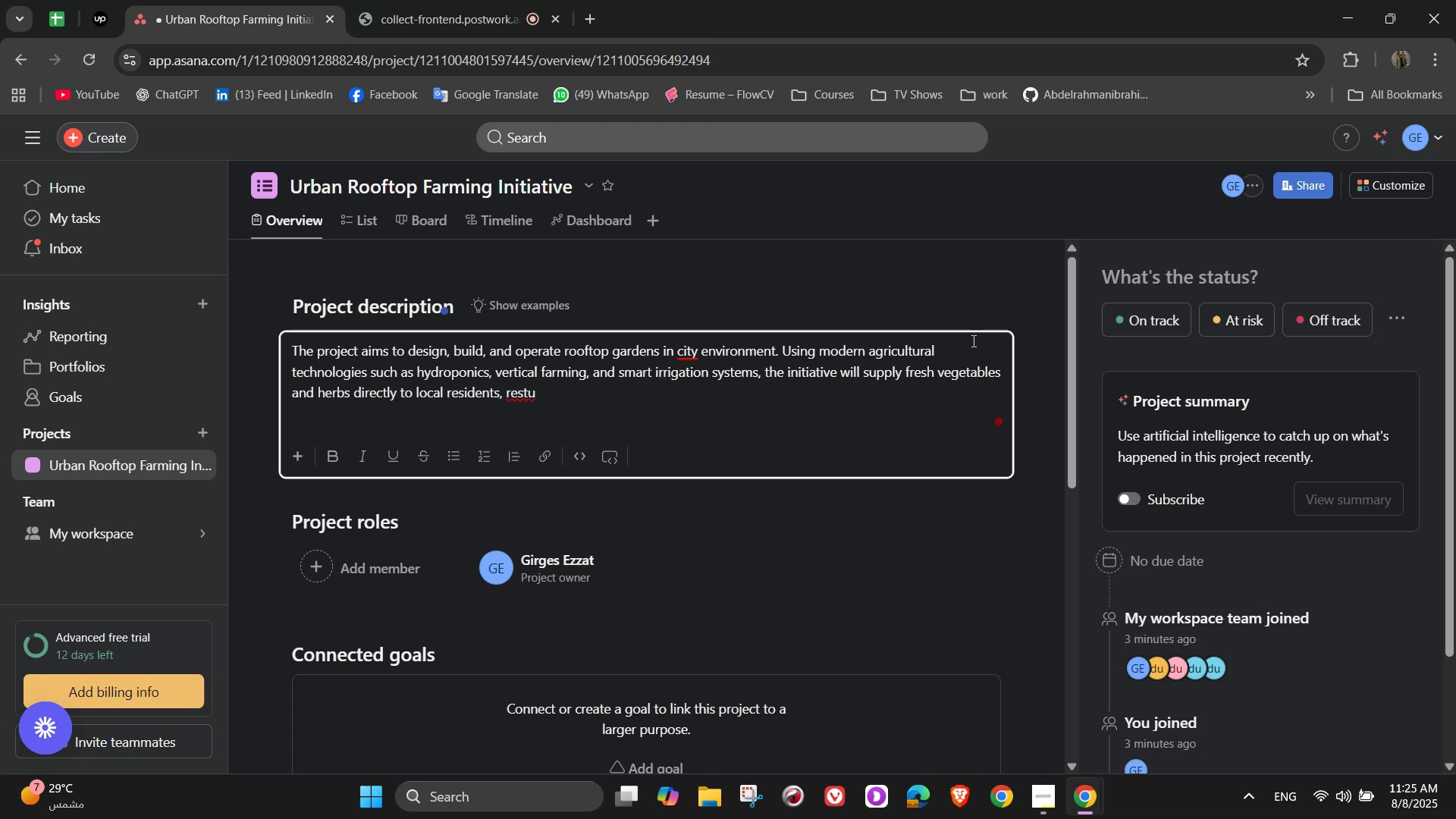 
key(Backspace)
type(aut)
key(Backspace)
type(rant, and)
 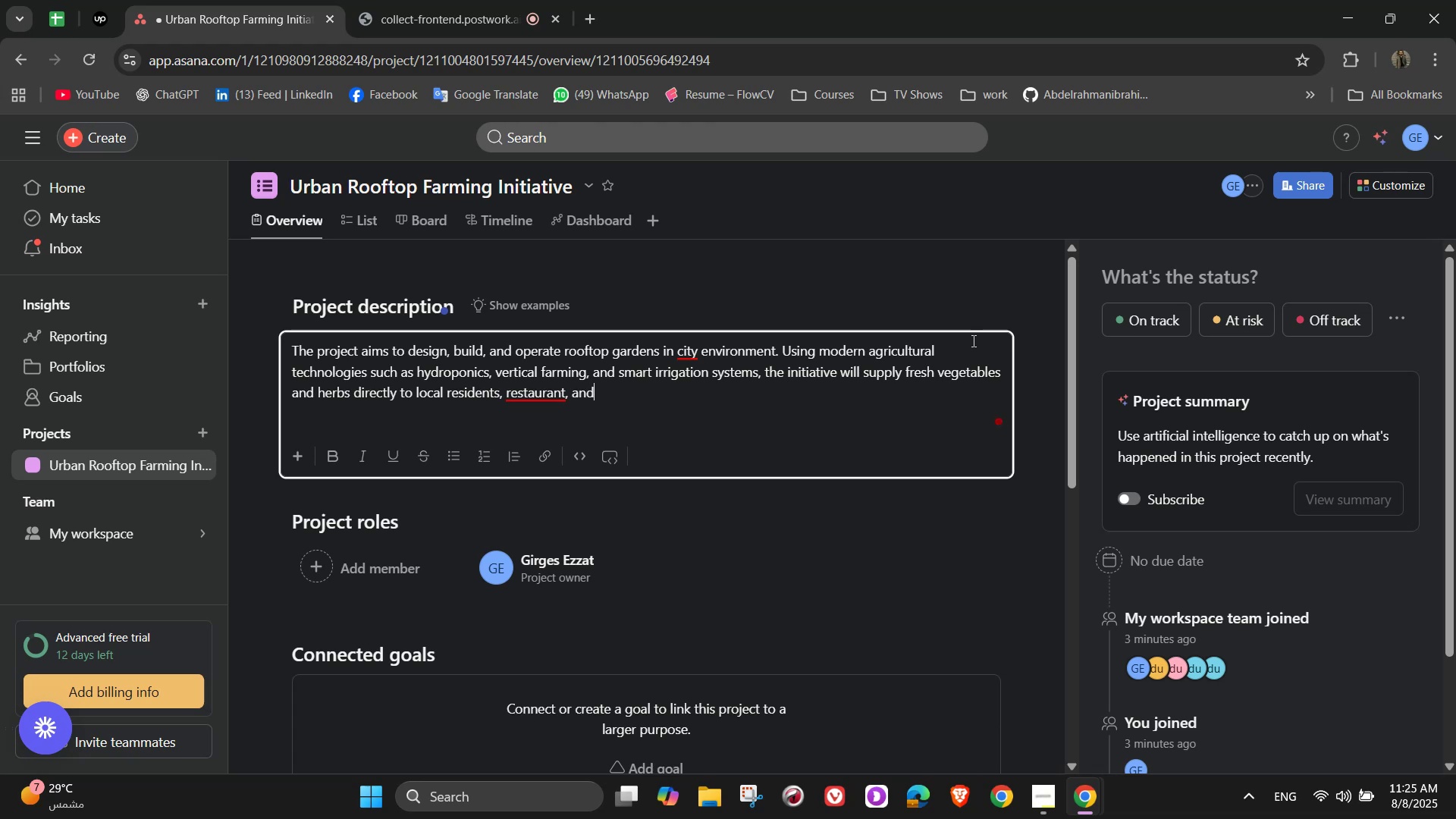 
wait(5.8)
 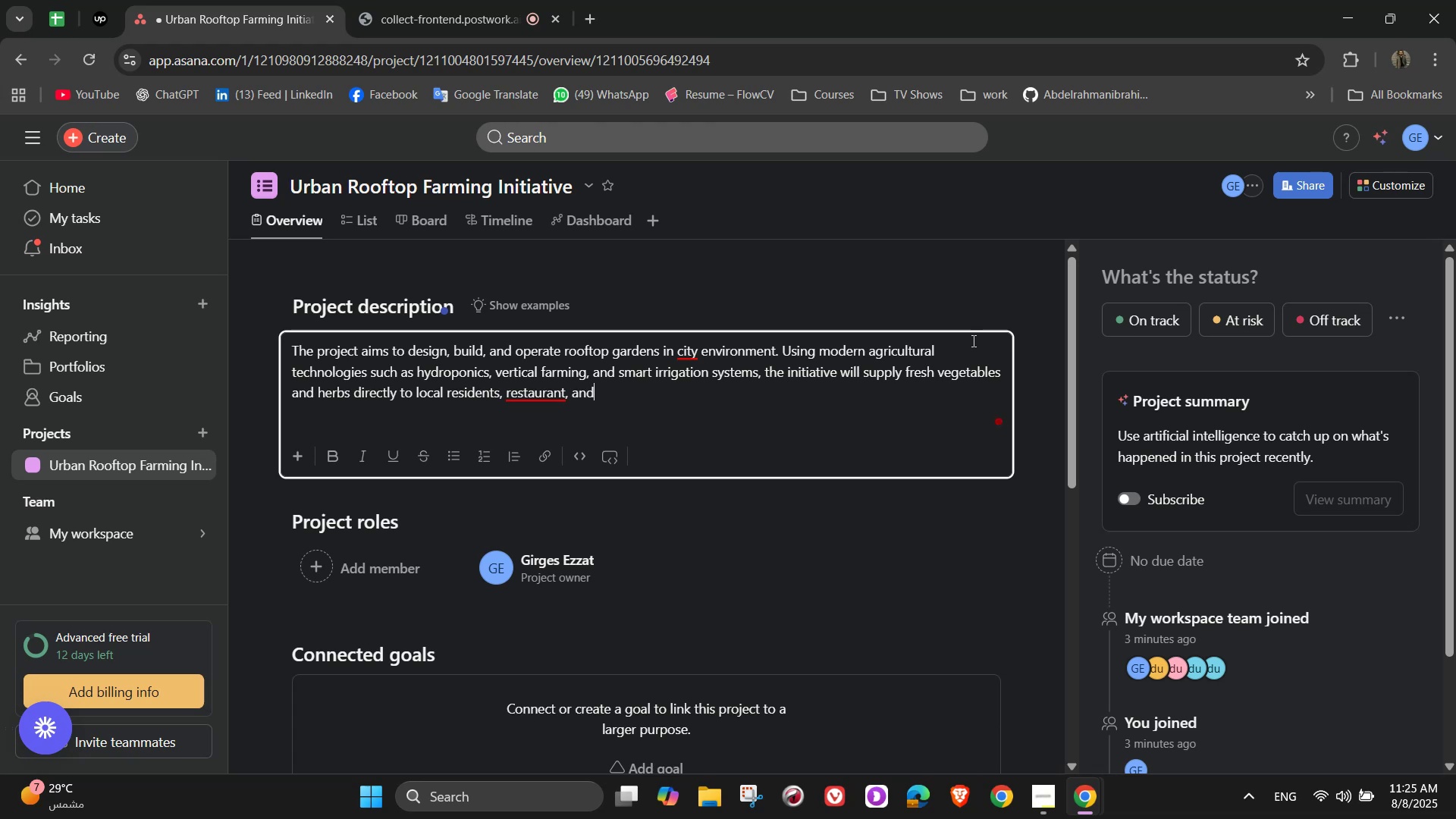 
type(markets. The )
key(Backspace)
key(Backspace)
key(Backspace)
key(Backspace)
key(Backspace)
 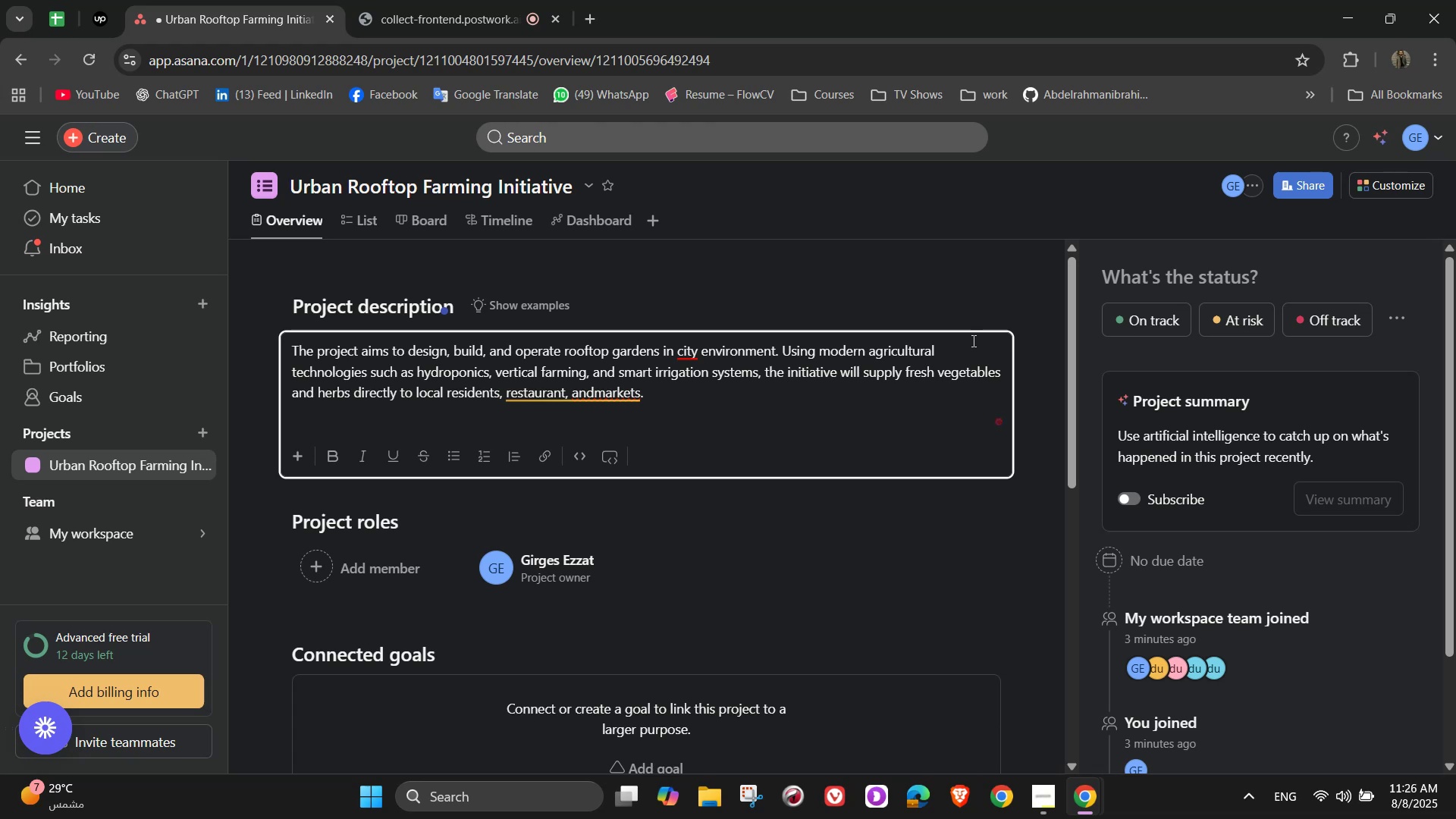 
left_click([598, 395])
 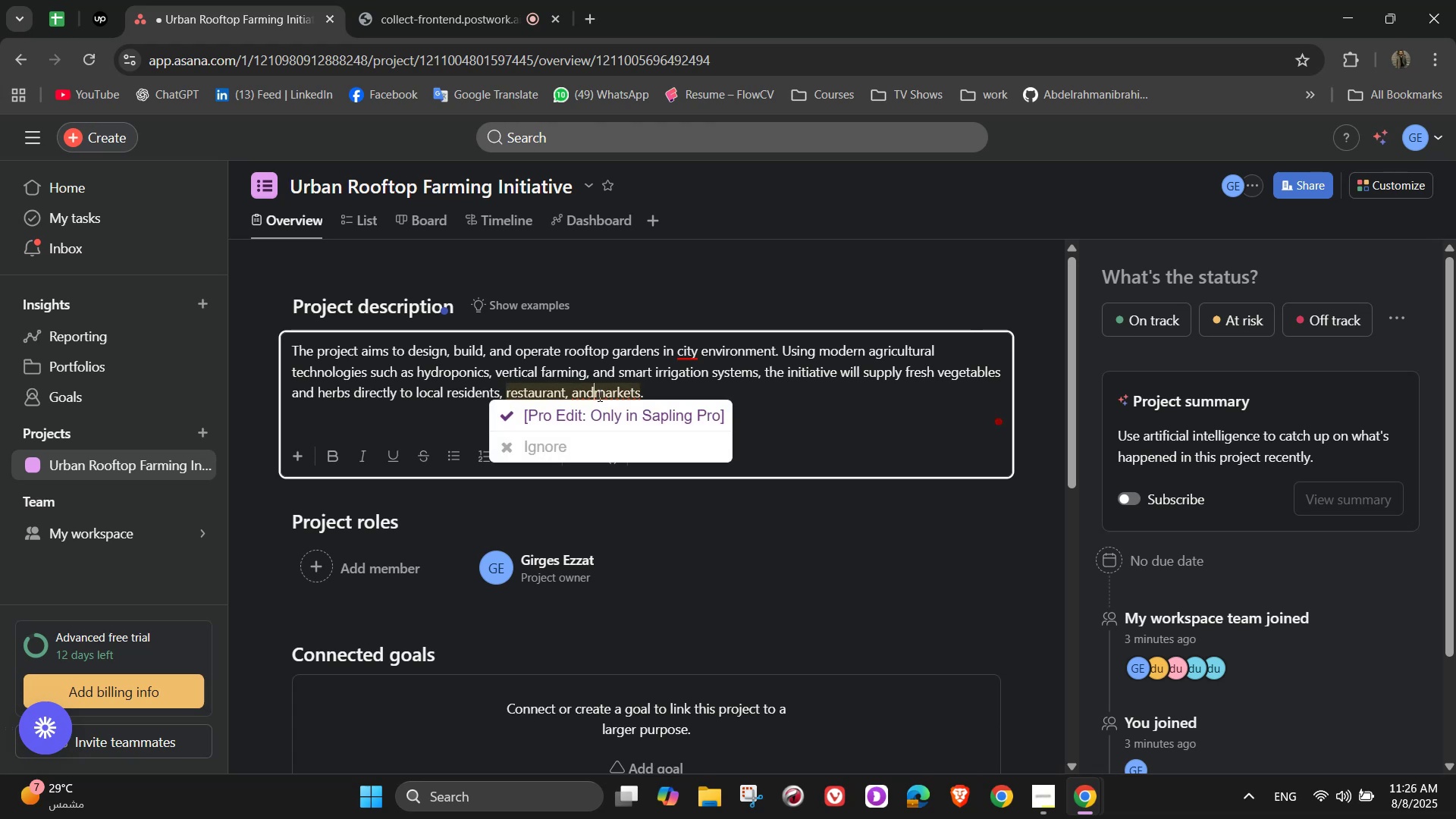 
key(Space)
 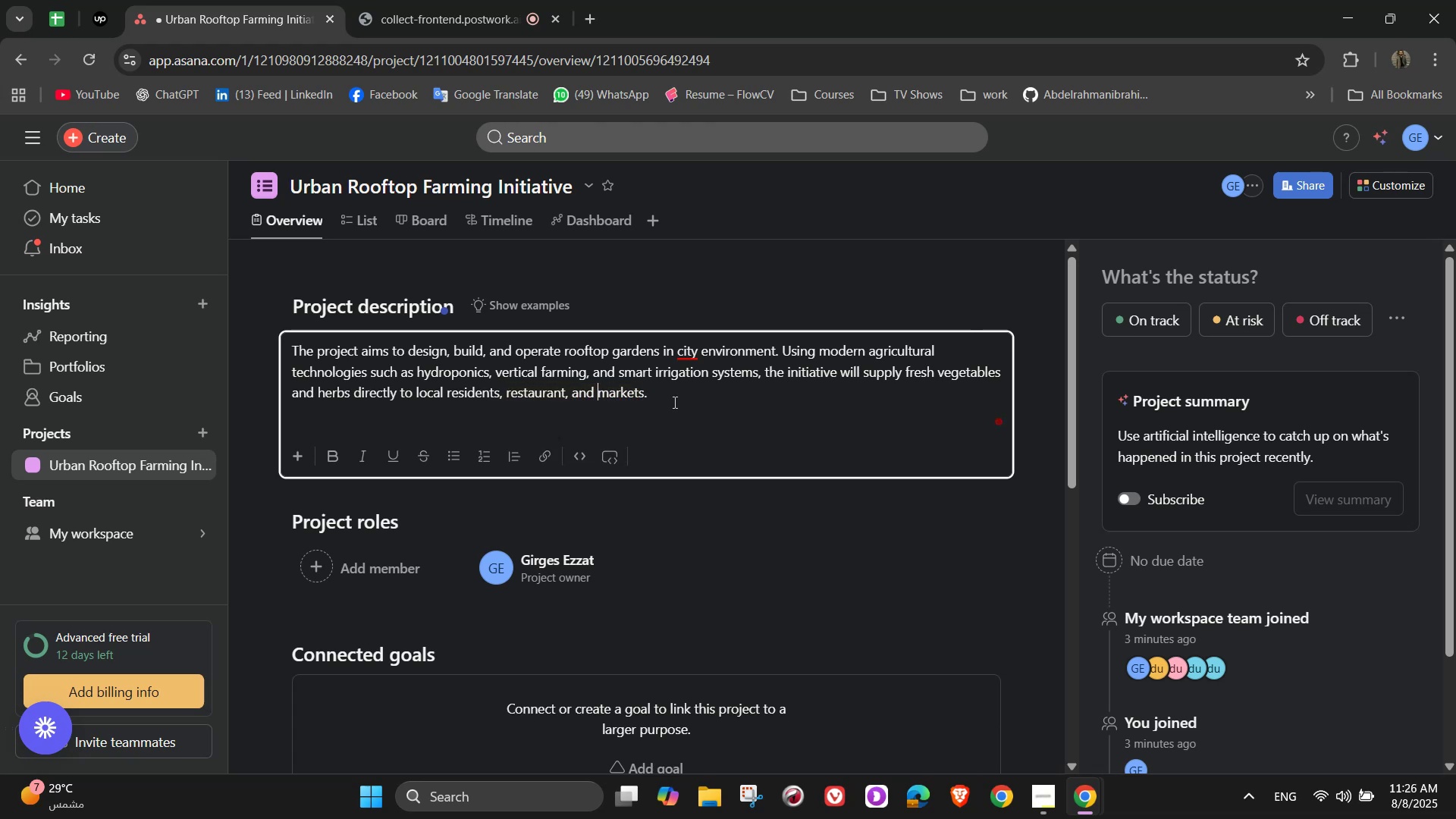 
left_click([673, 402])
 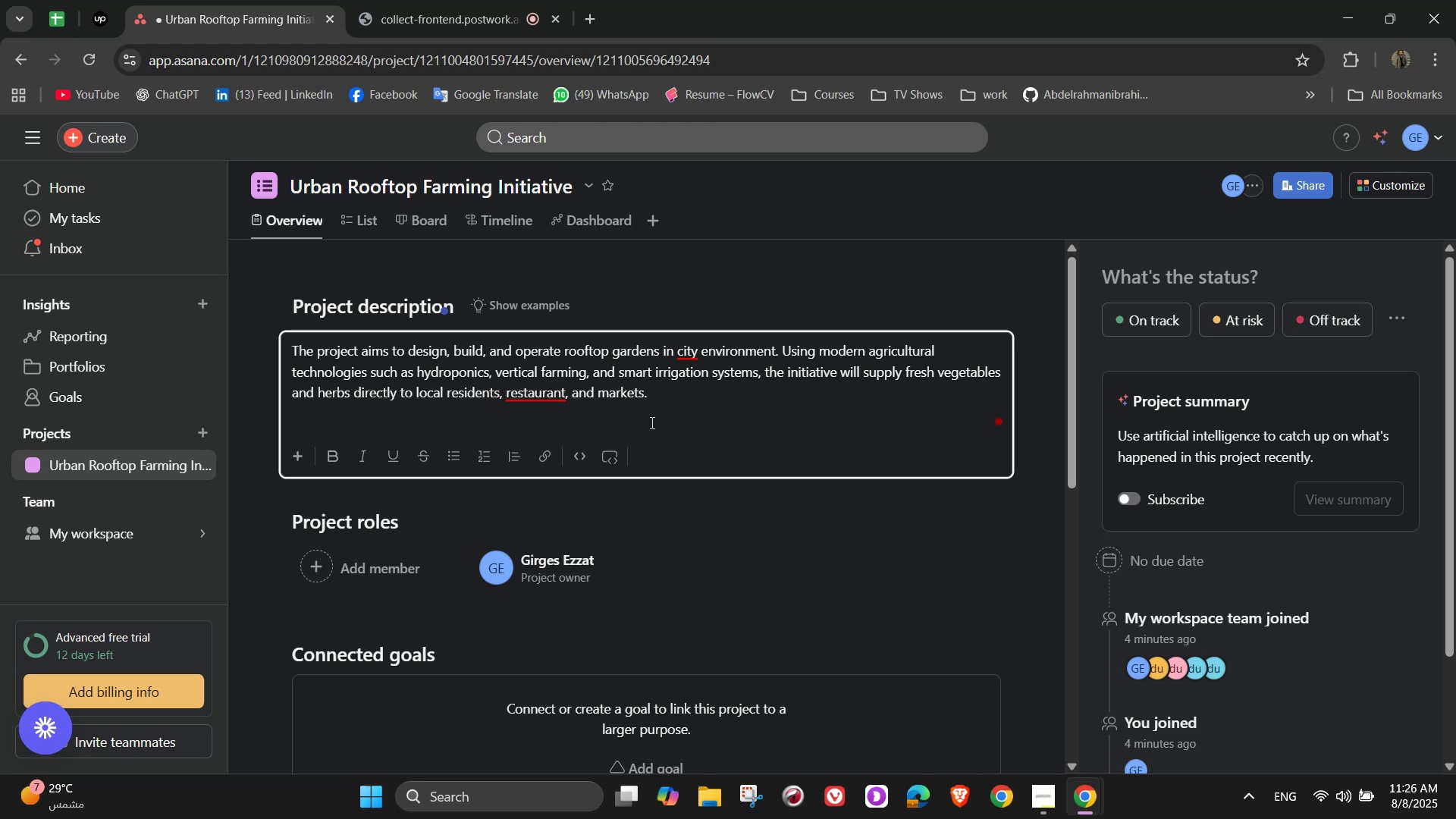 
wait(9.85)
 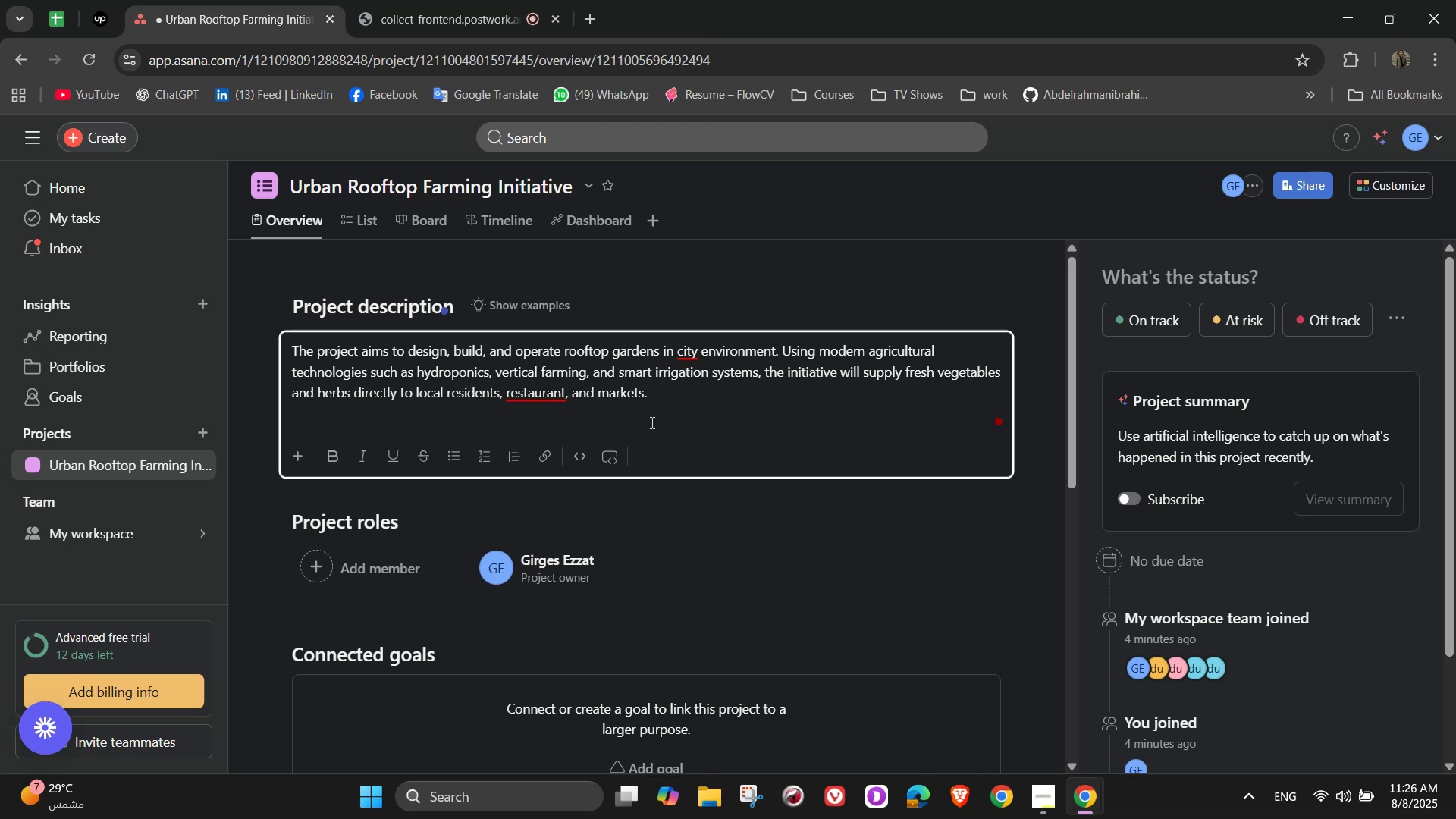 
left_click([544, 392])
 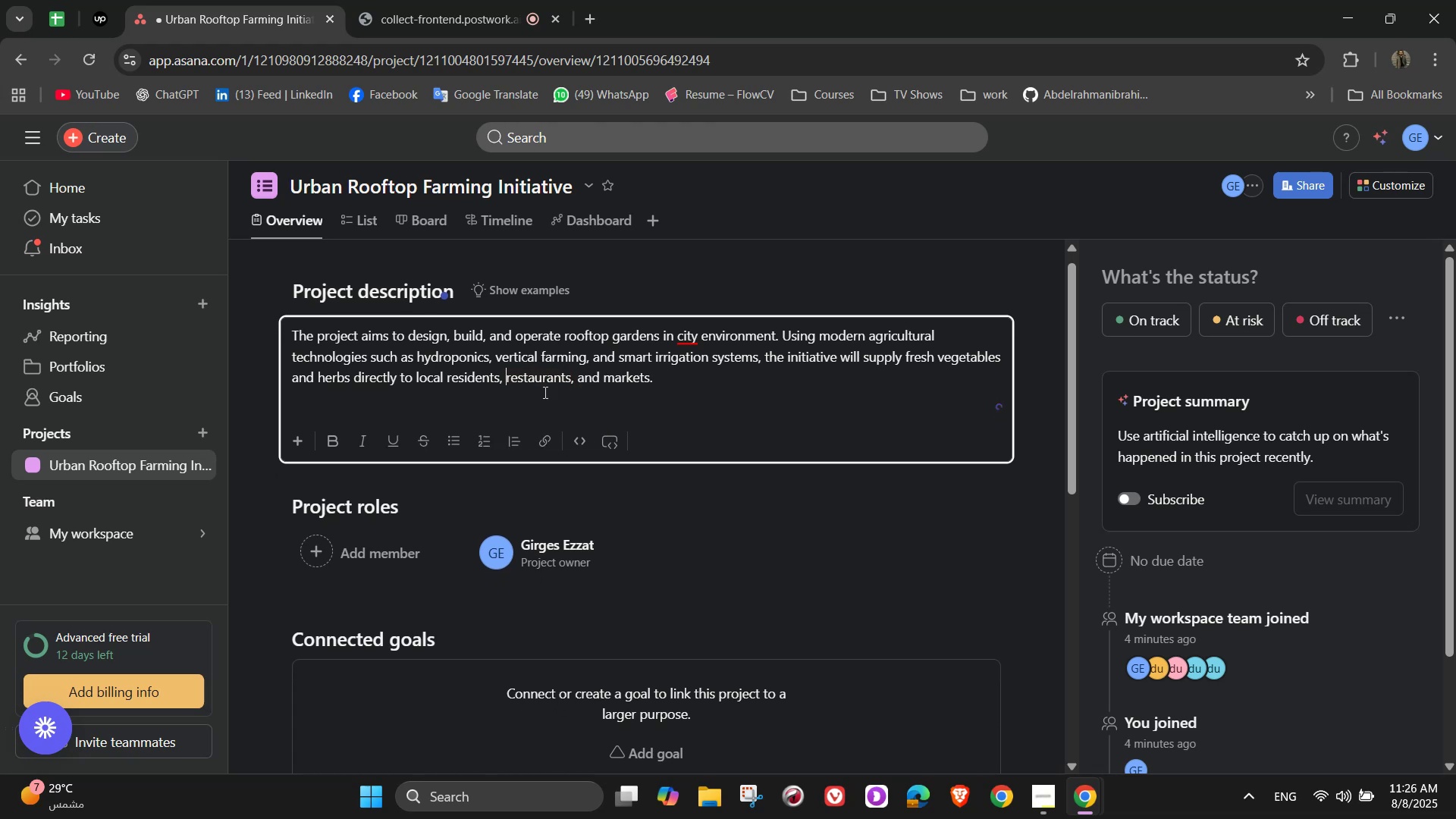 
scroll: coordinate [535, 384], scroll_direction: down, amount: 4.0
 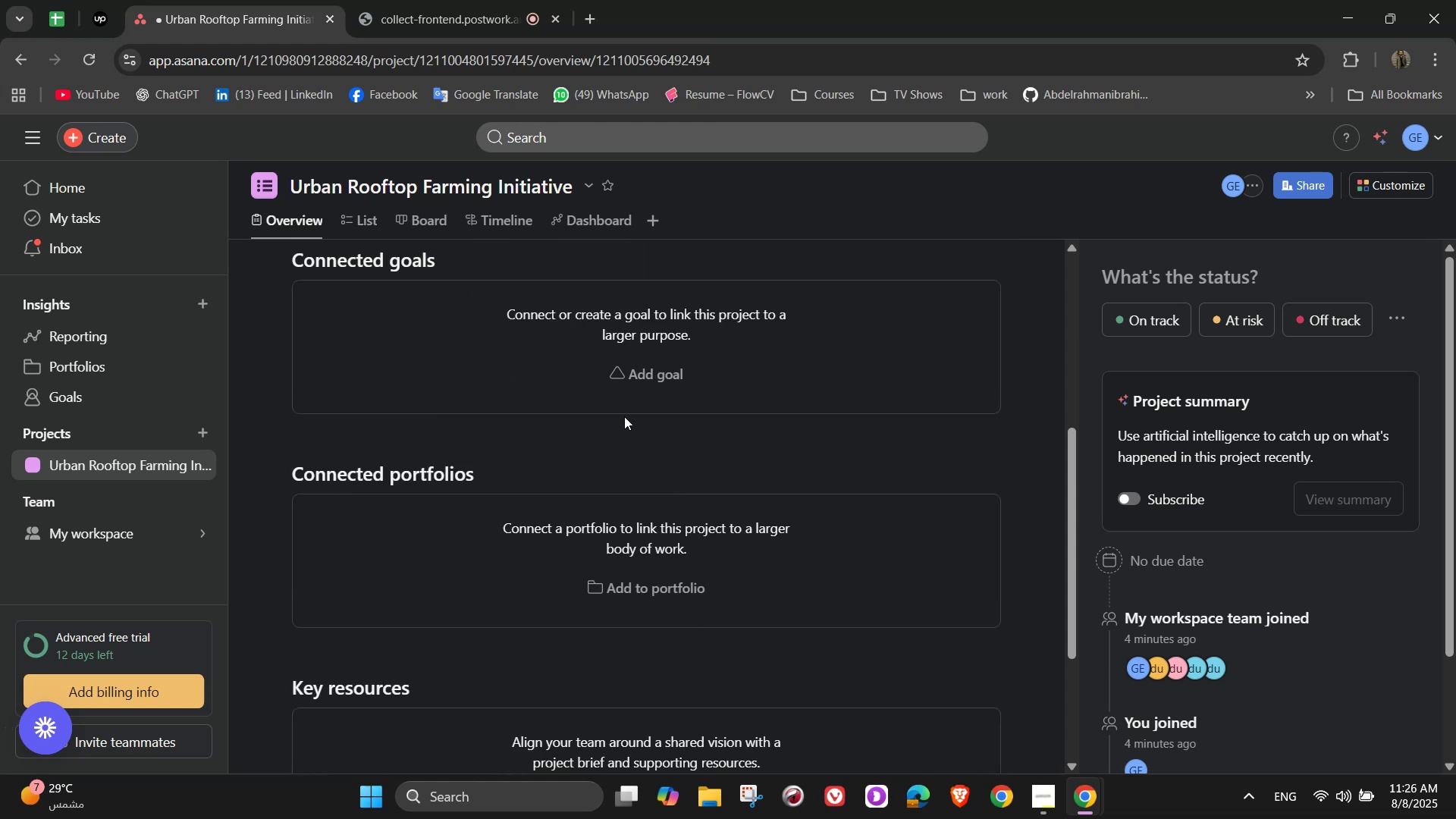 
left_click([628, 372])
 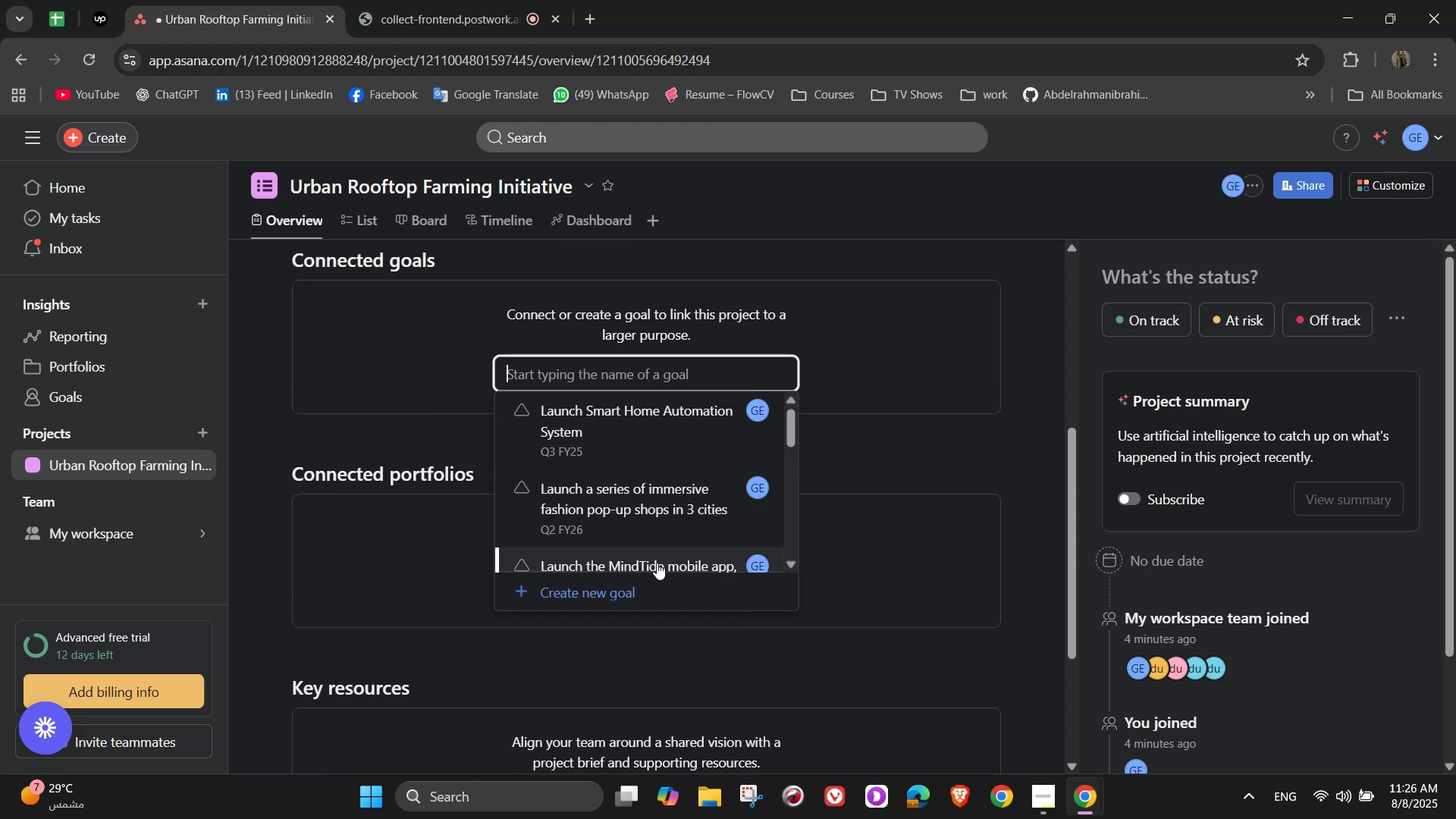 
left_click([648, 591])
 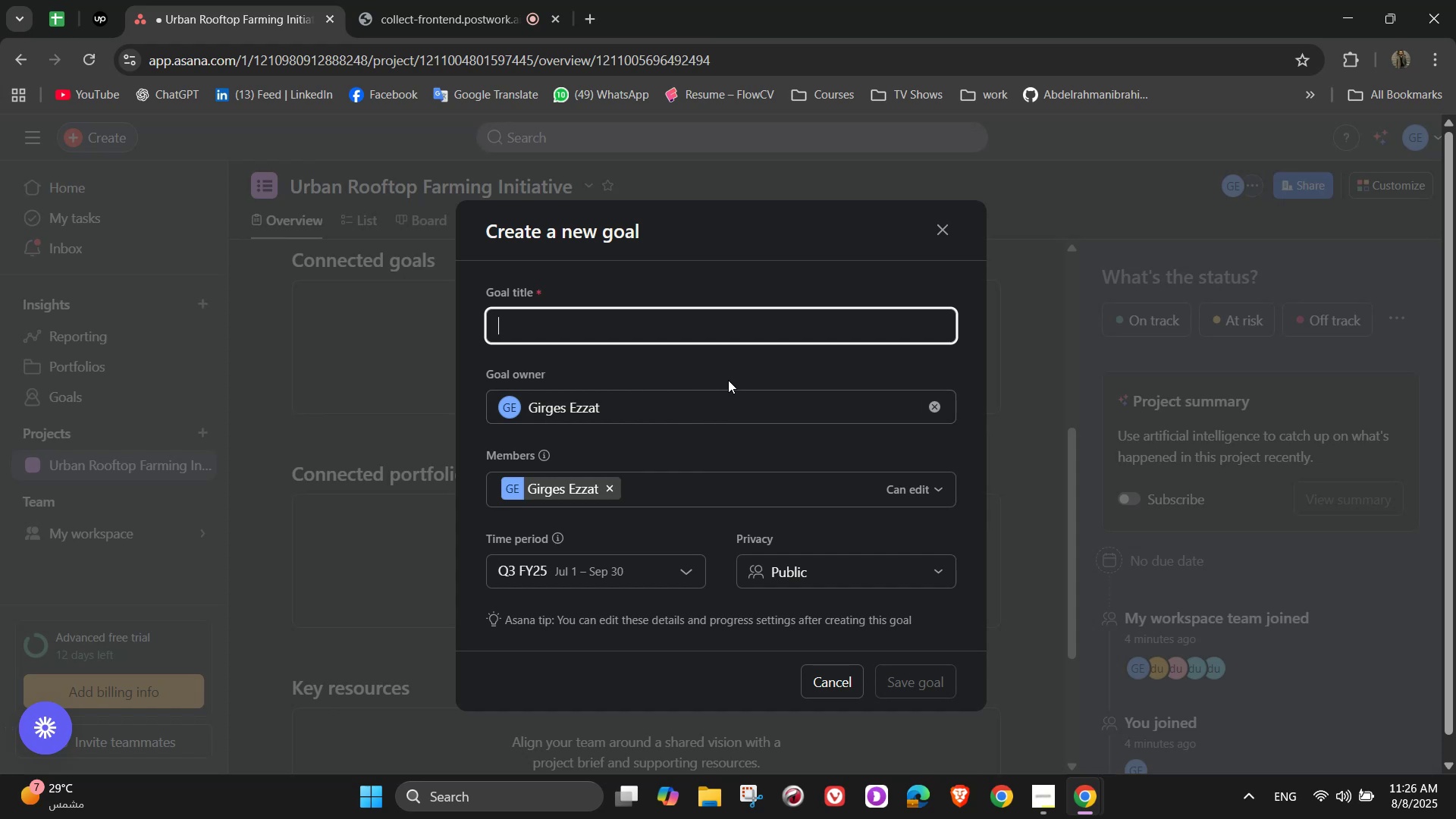 
left_click([749, 340])
 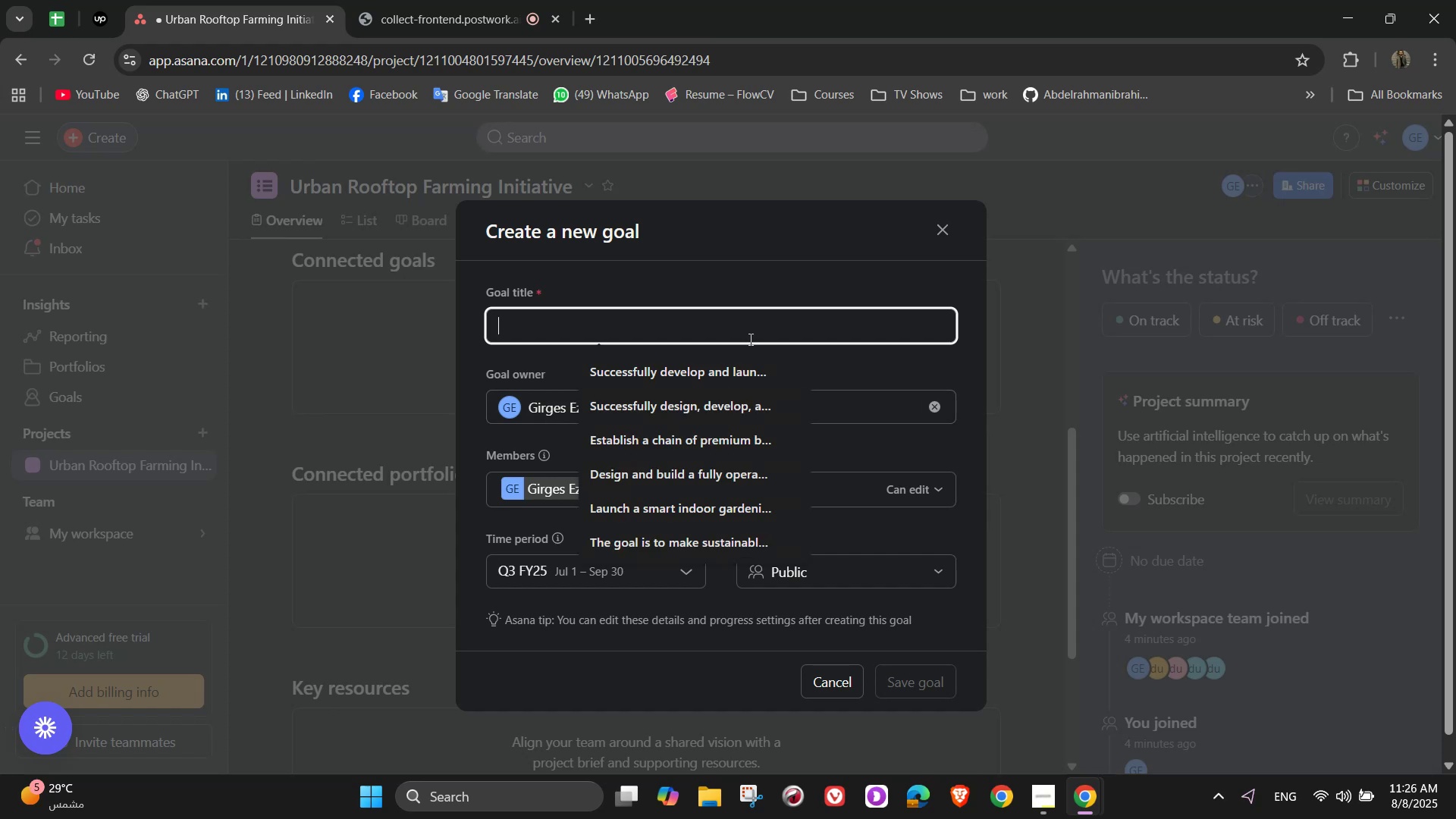 
wait(10.48)
 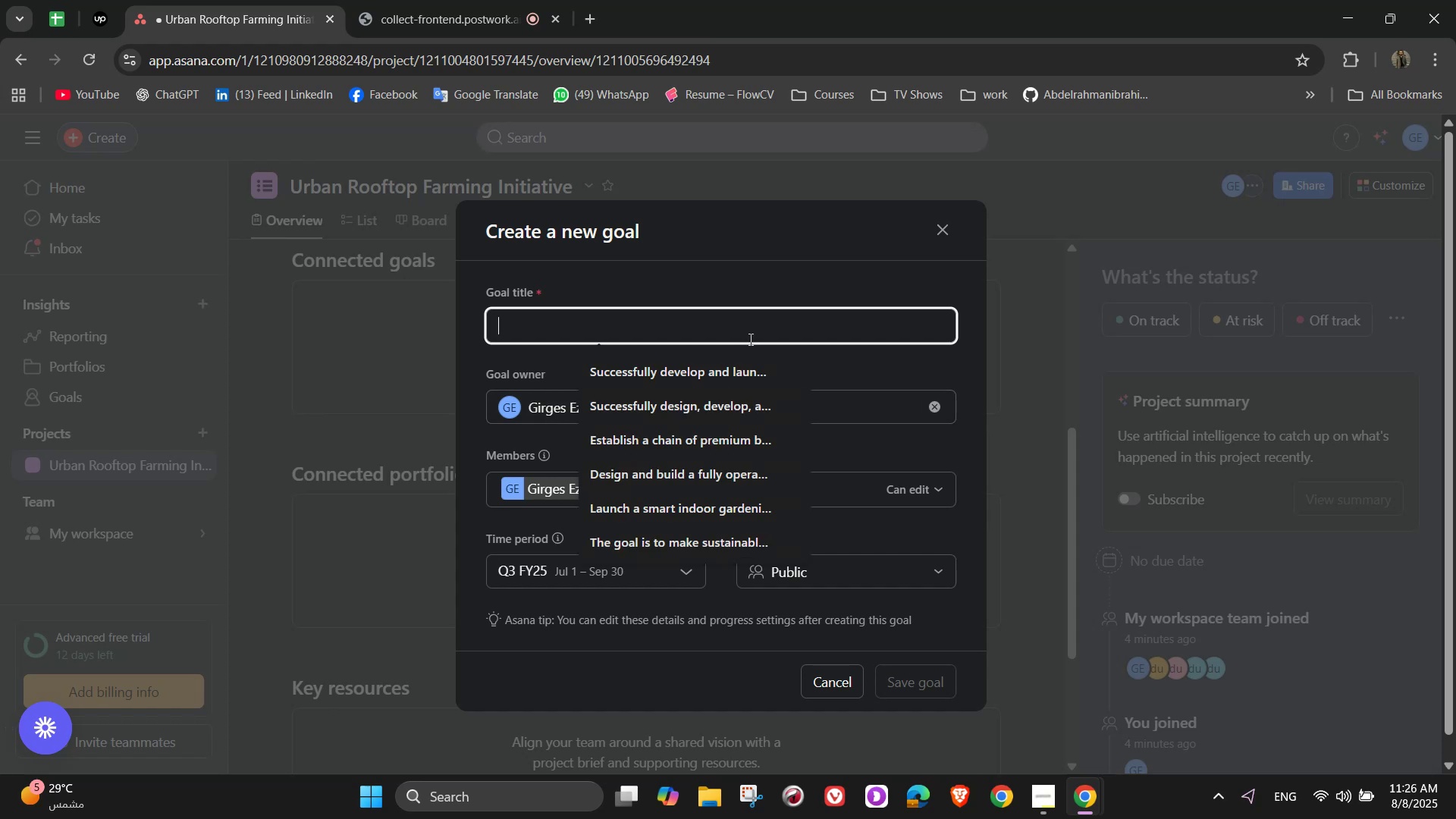 
left_click([749, 339])
 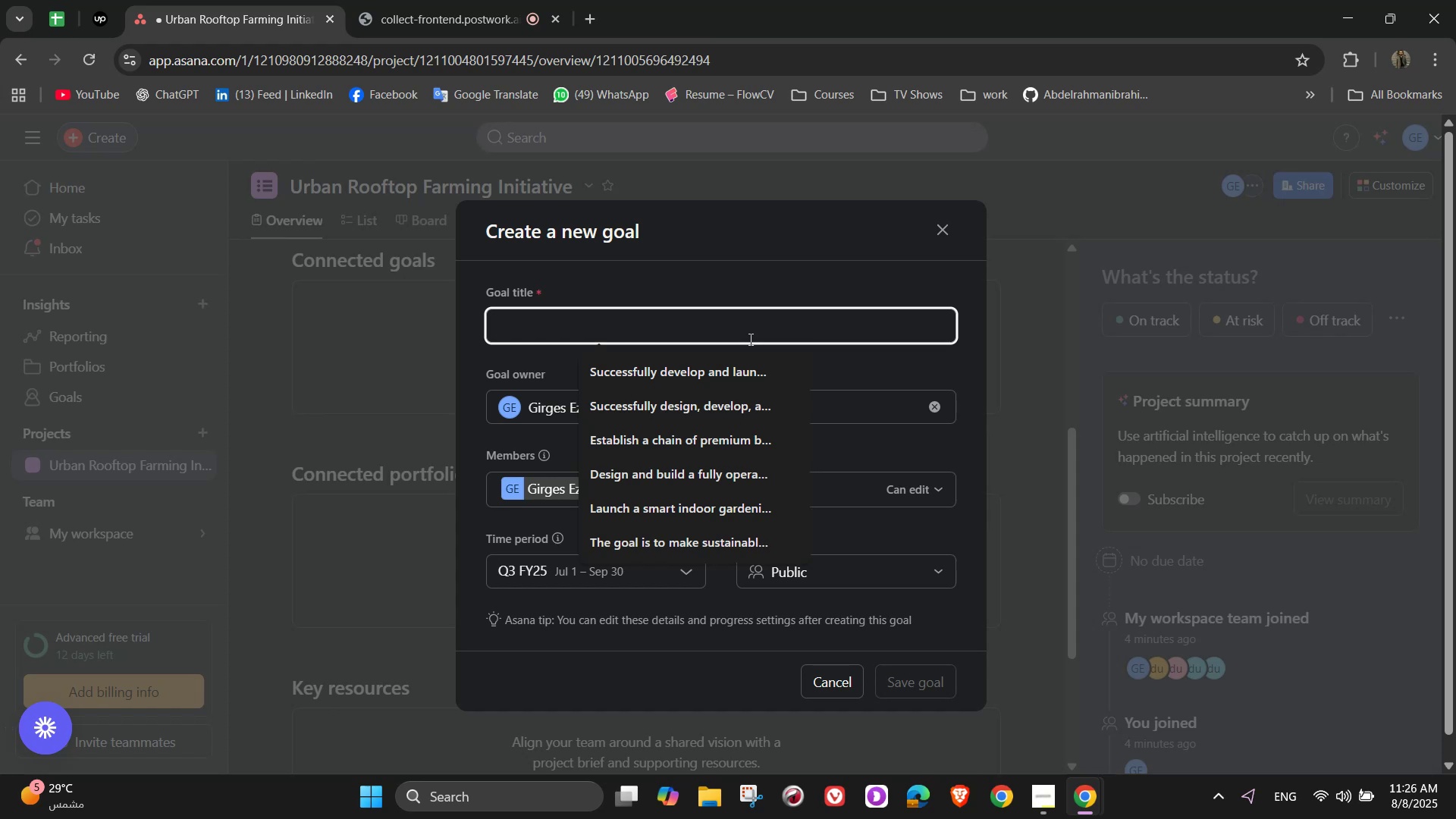 
type(Trans)
 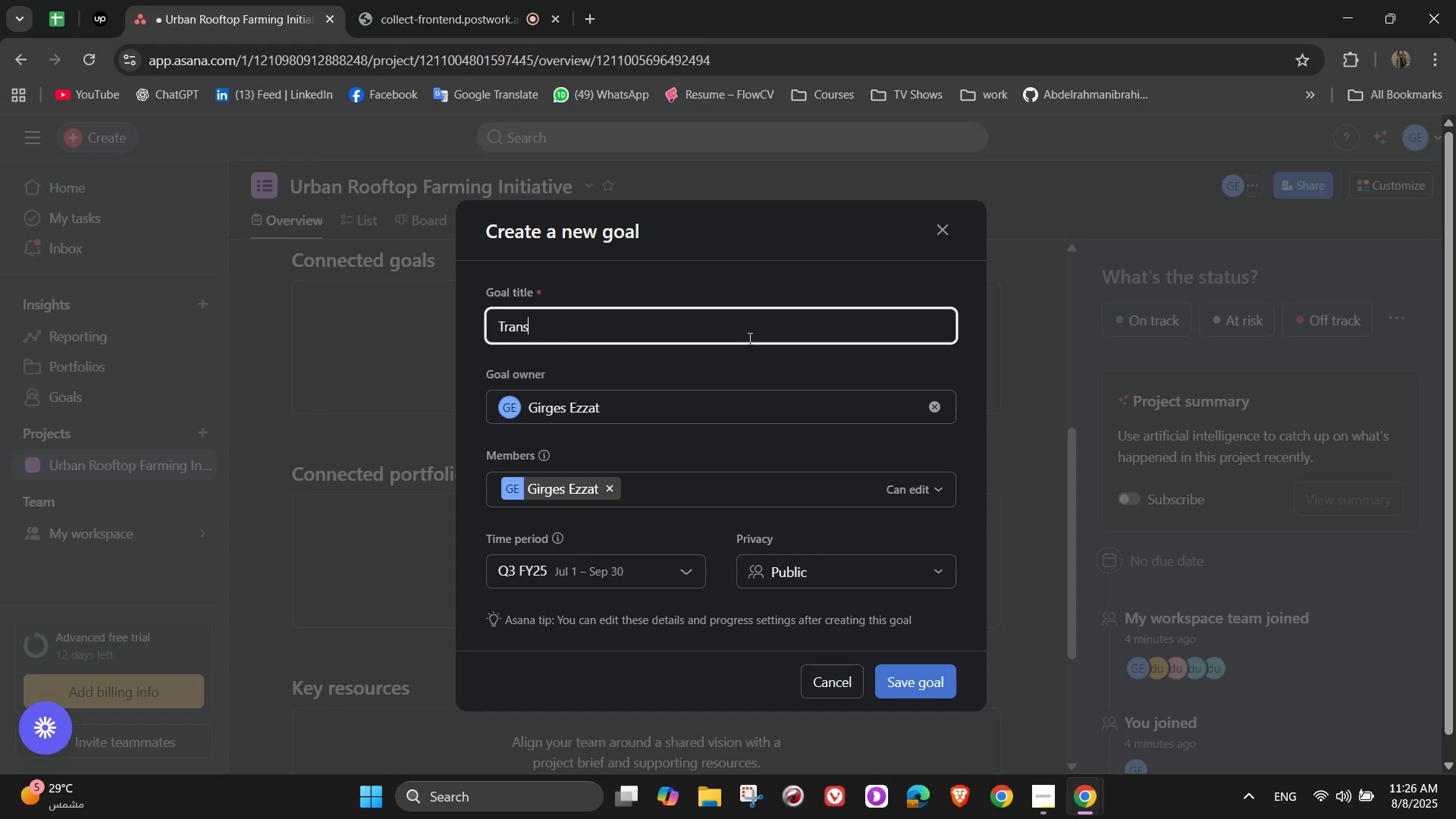 
type(form un)
 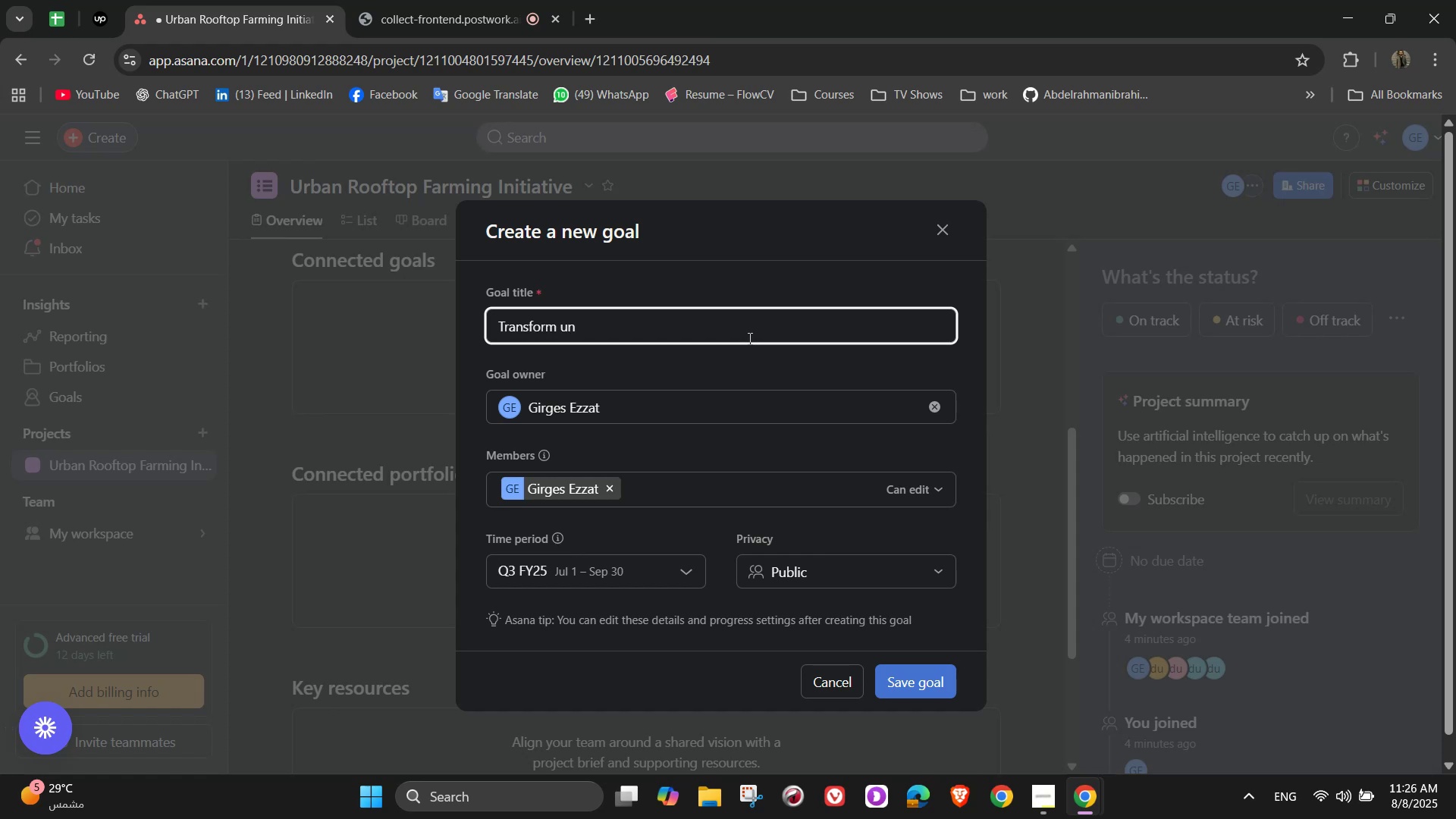 
wait(5.44)
 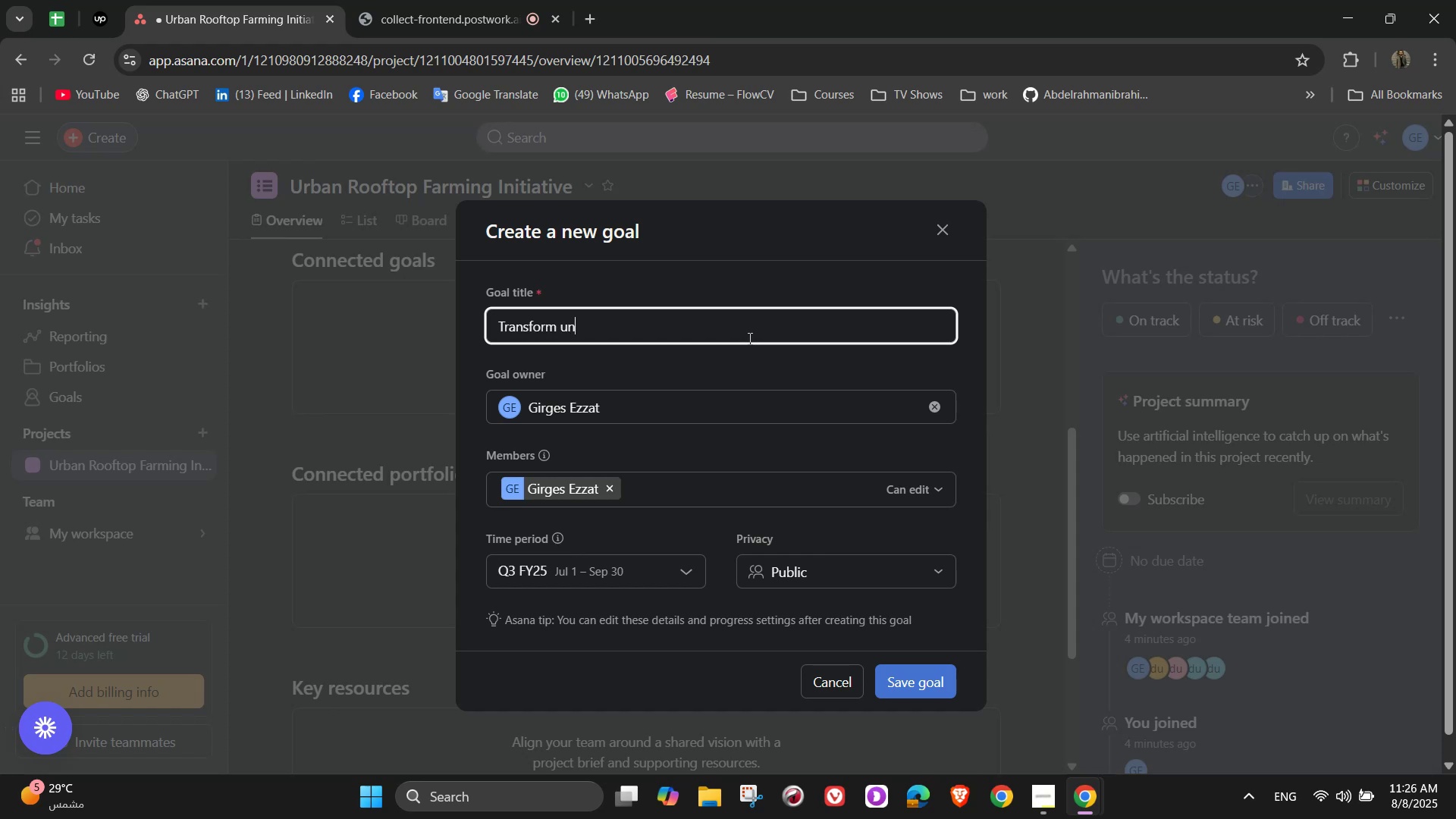 
type(used urban rooftops o)
key(Backspace)
type(into sustainable )
 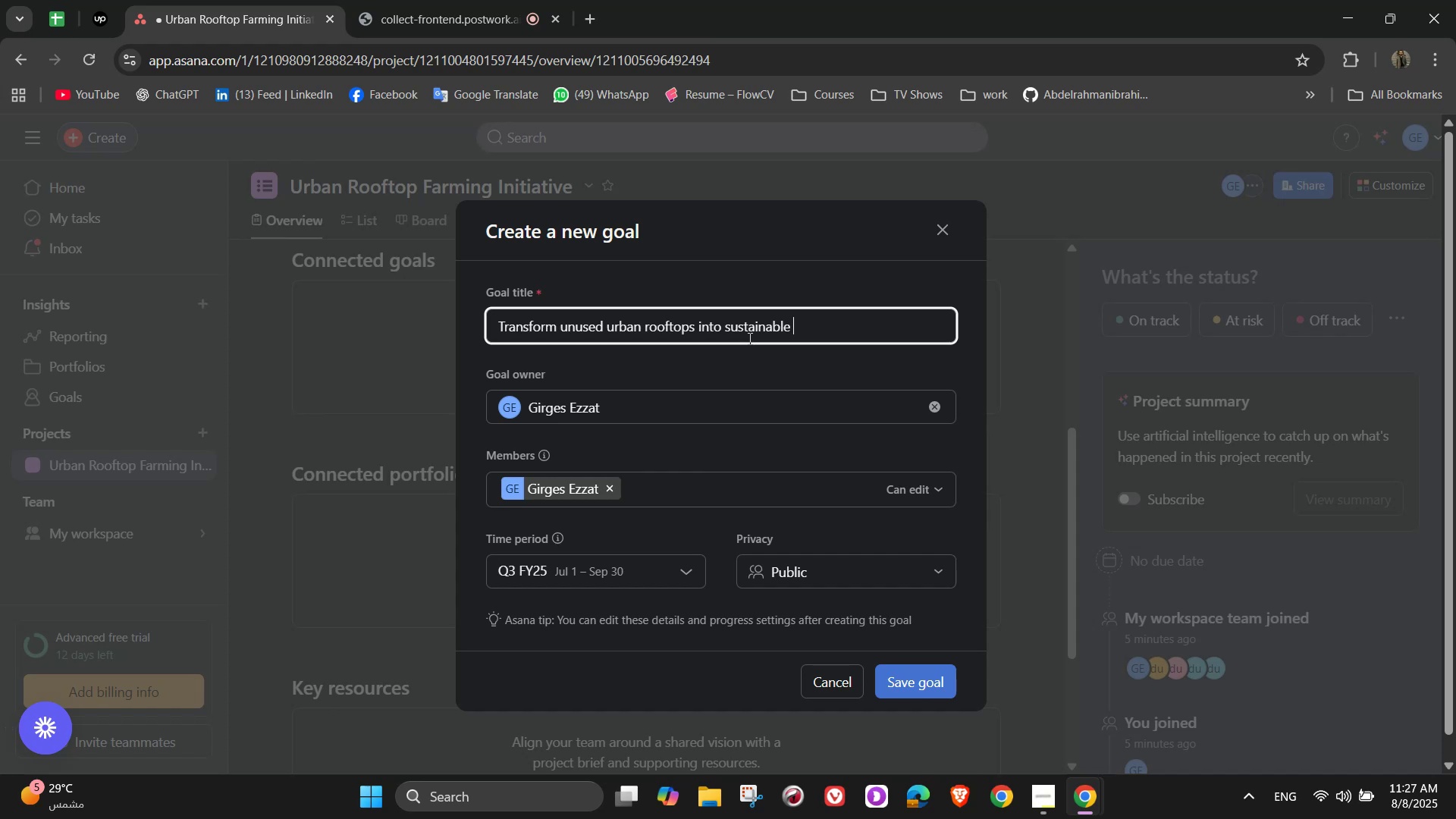 
wait(10.56)
 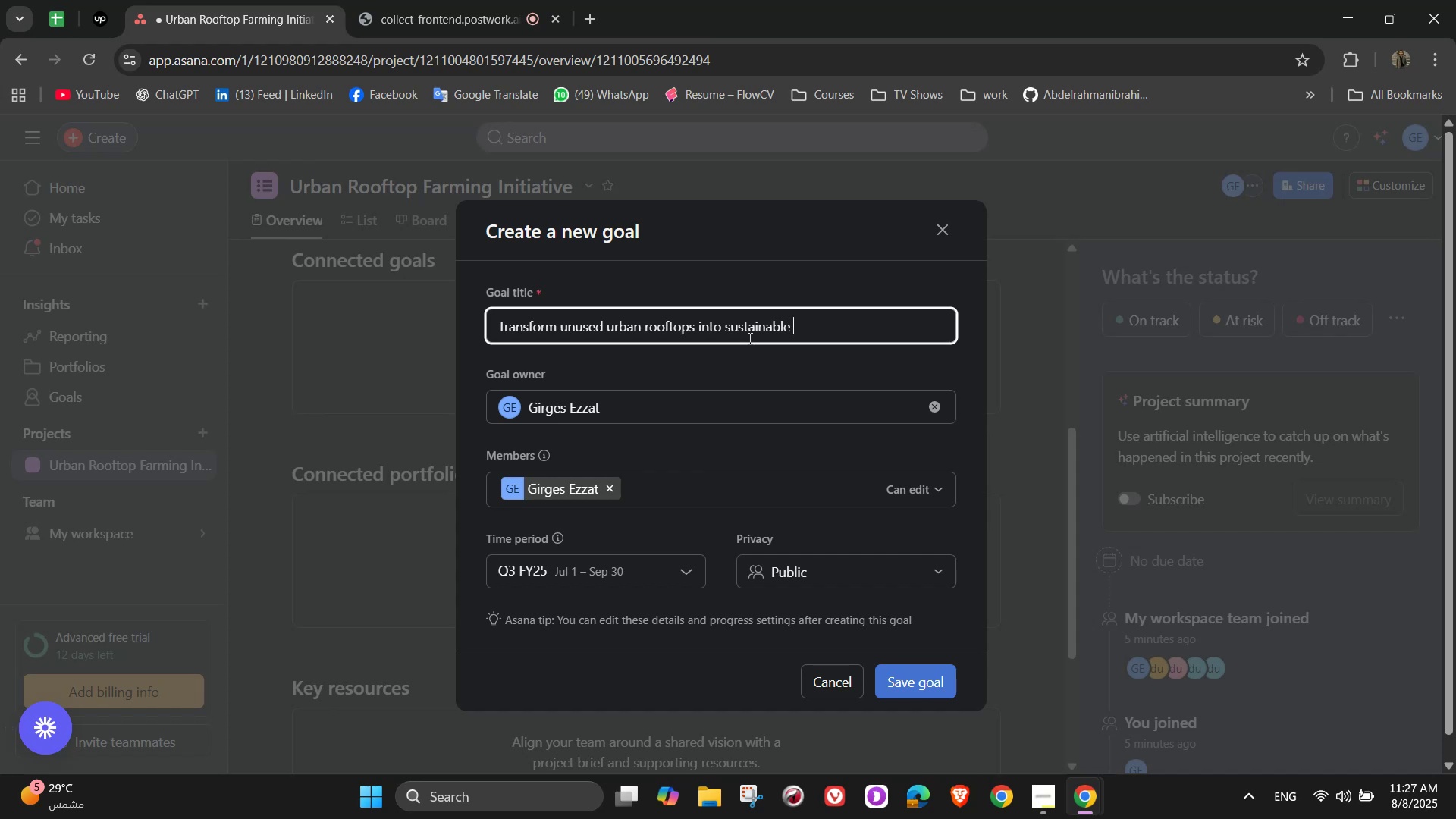 
type(farming )
 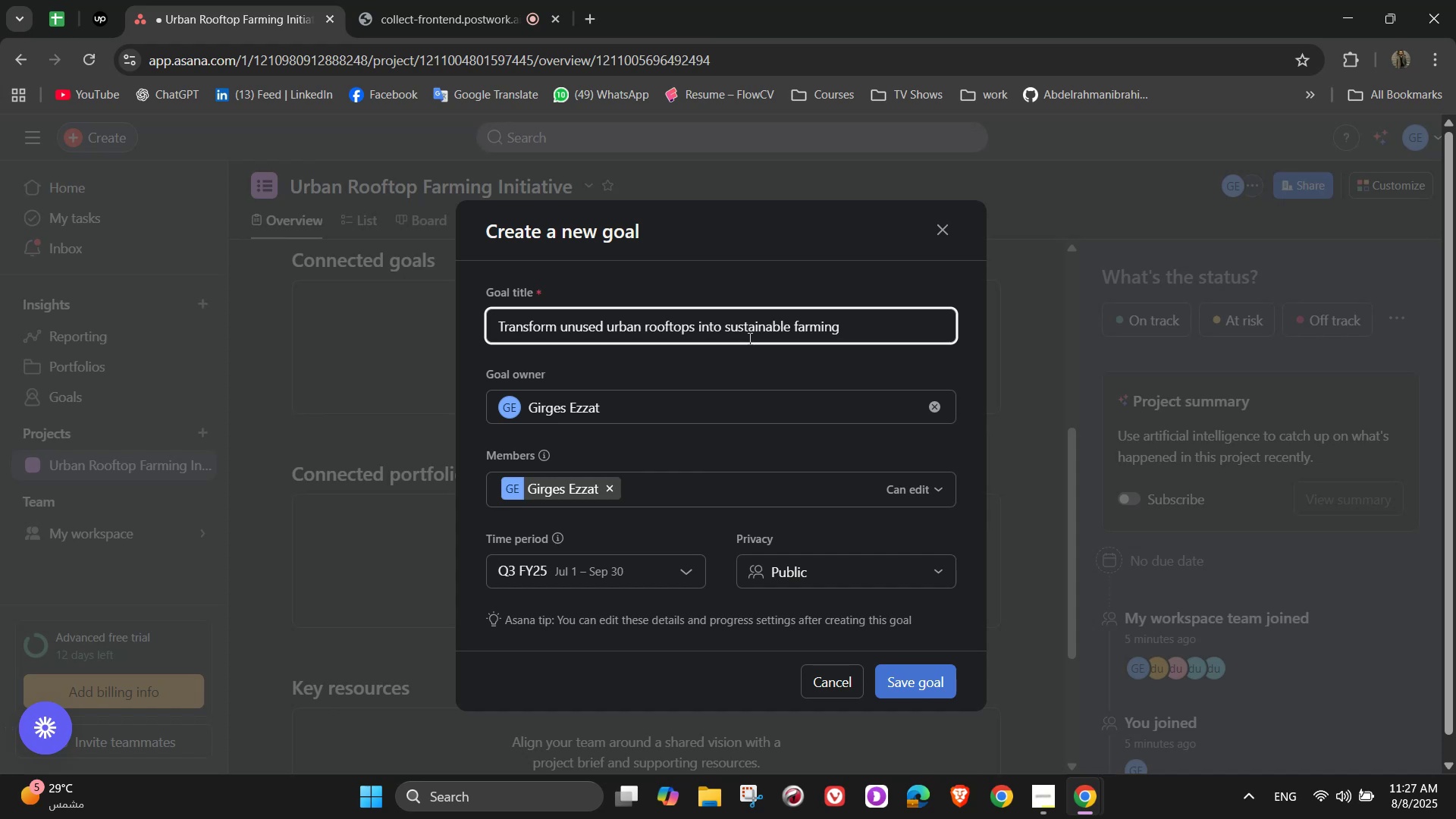 
wait(10.28)
 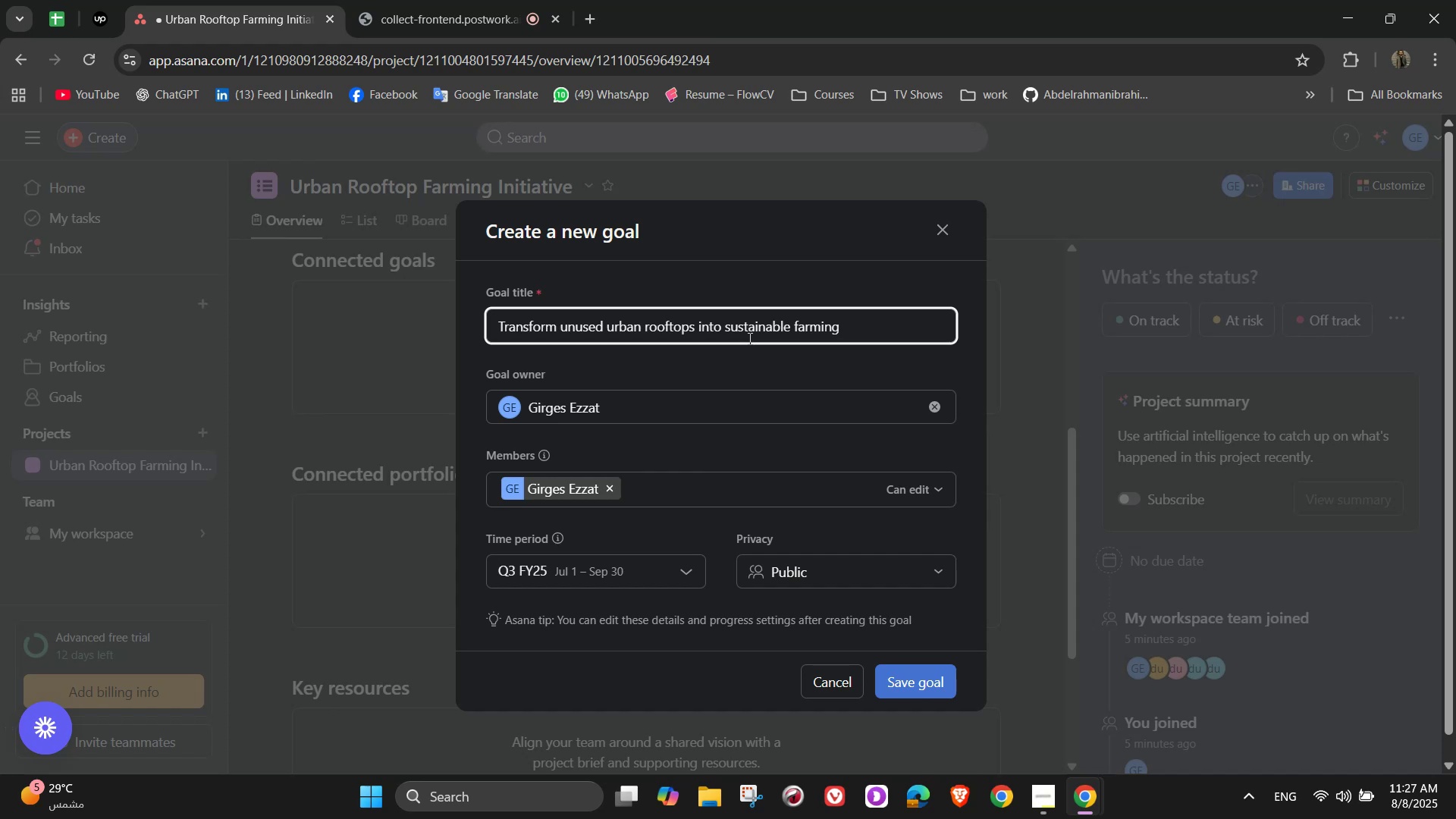 
key(S)
 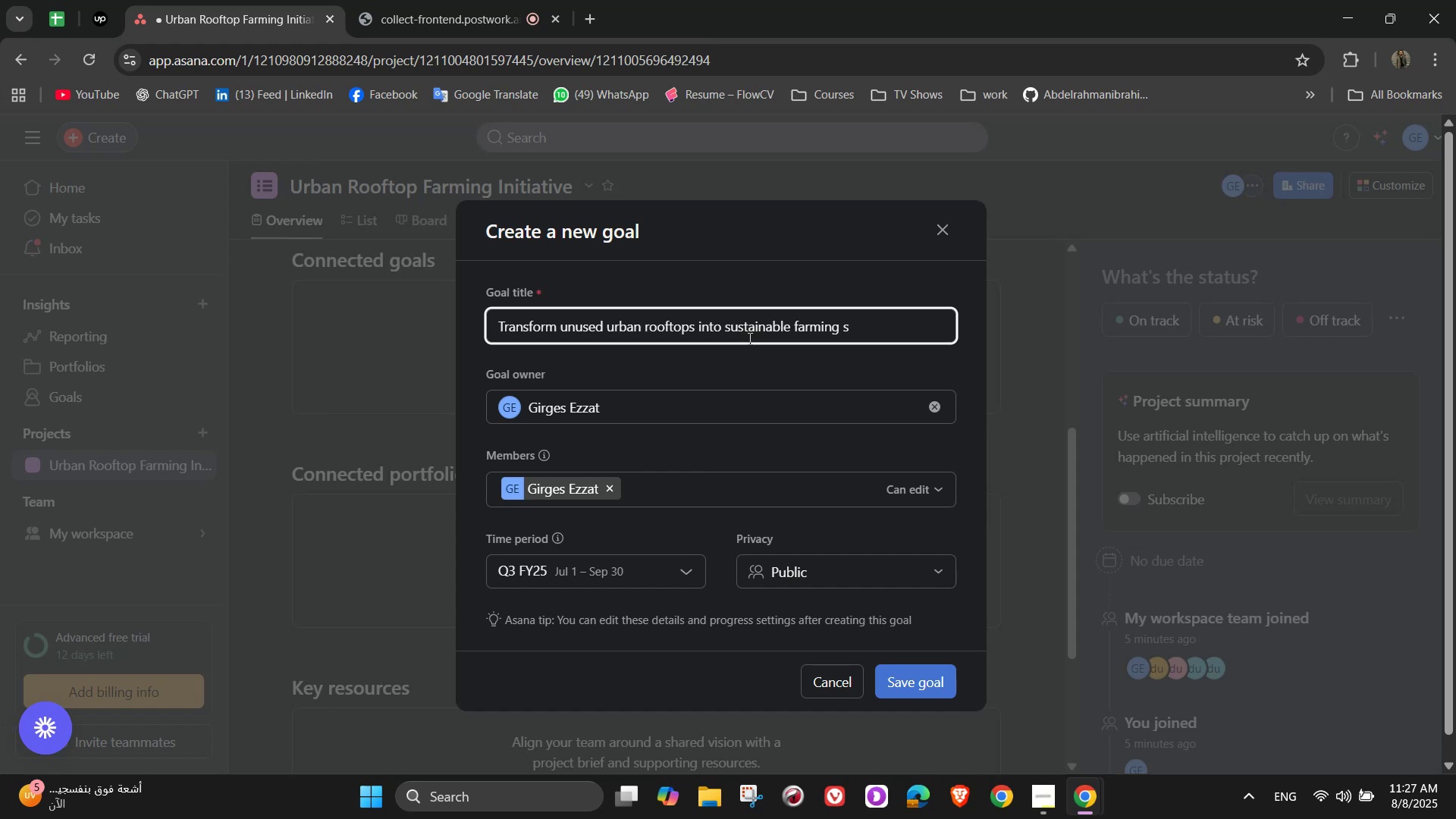 
wait(5.08)
 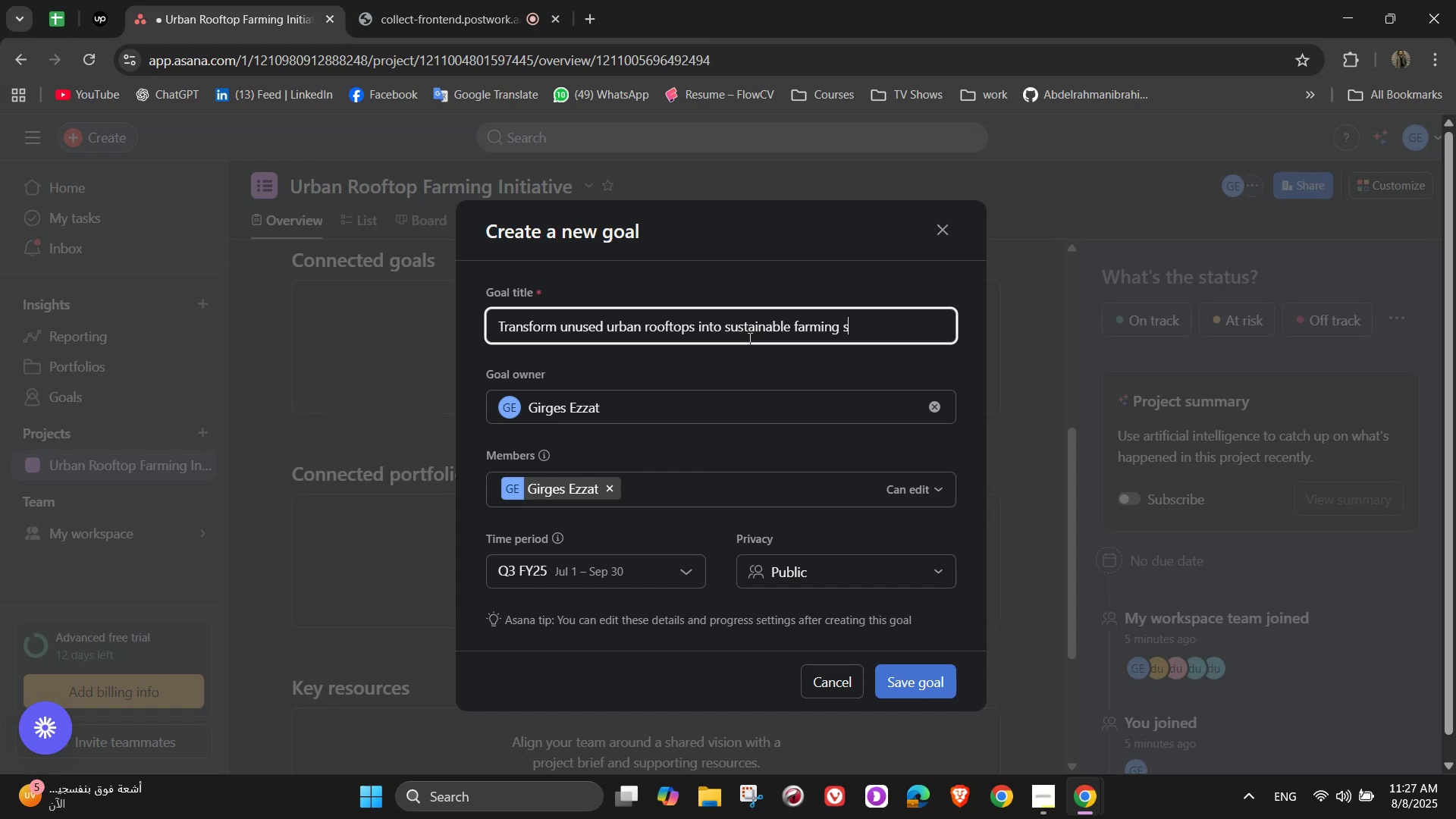 
type(paces)
 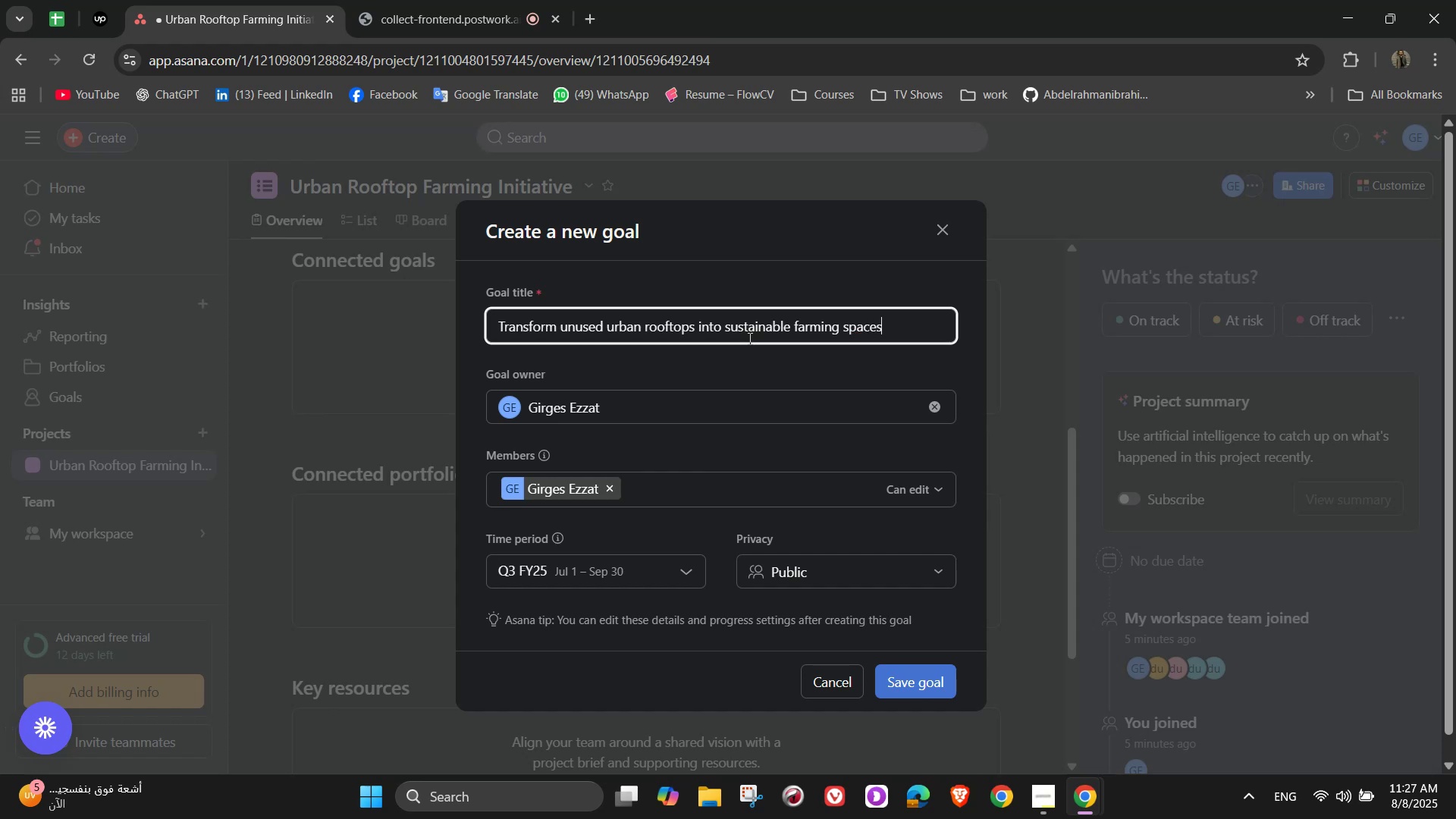 
type(, providing )
 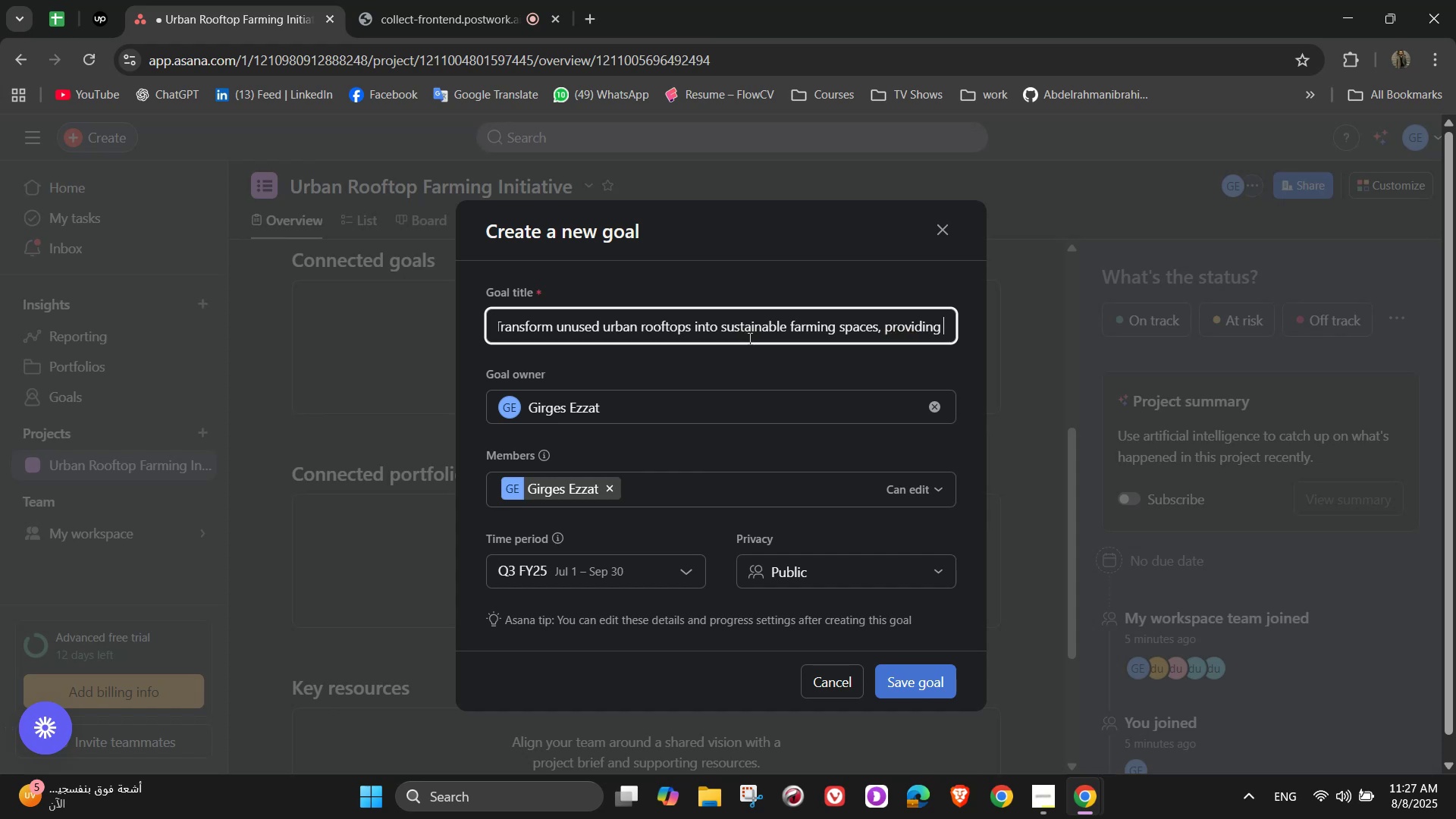 
type(fresh produce)
 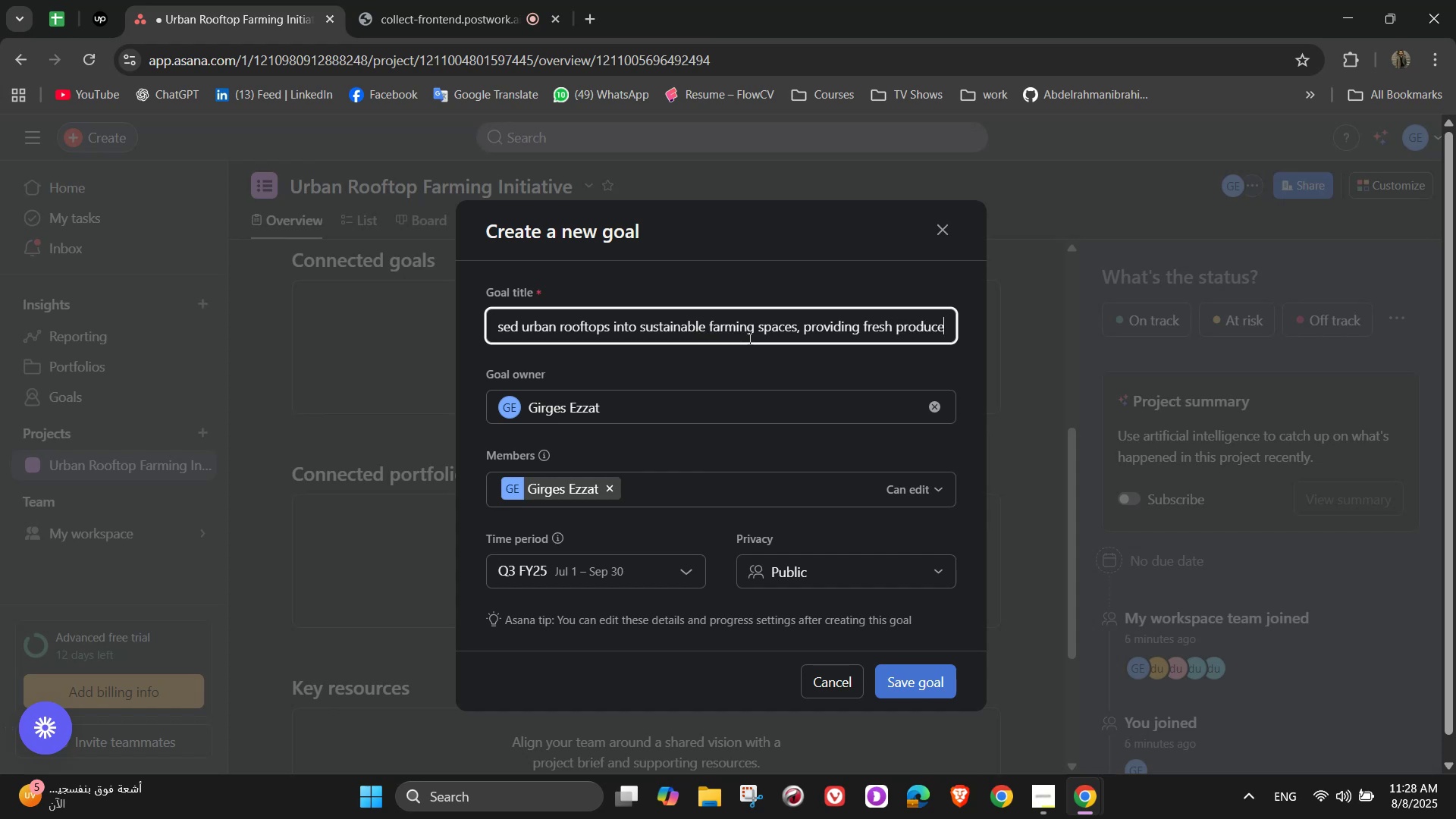 
type( for local commuities, )
 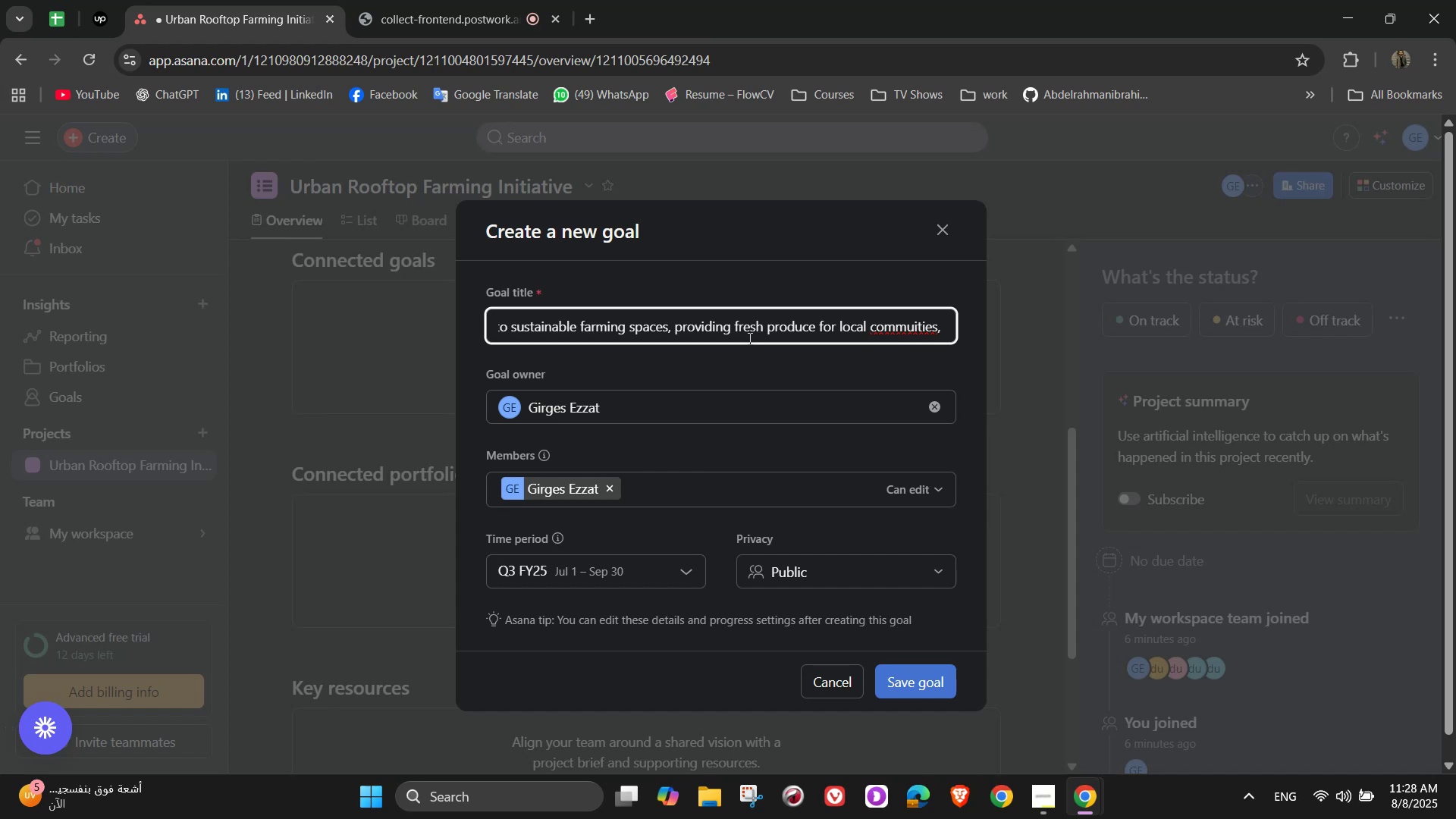 
wait(5.49)
 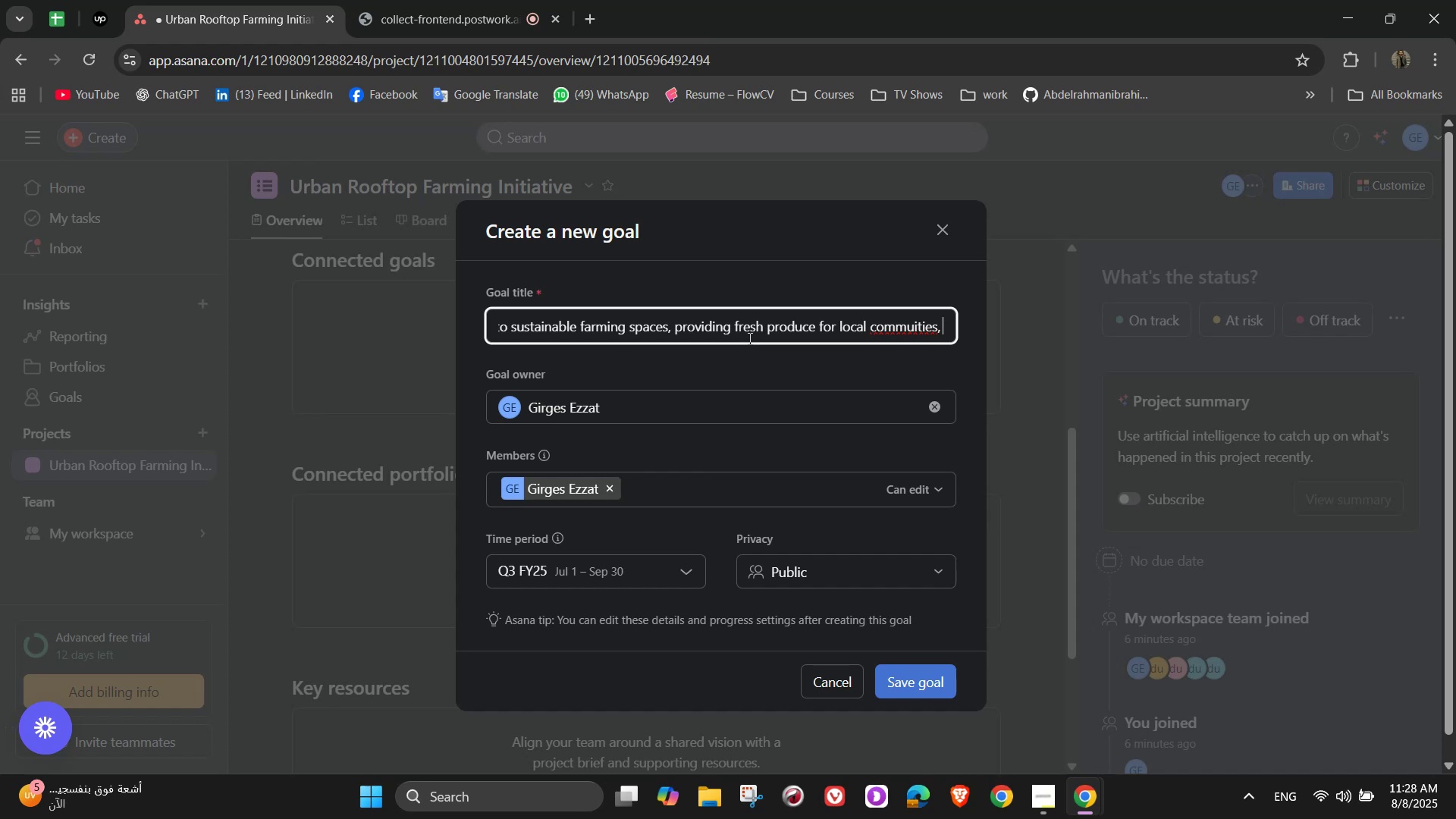 
key(ArrowLeft)
 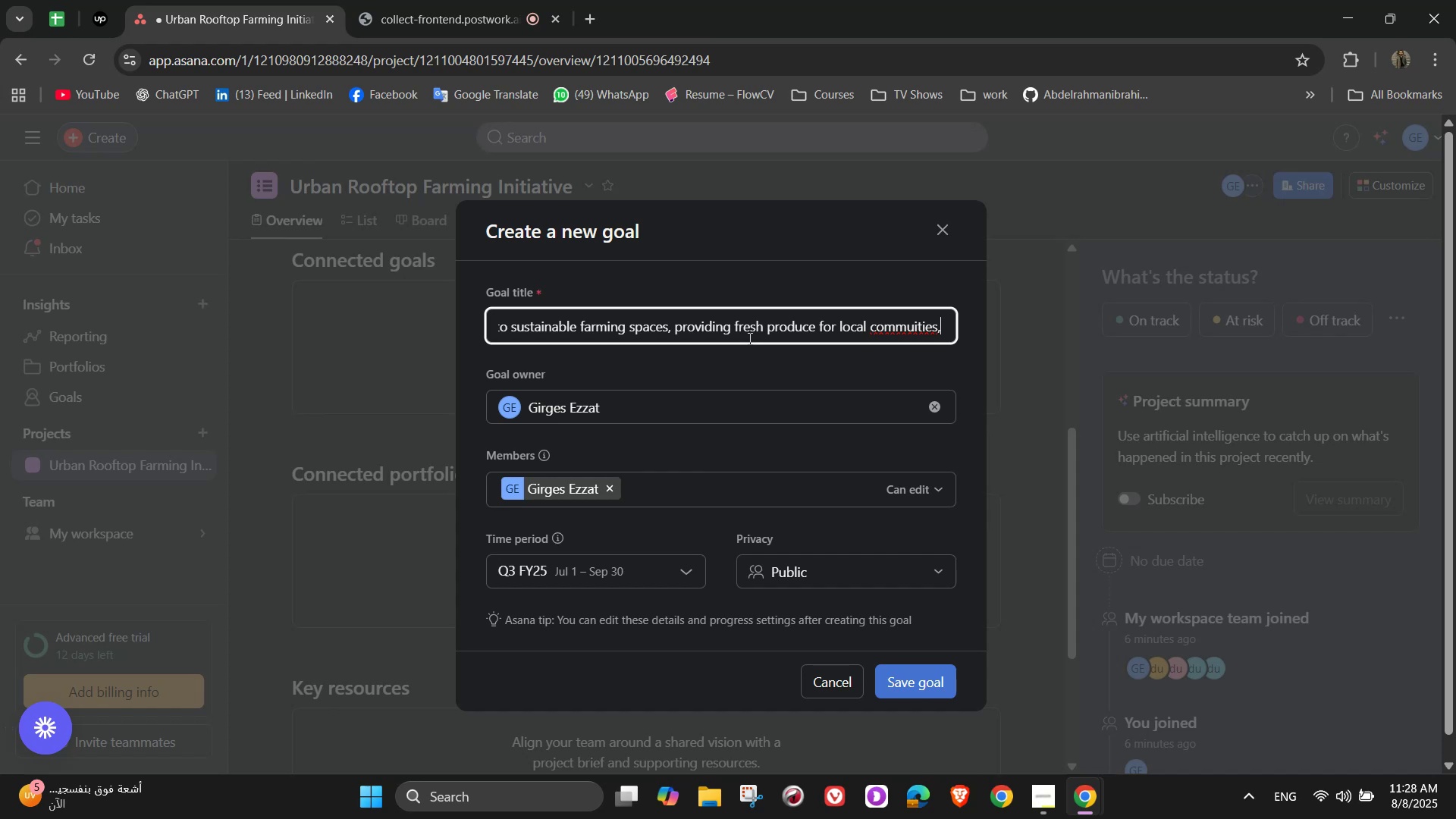 
key(ArrowLeft)
 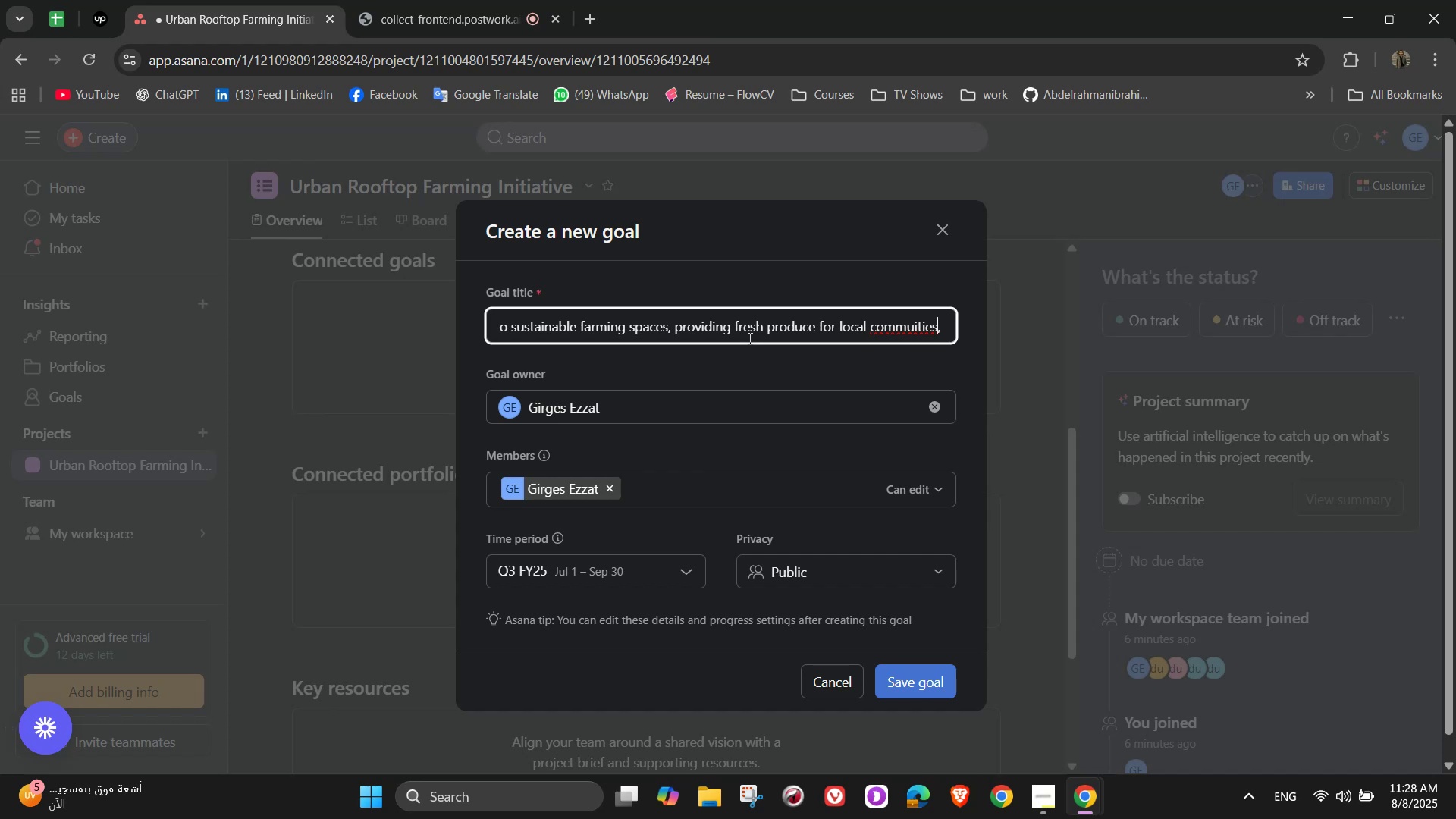 
key(ArrowLeft)
 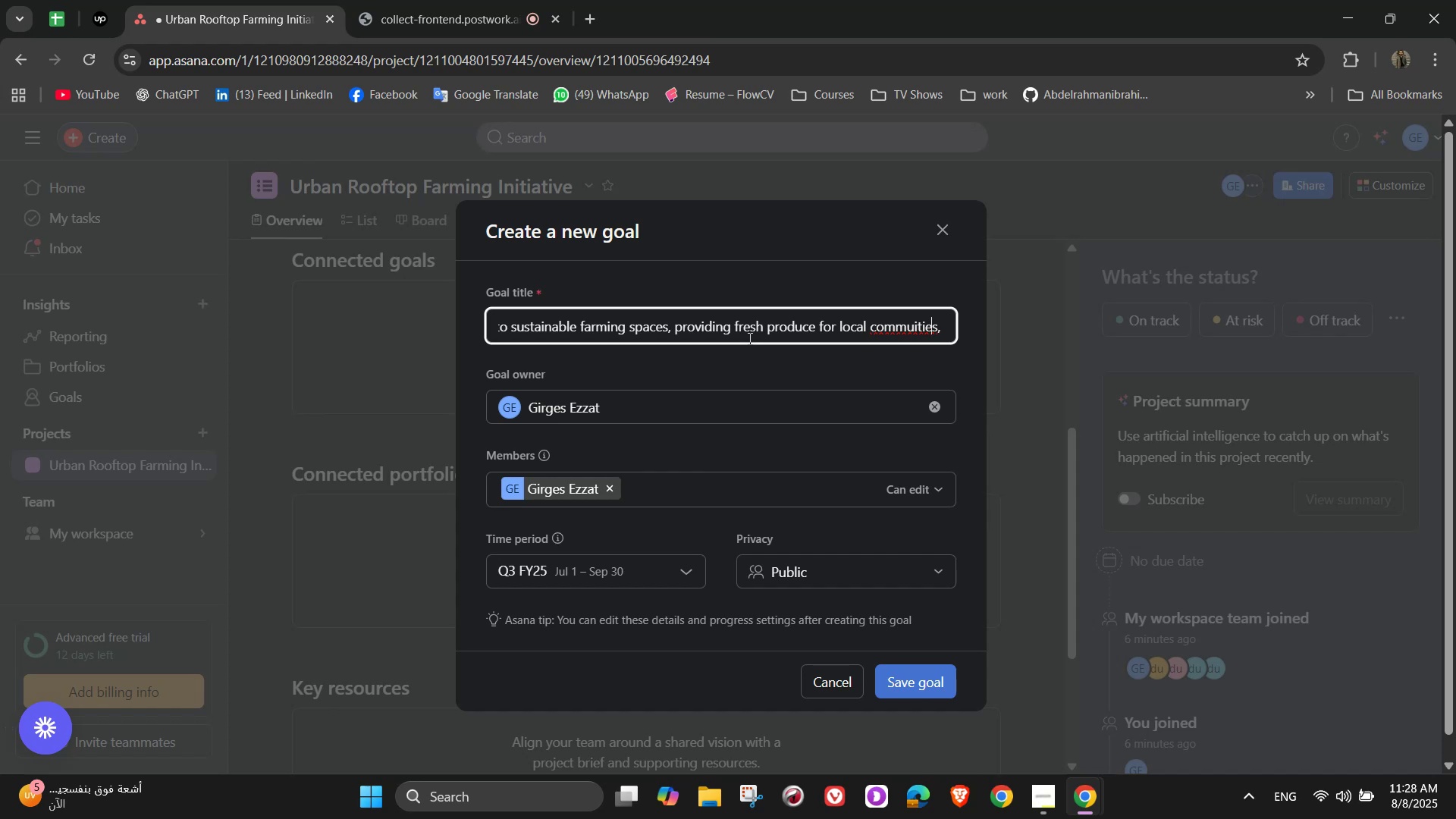 
key(ArrowLeft)
 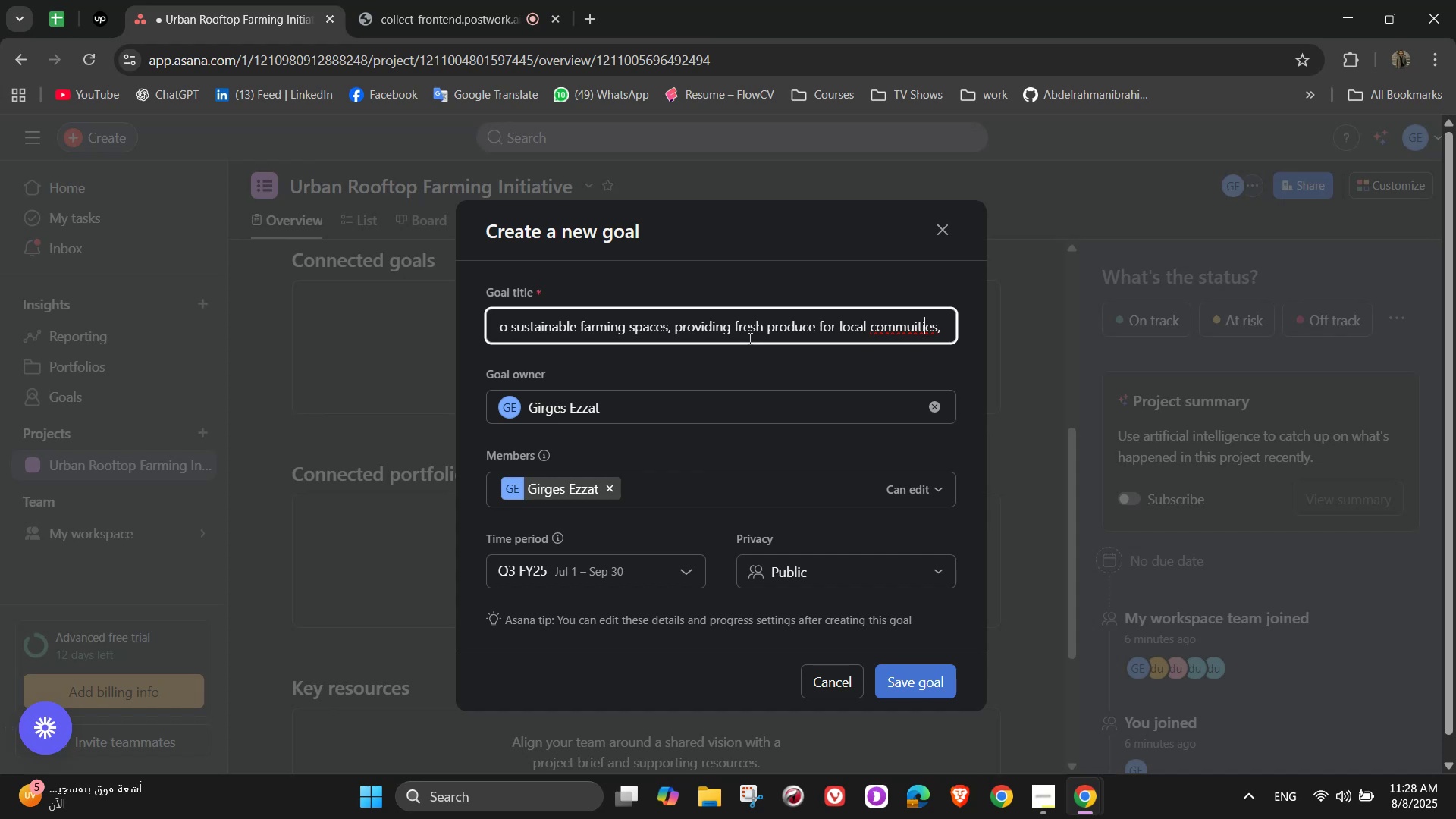 
key(ArrowLeft)
 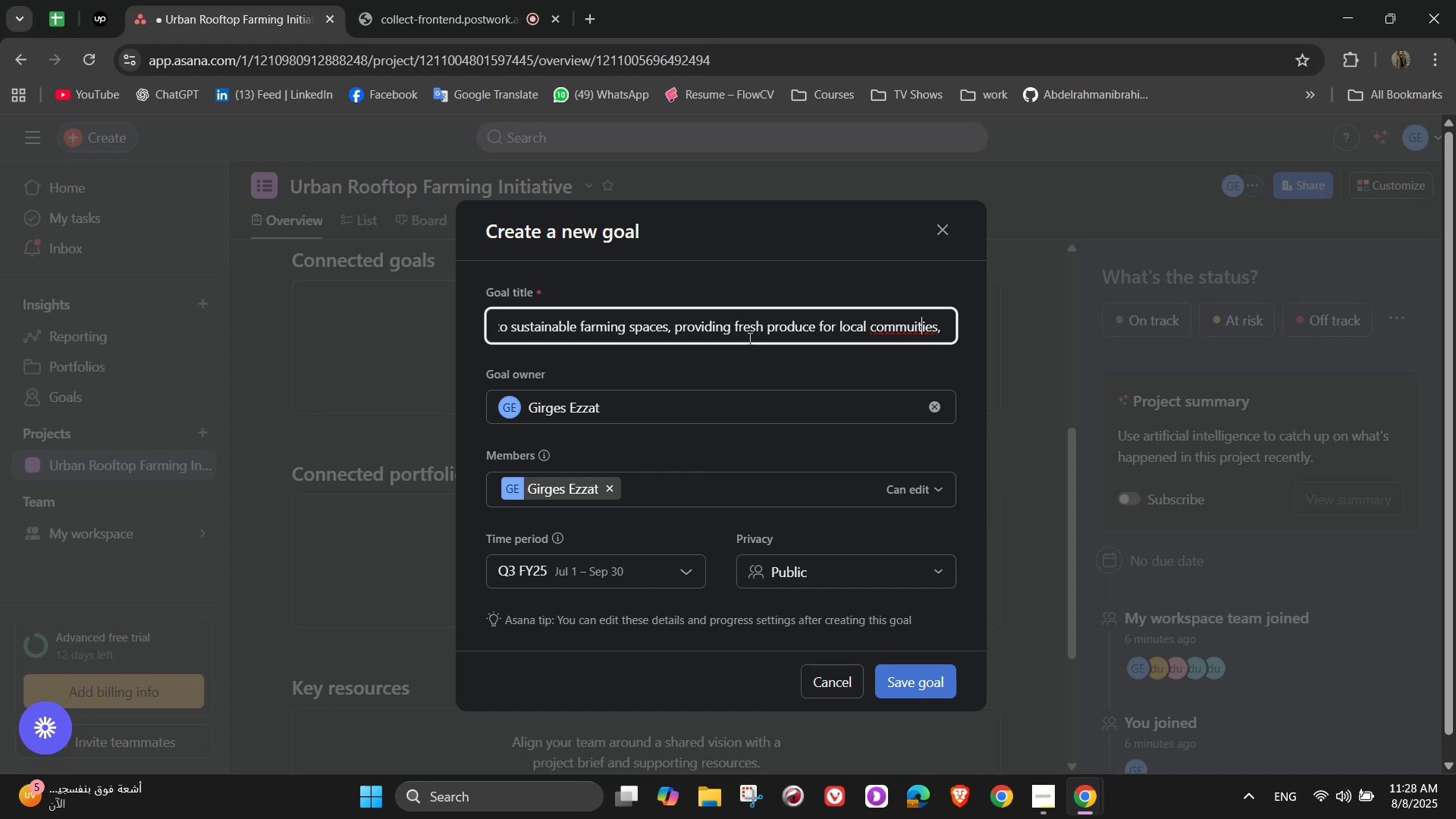 
key(ArrowLeft)
 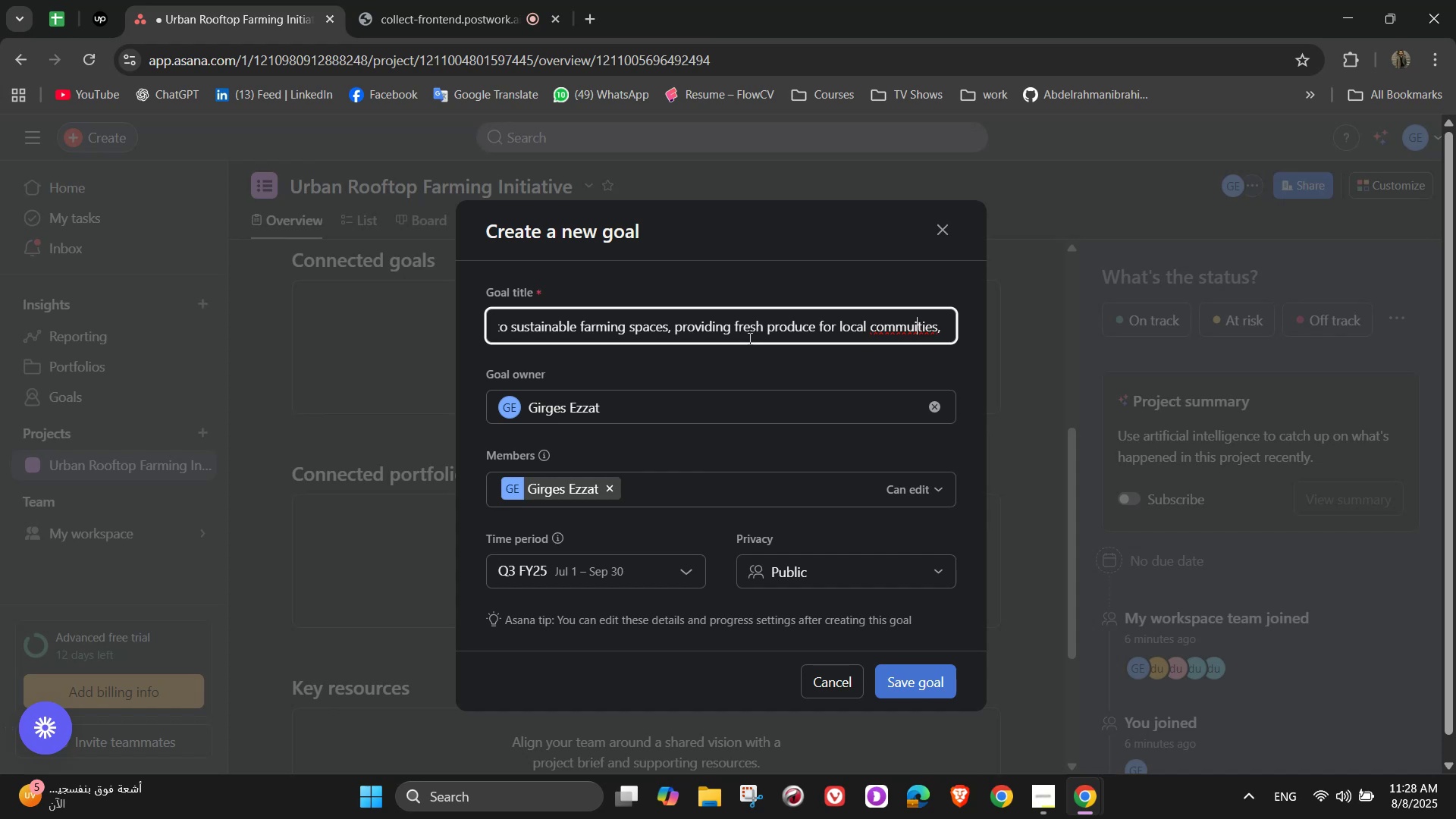 
key(ArrowLeft)
 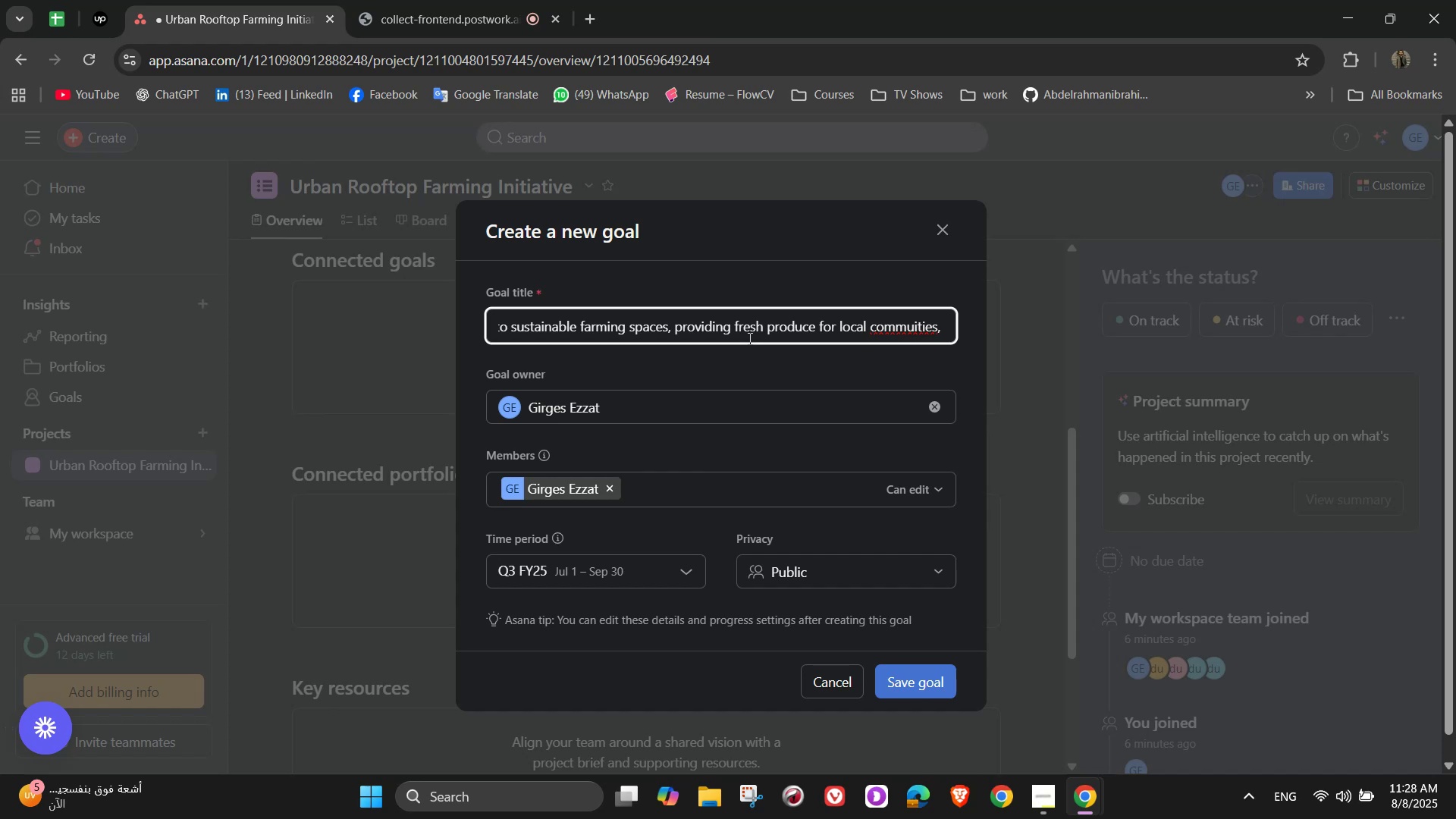 
key(N)
 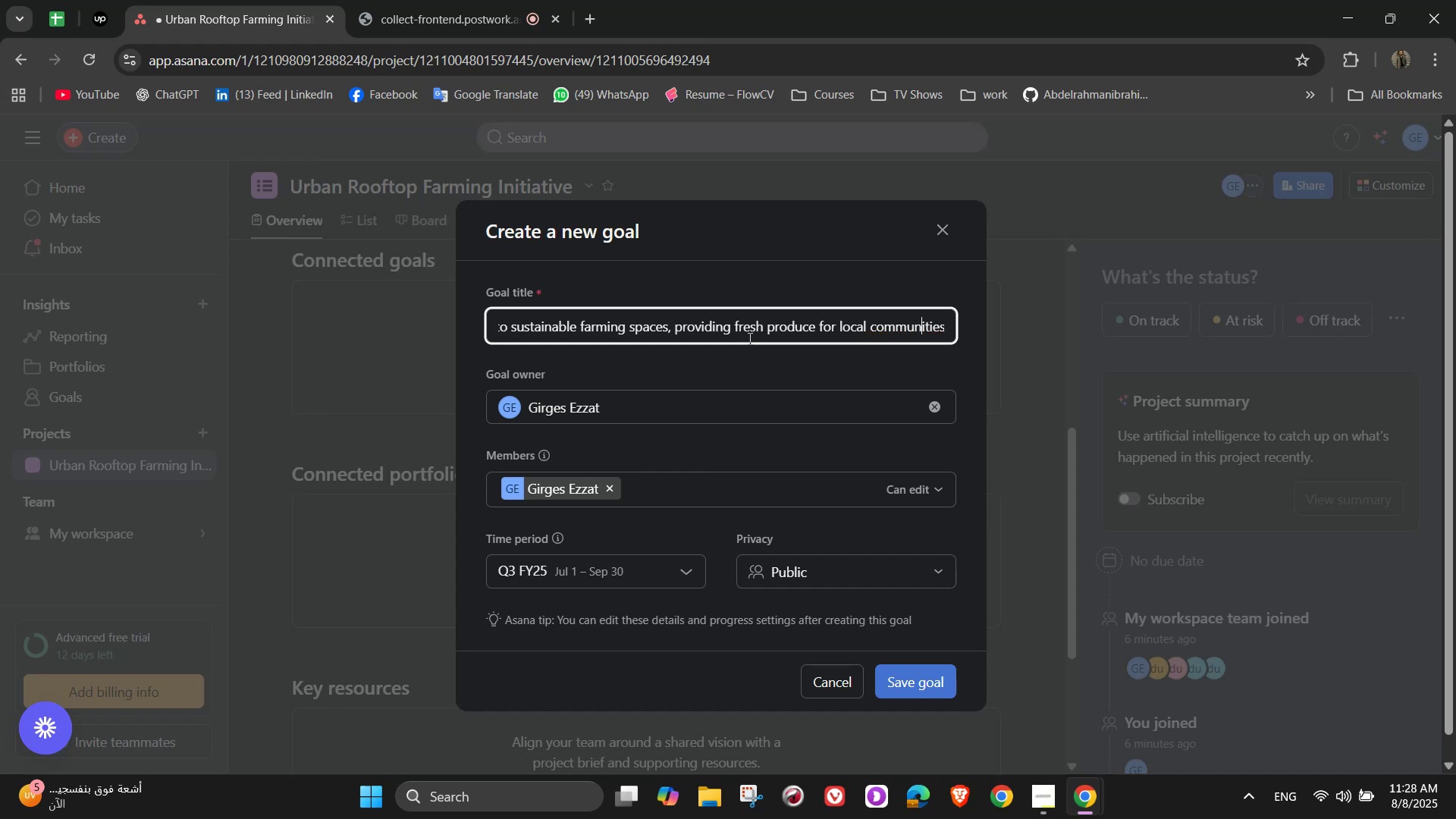 
key(ArrowRight)
 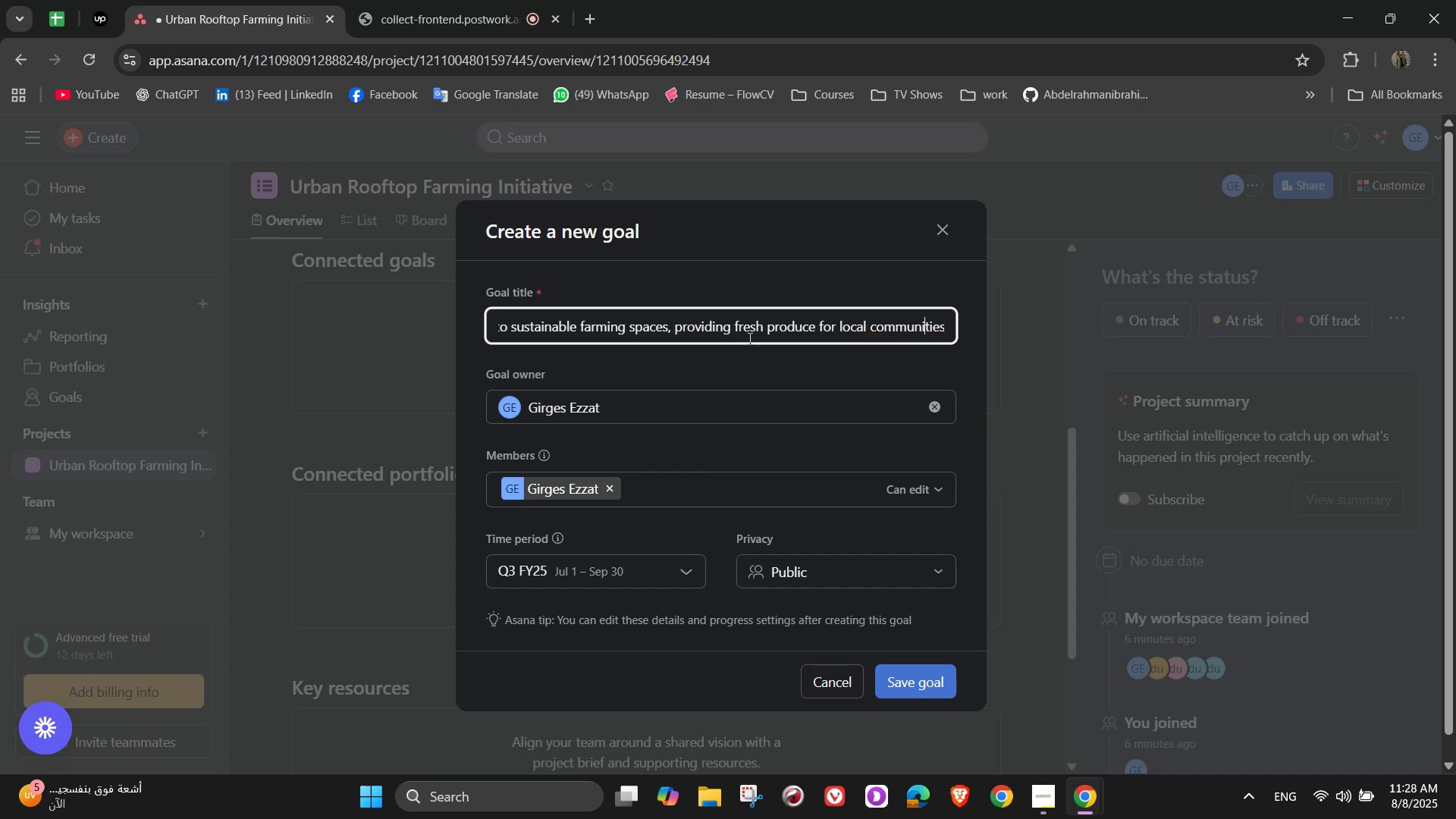 
key(ArrowRight)
 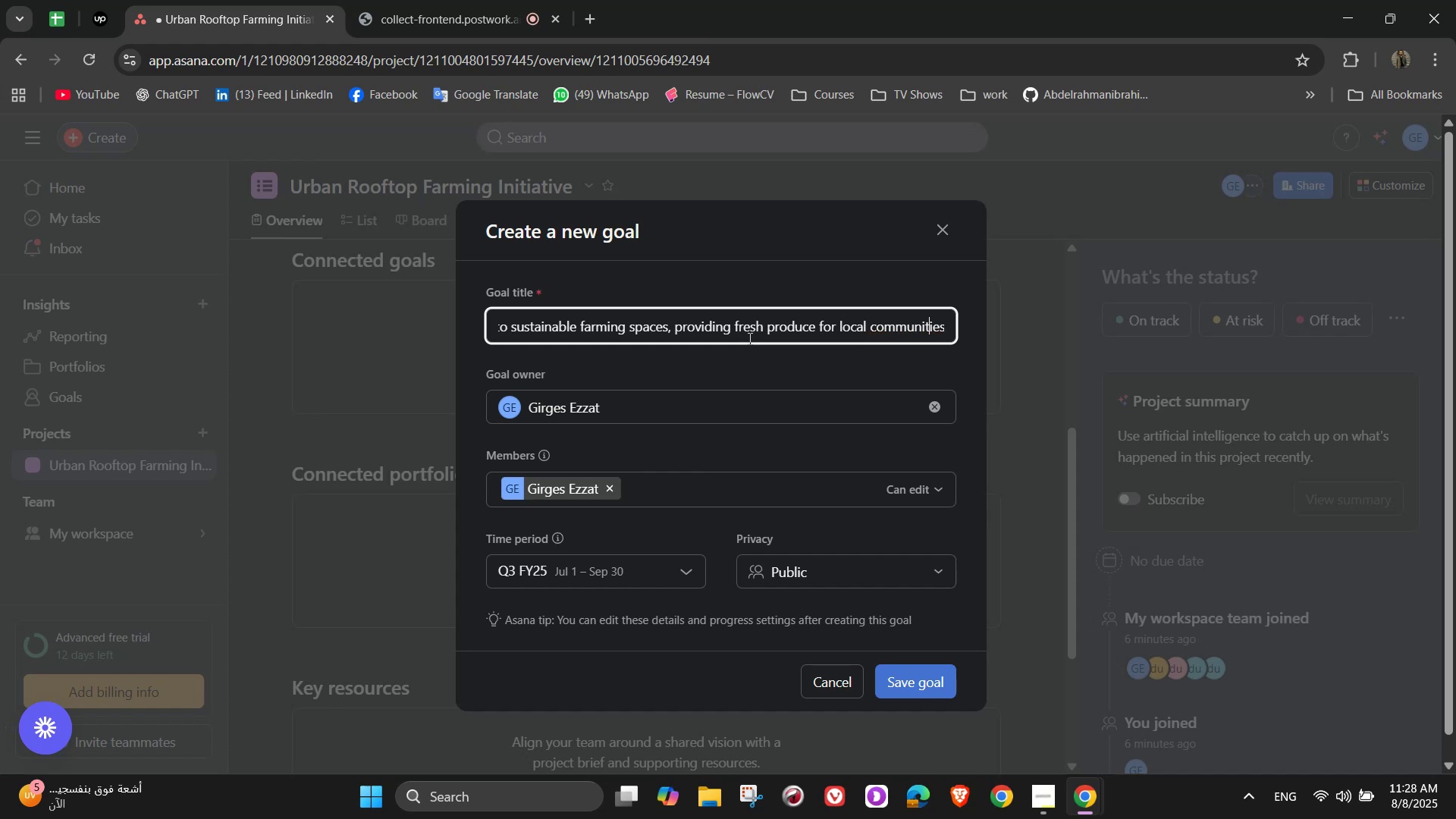 
key(ArrowRight)
 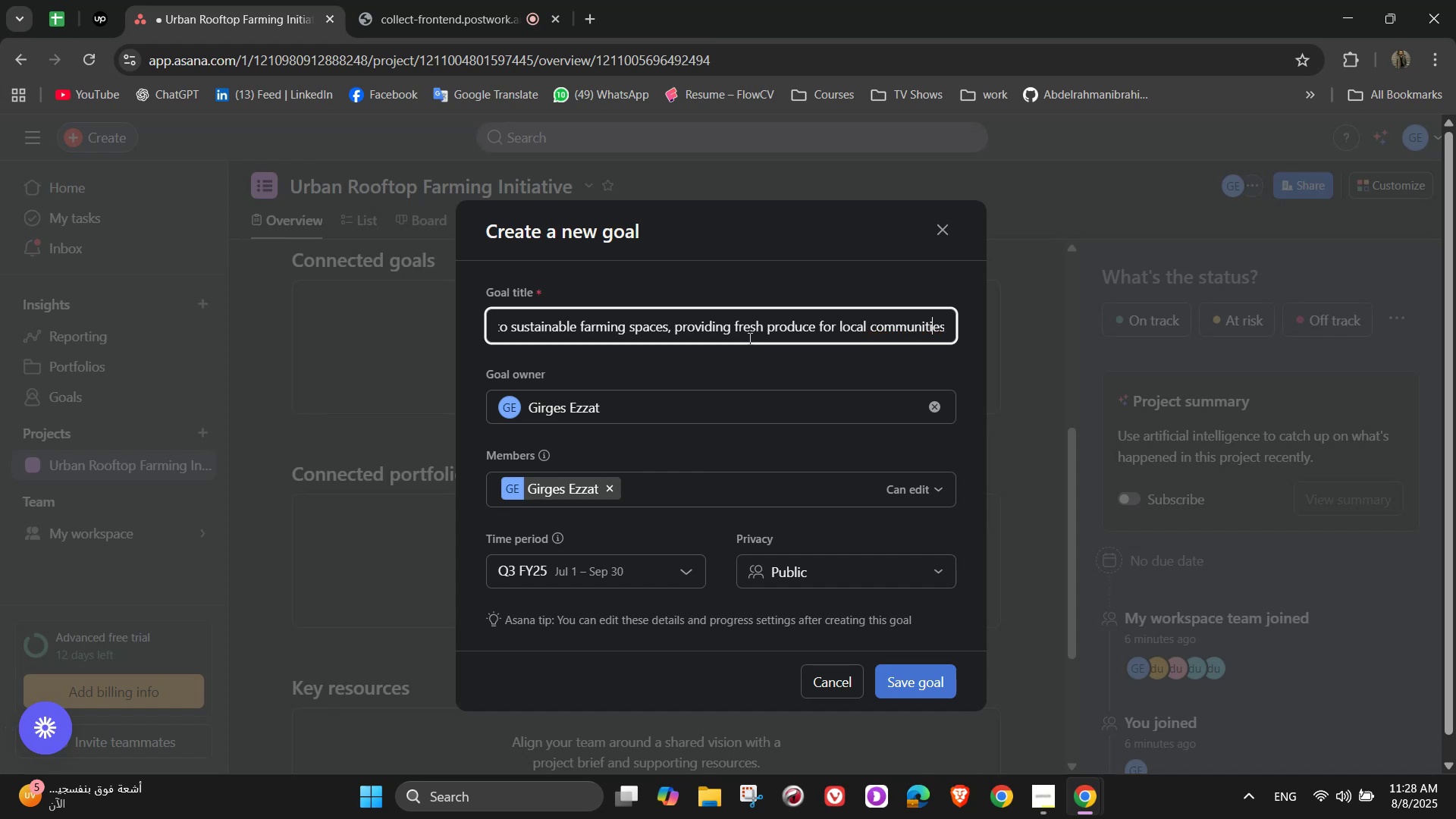 
key(ArrowRight)
 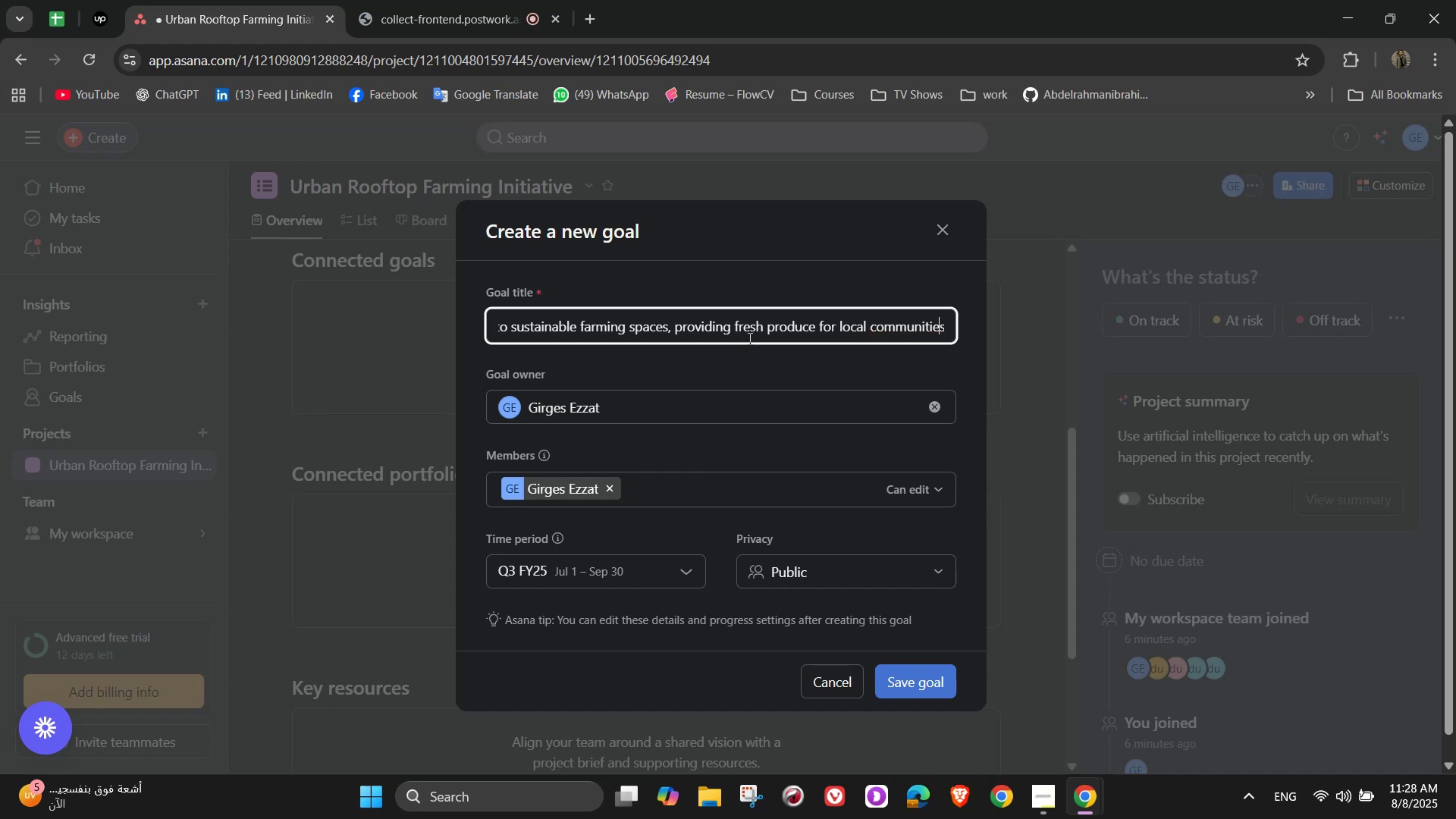 
key(ArrowRight)
 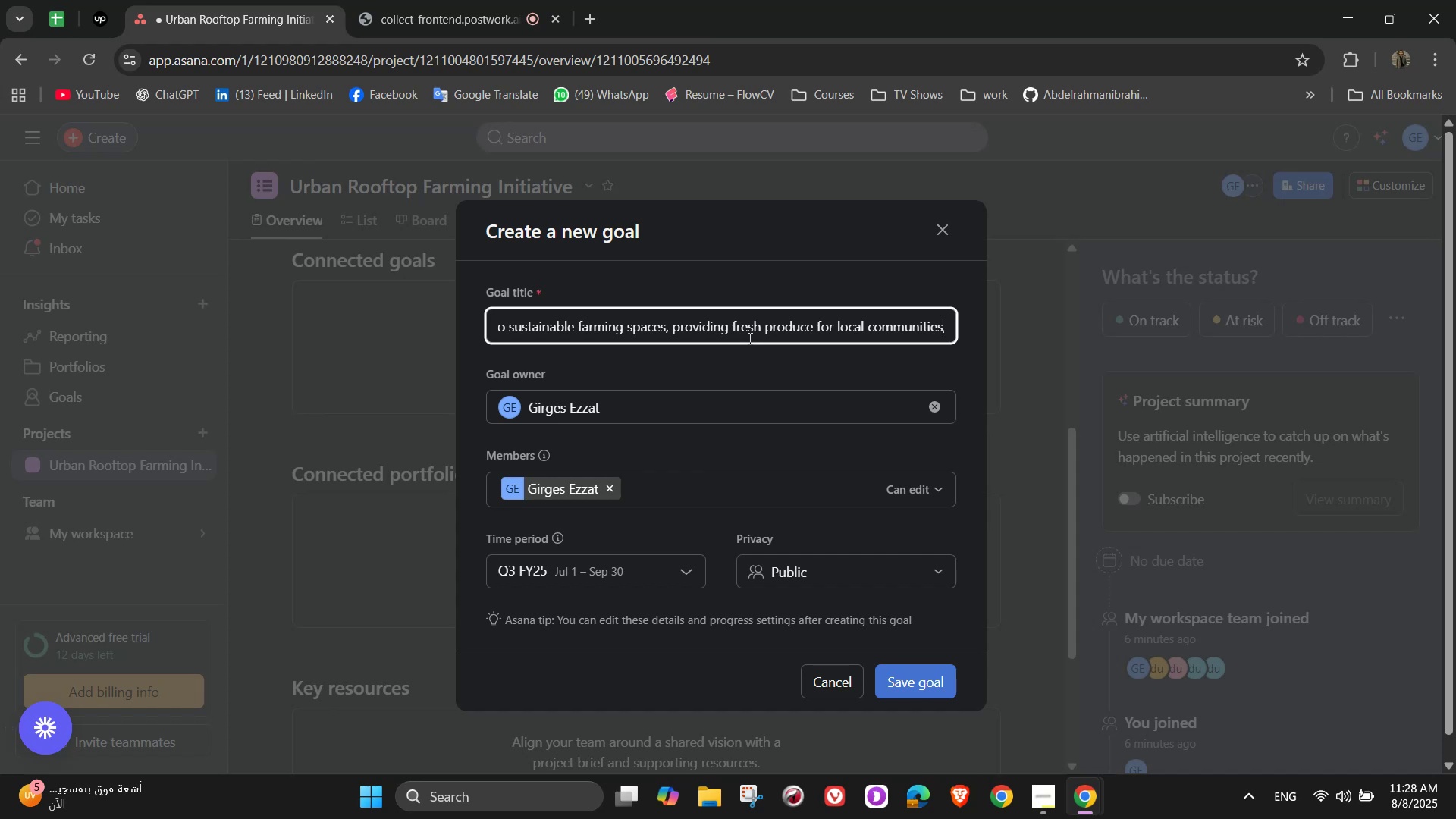 
key(ArrowRight)
 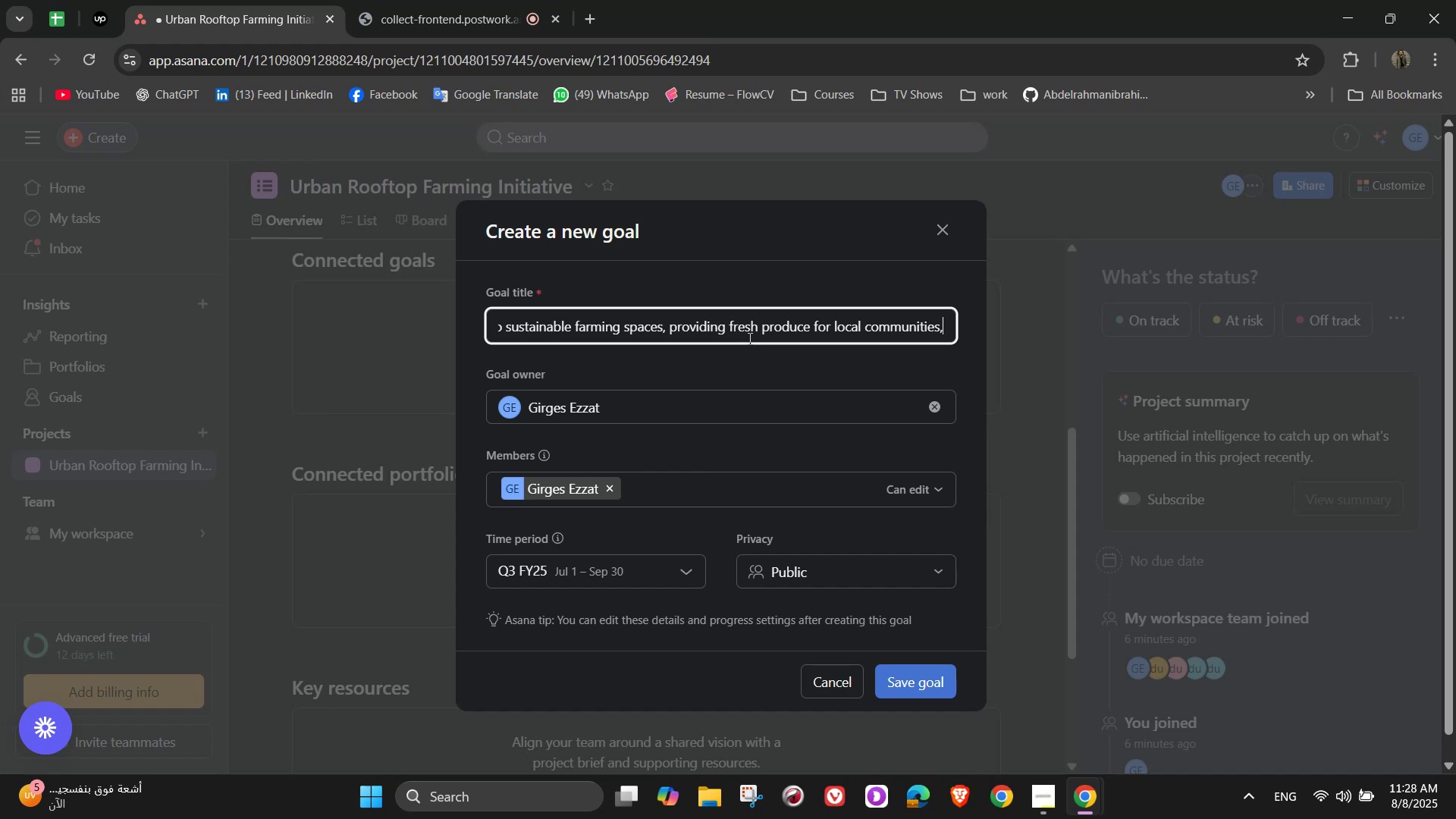 
type( promoting eco-friendly)
 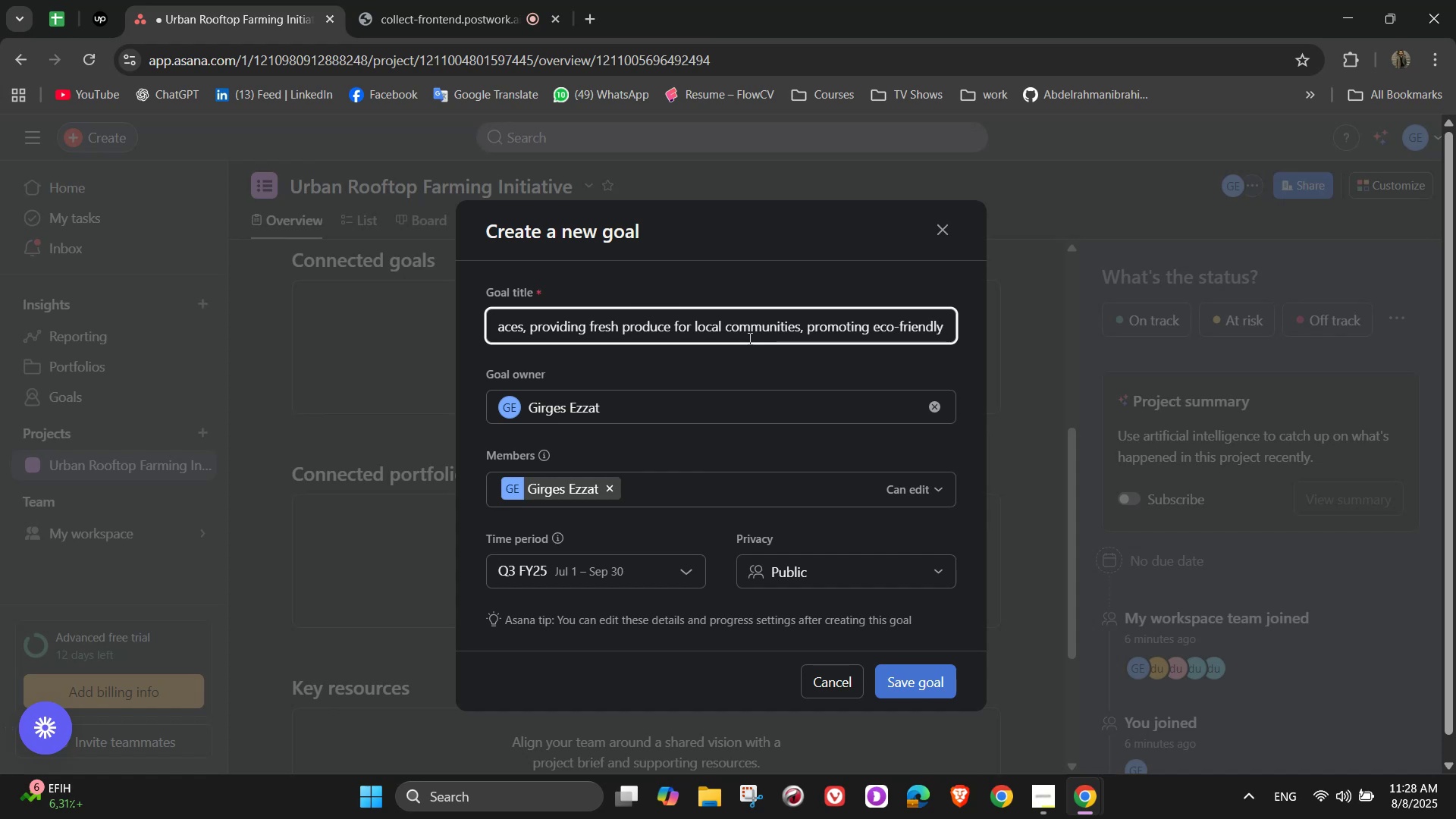 
wait(10.86)
 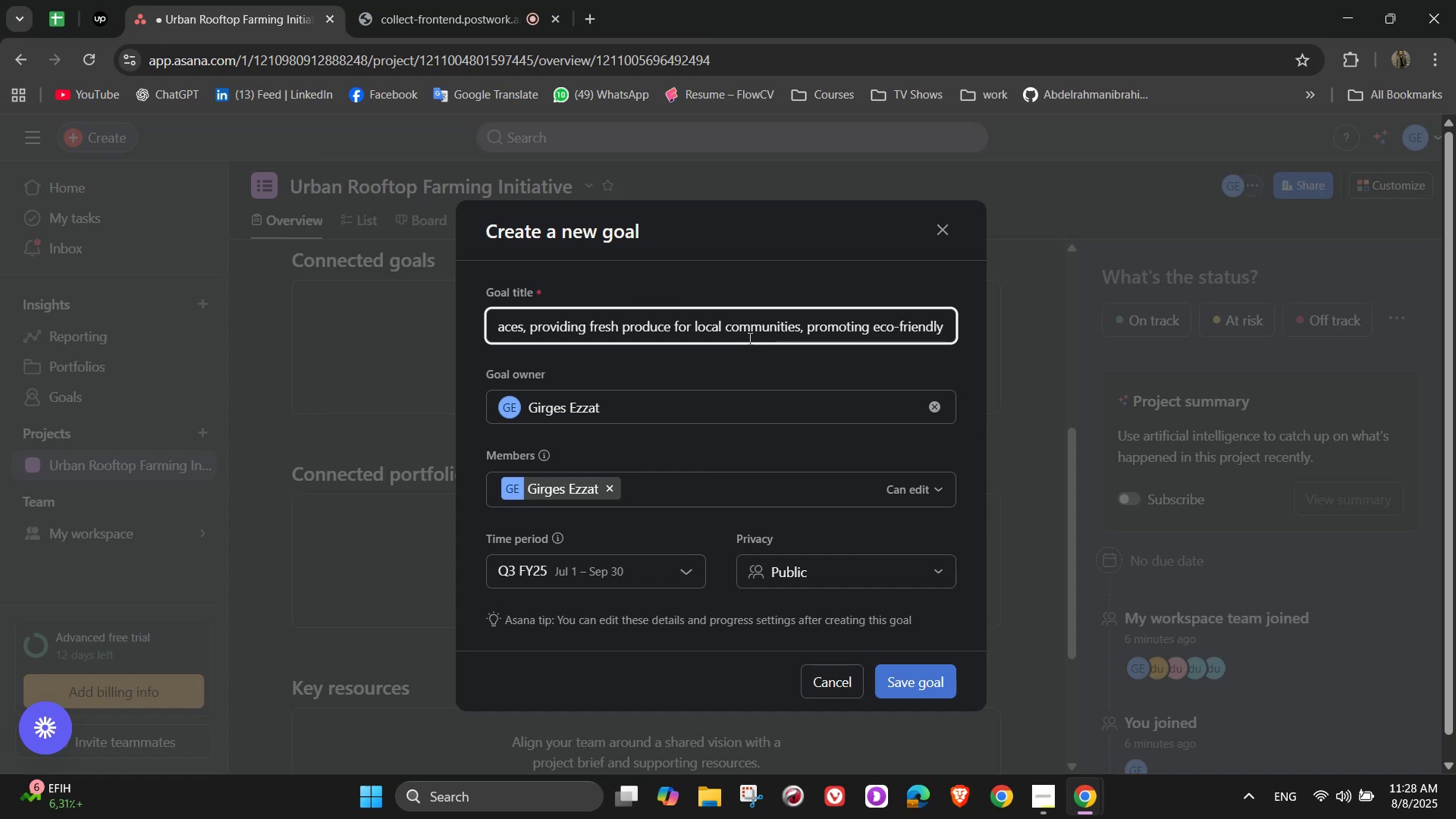 
type( practi)
 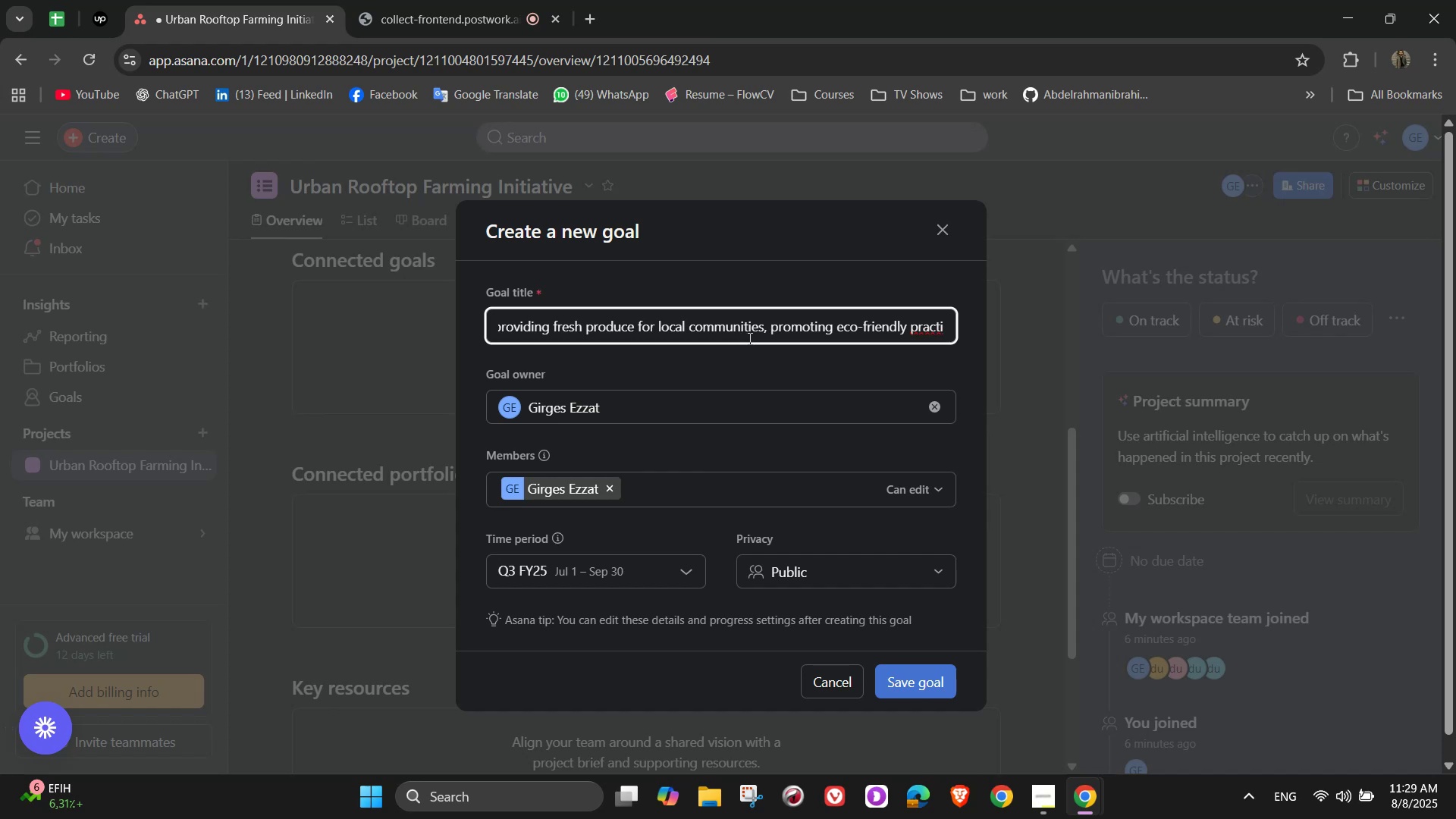 
type(ces)
 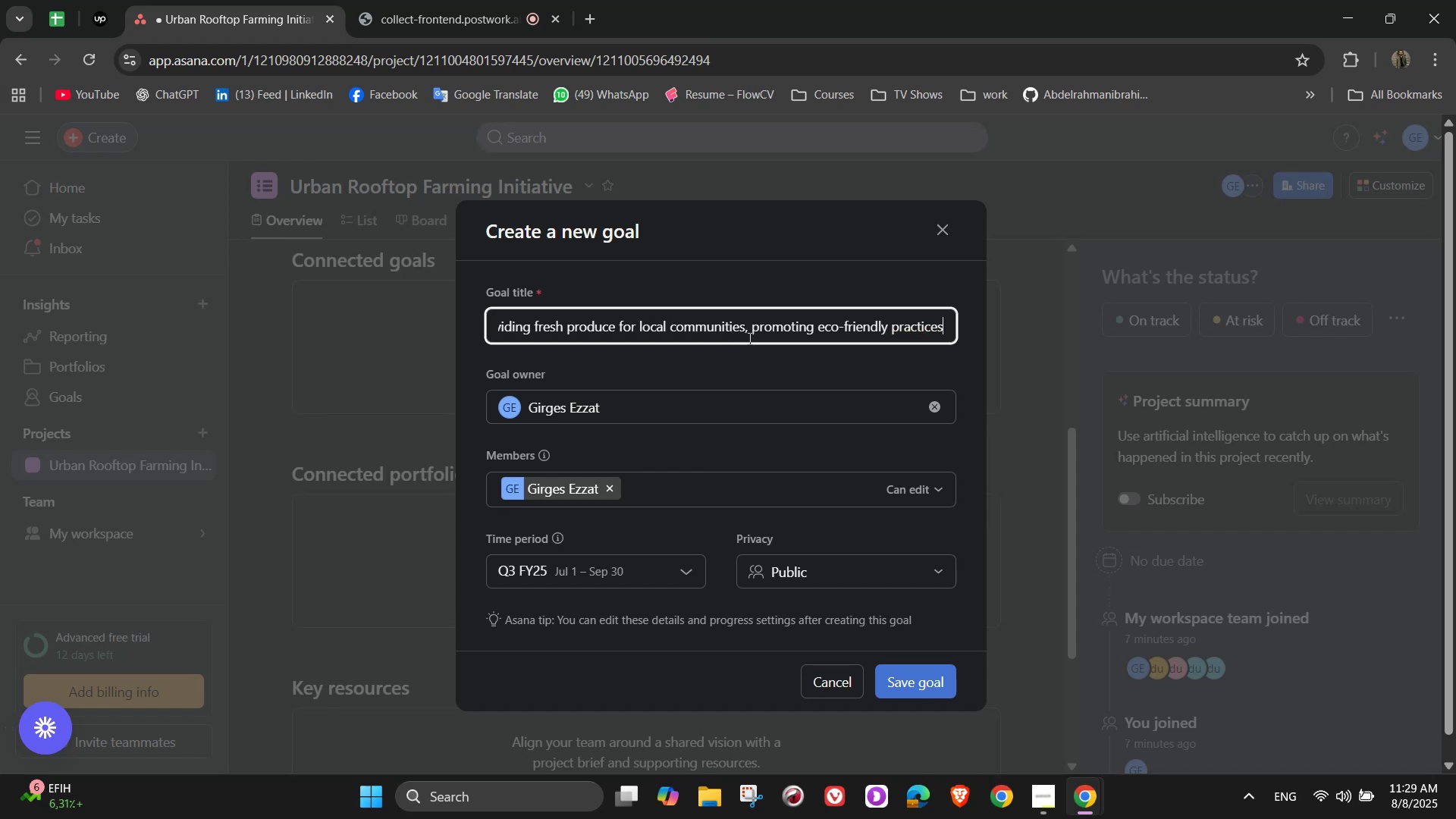 
type(, and reduce)
 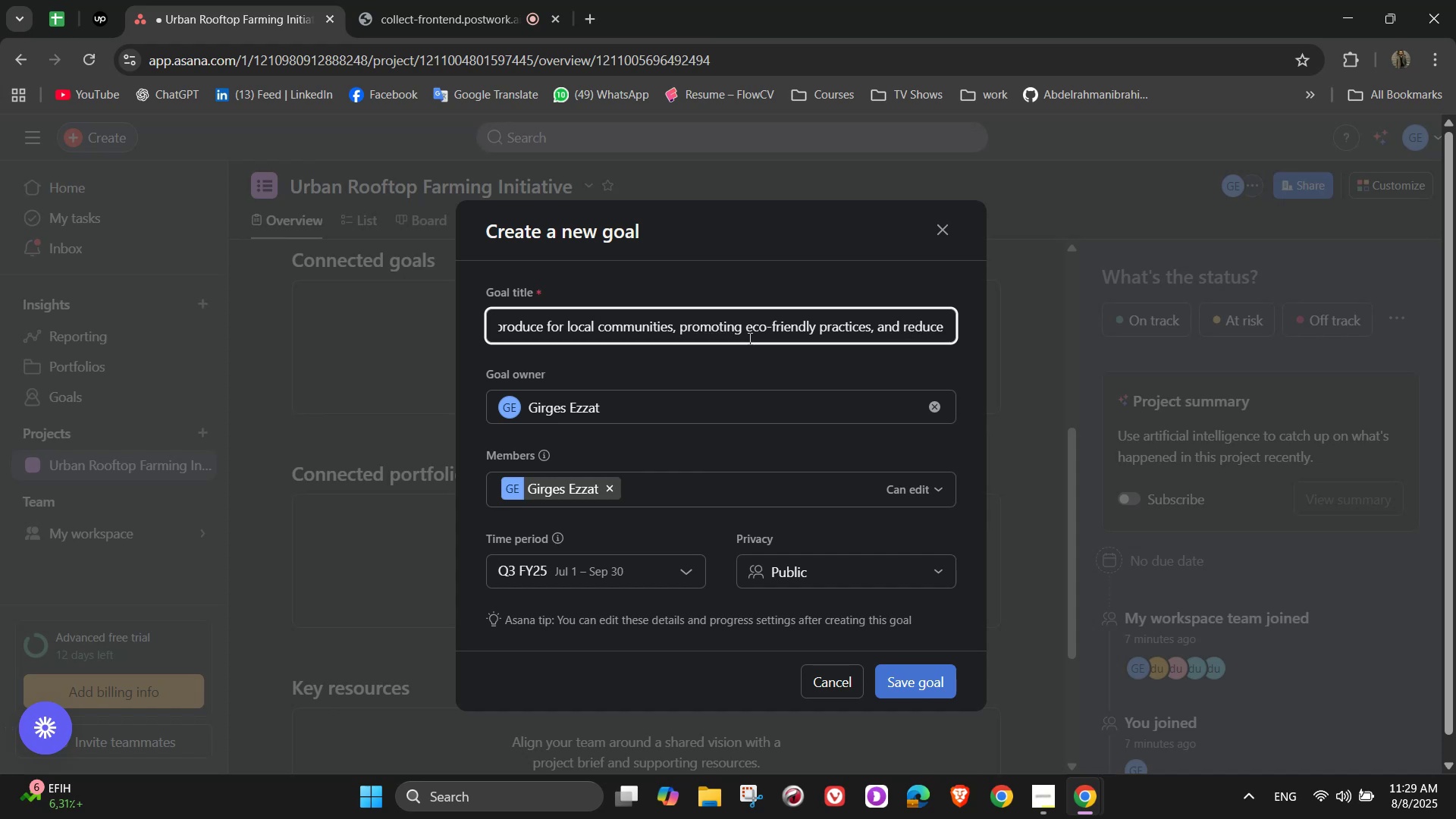 
type(ing )
key(Backspace)
key(Backspace)
key(Backspace)
key(Backspace)
key(Backspace)
type(ing the carbon footprint of food supply chains)
 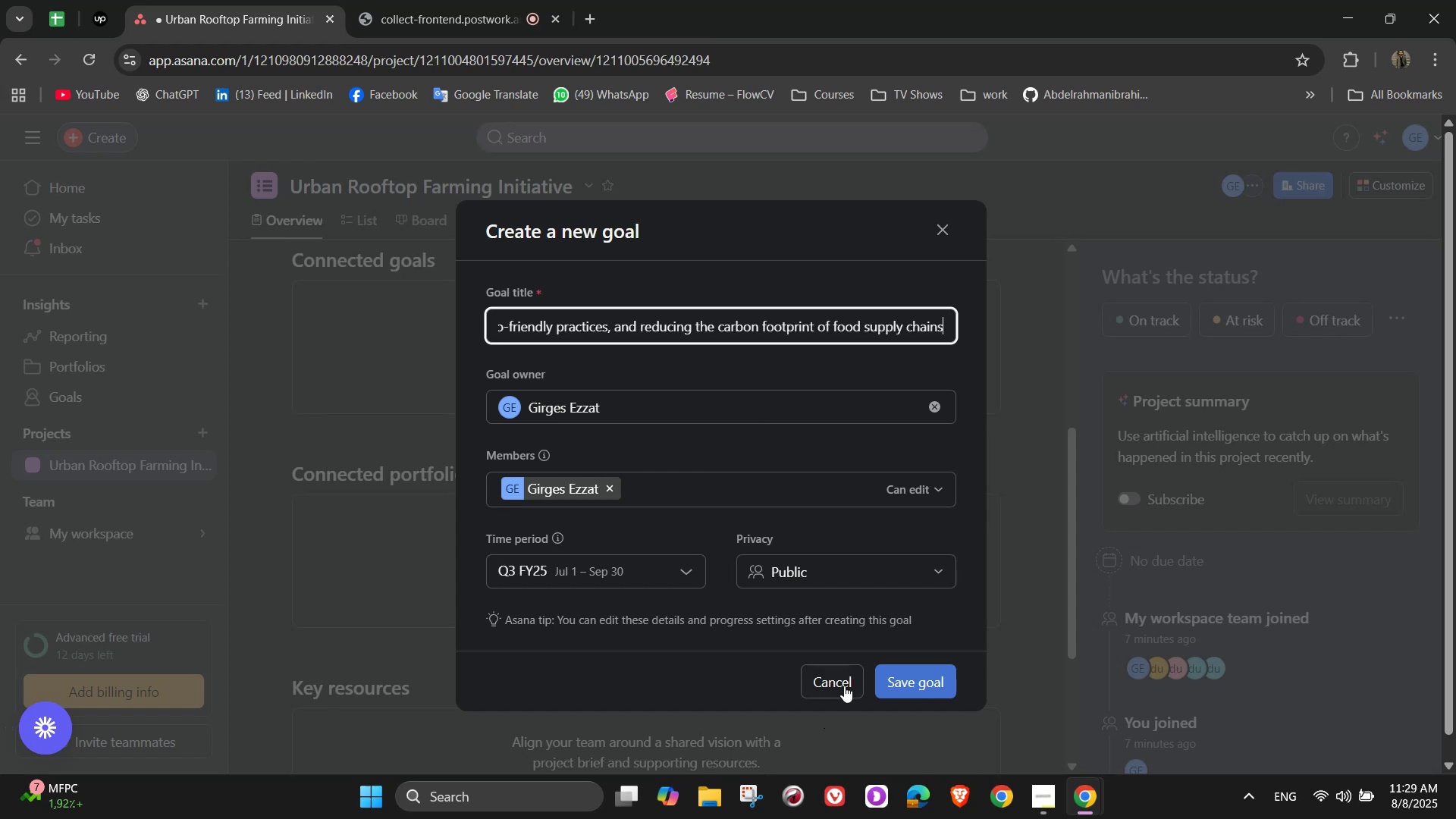 
left_click([888, 673])
 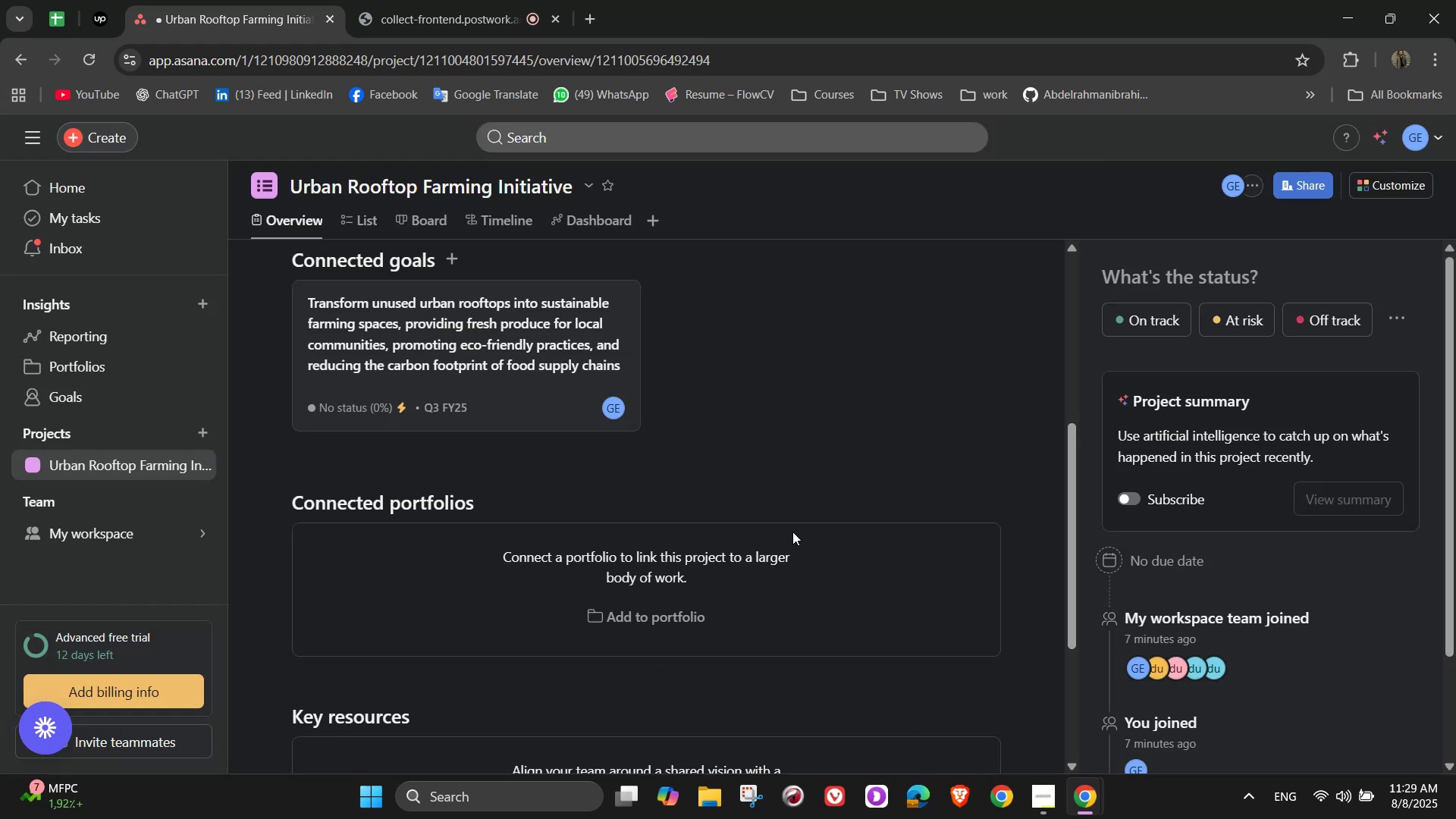 
wait(8.59)
 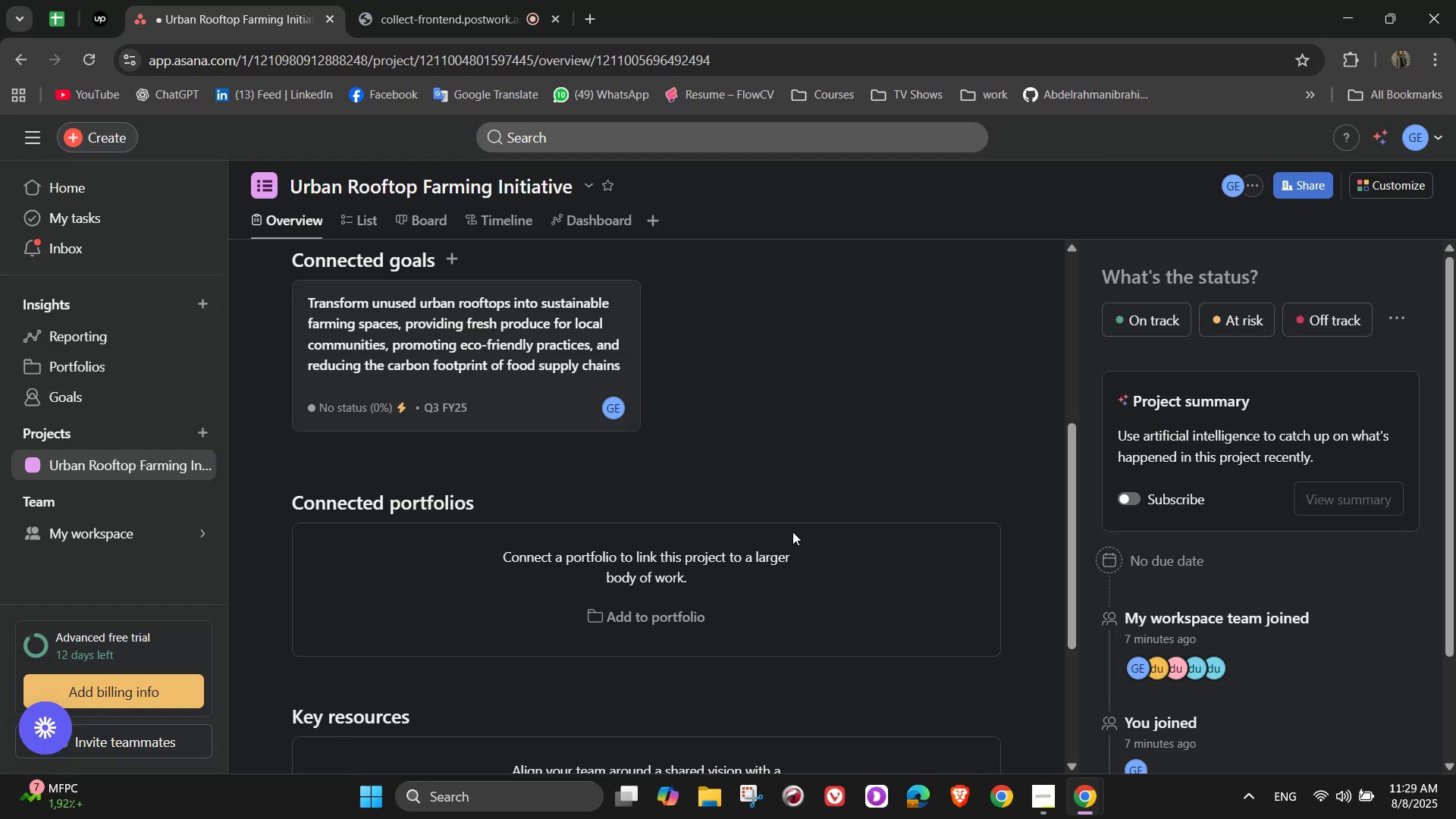 
scroll: coordinate [799, 551], scroll_direction: down, amount: 5.0
 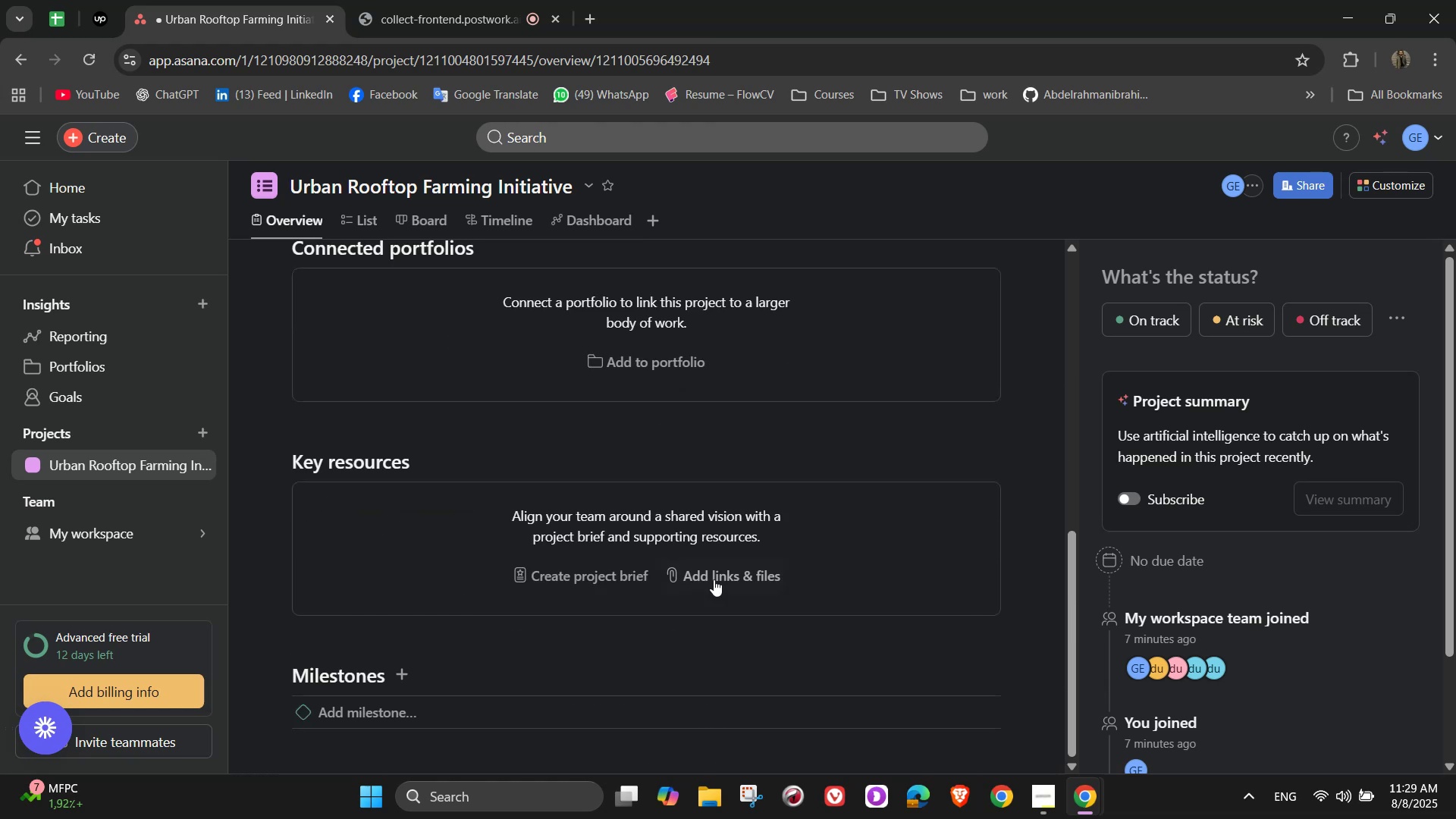 
scroll: coordinate [711, 576], scroll_direction: up, amount: 5.0
 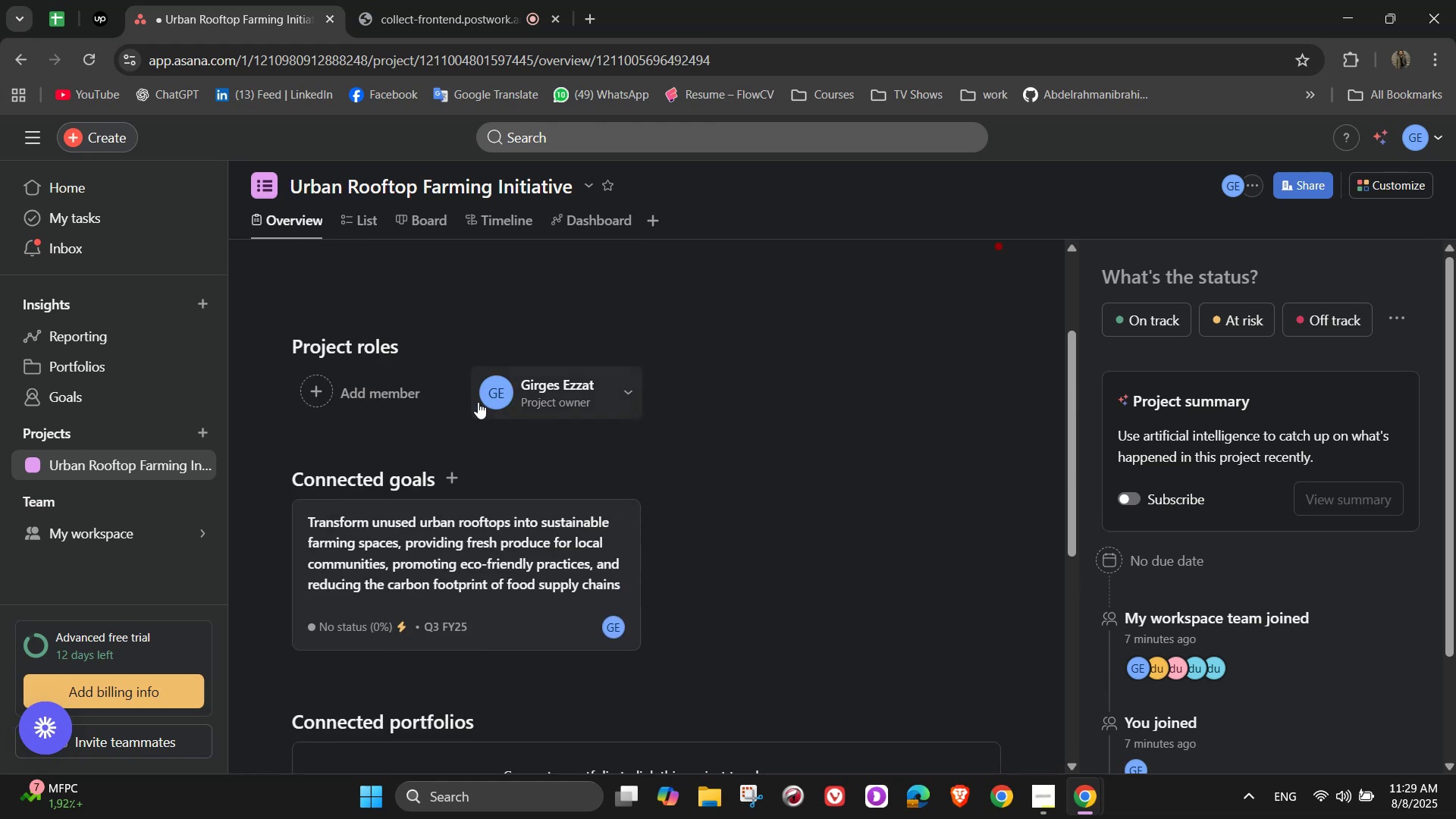 
left_click([347, 228])
 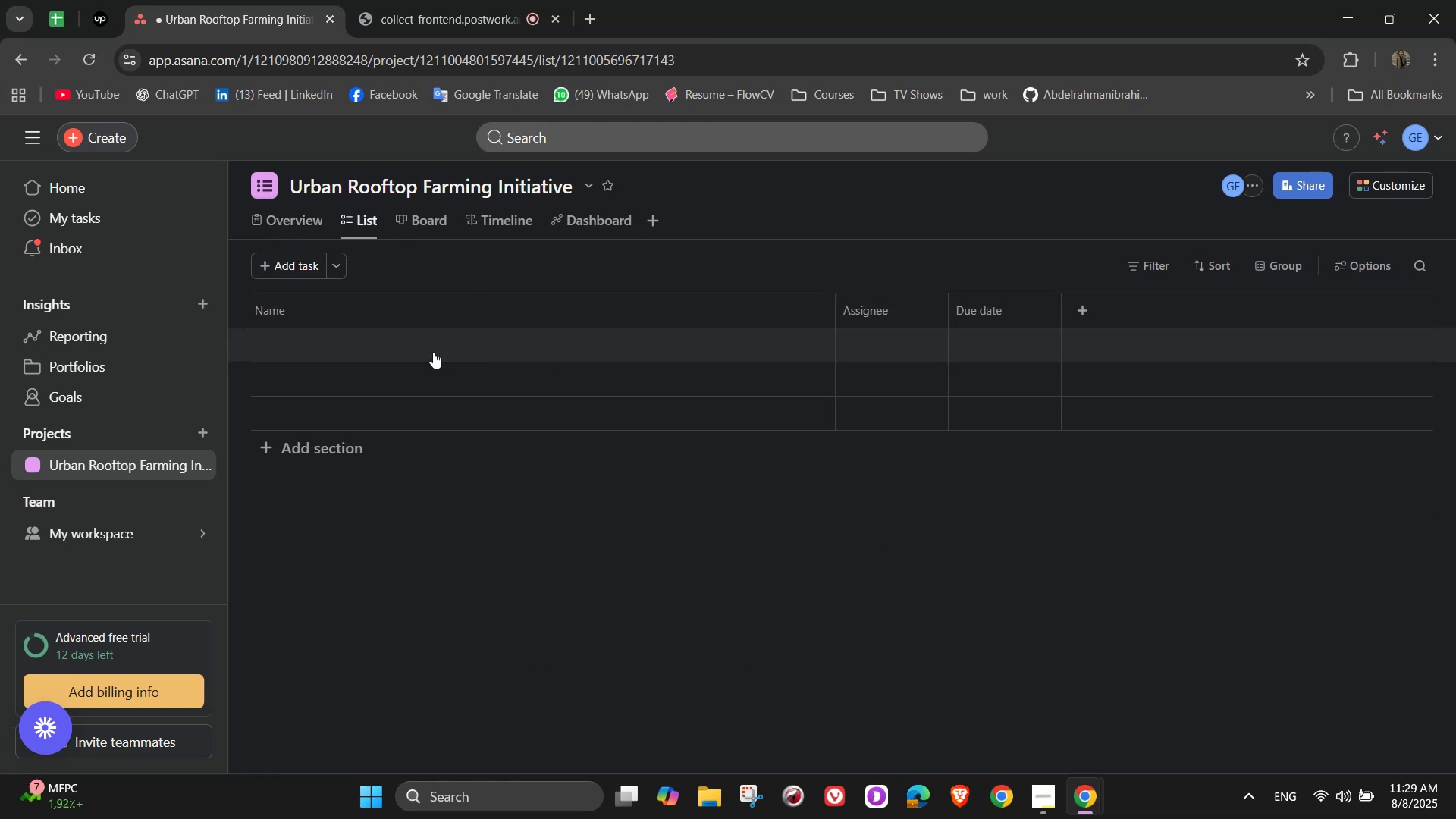 
left_click([344, 459])
 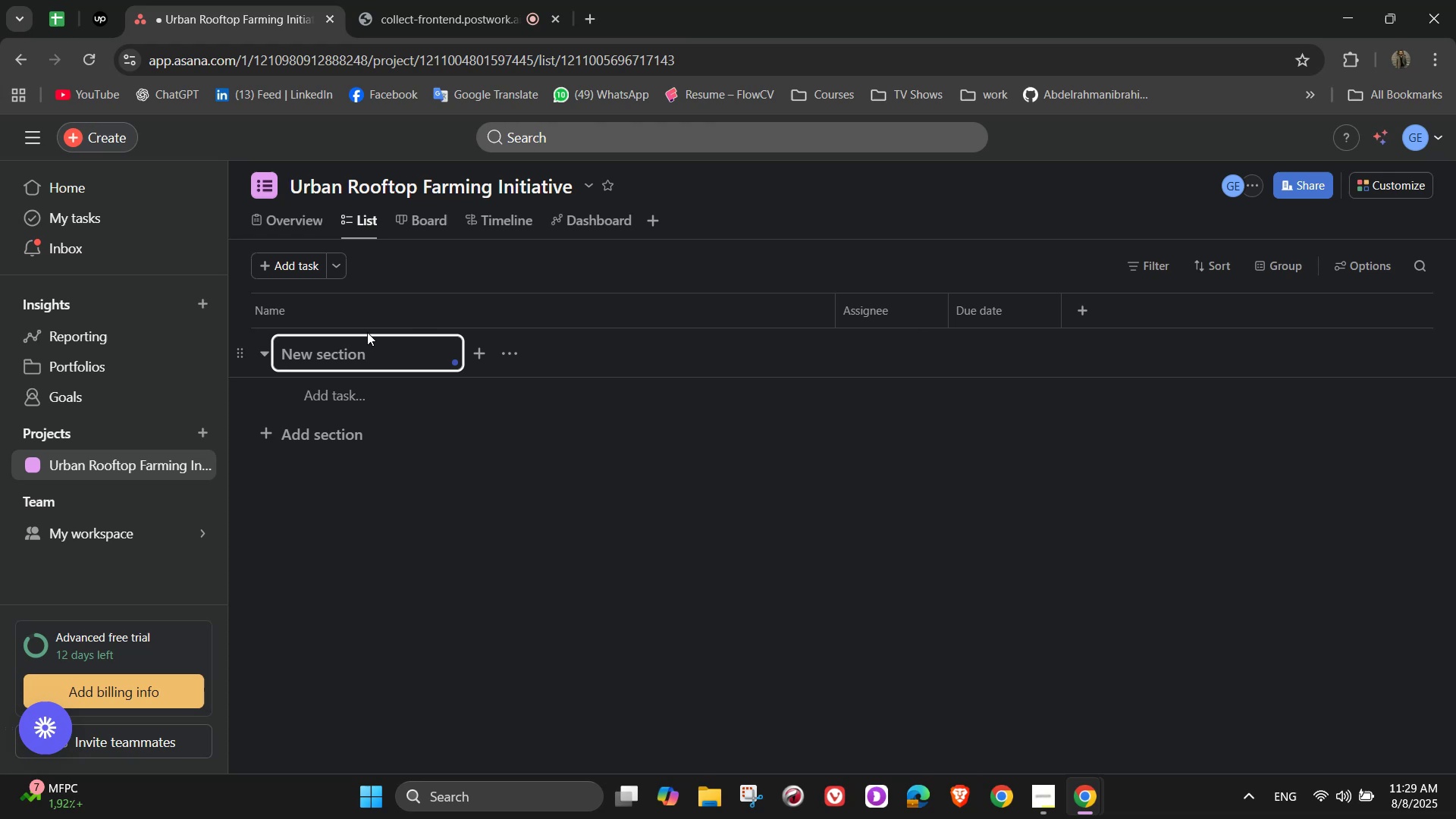 
wait(9.94)
 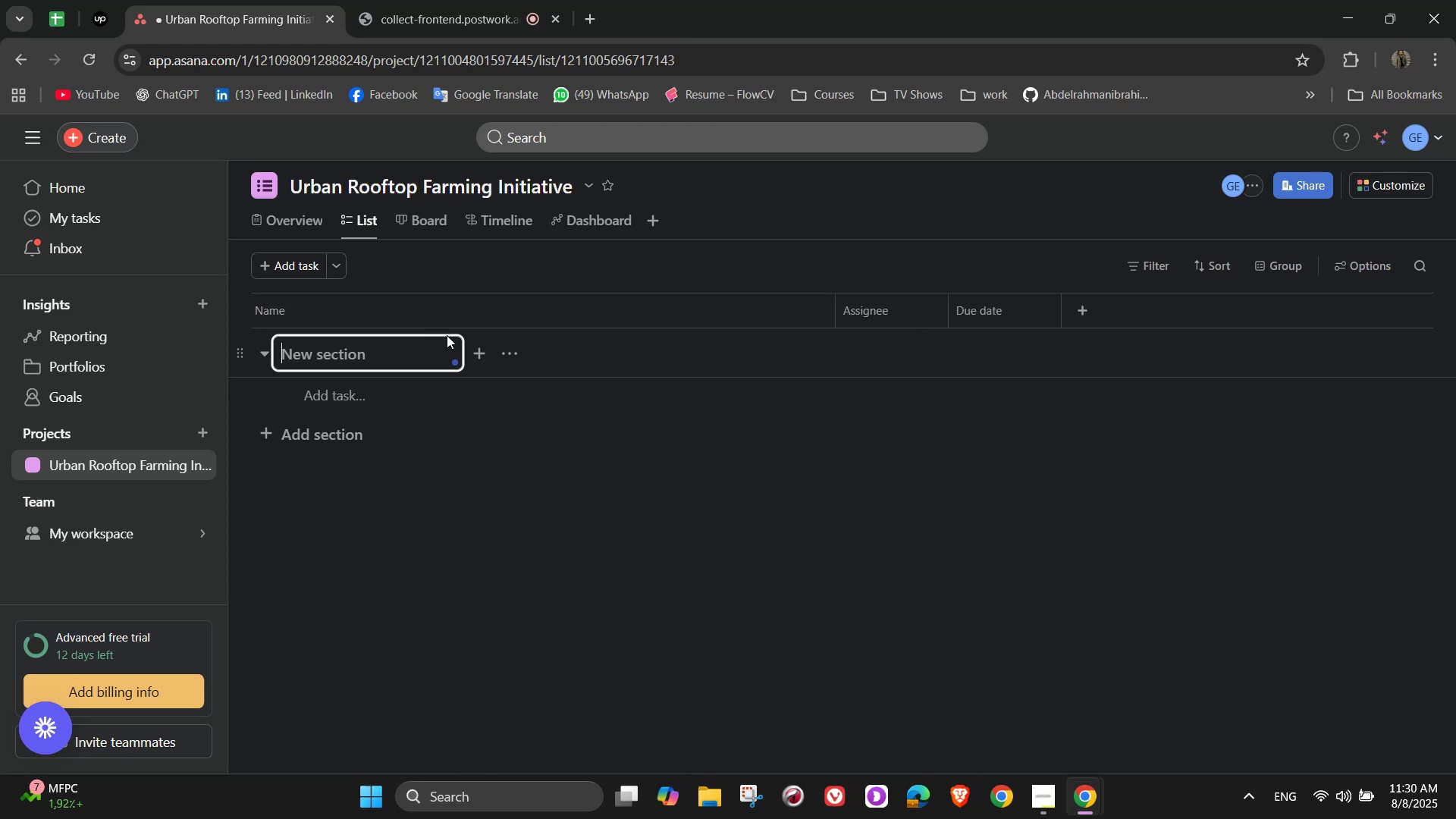 
type(Plannib)
key(Backspace)
type(ng & Research)
 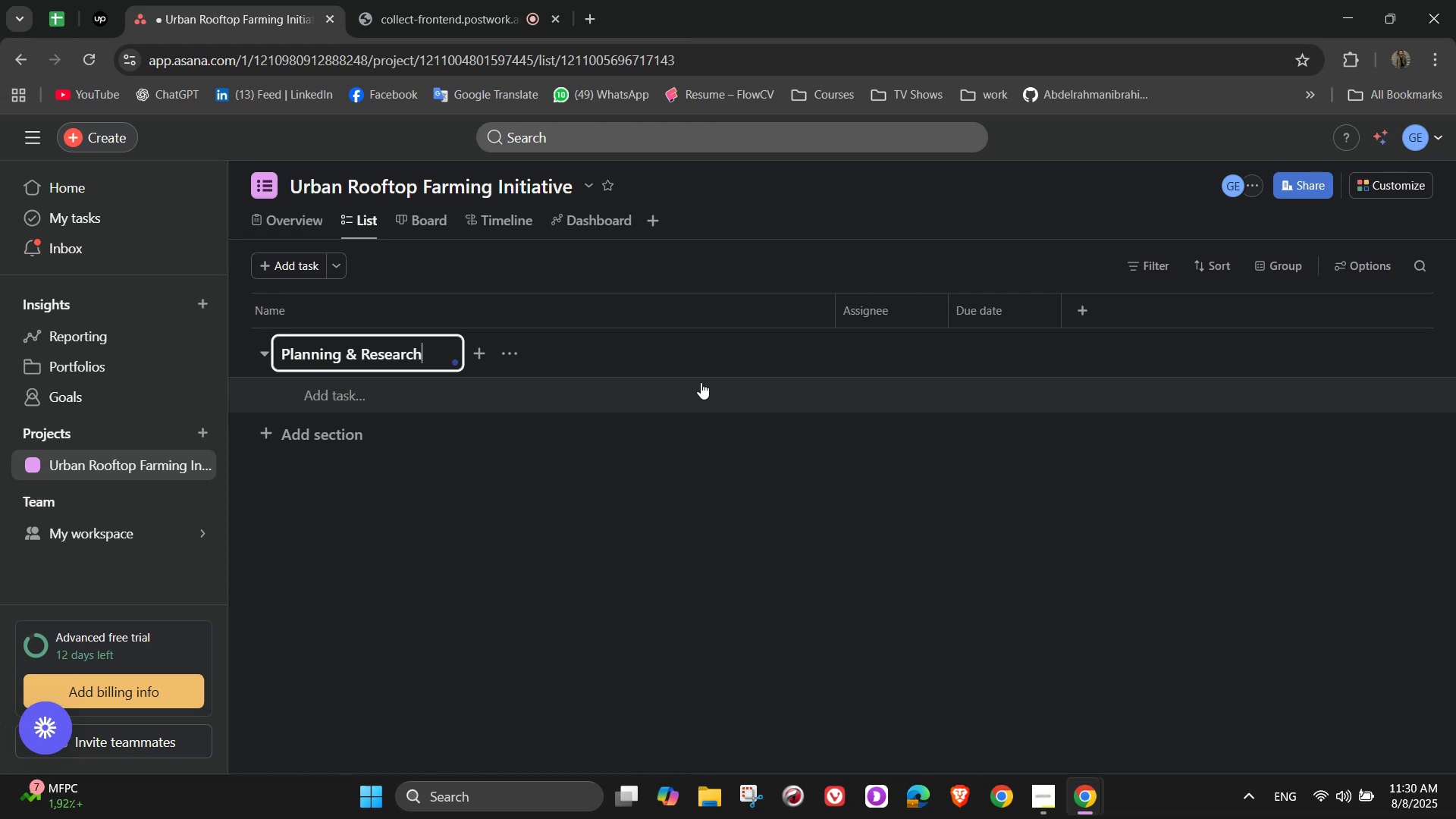 
left_click([546, 404])
 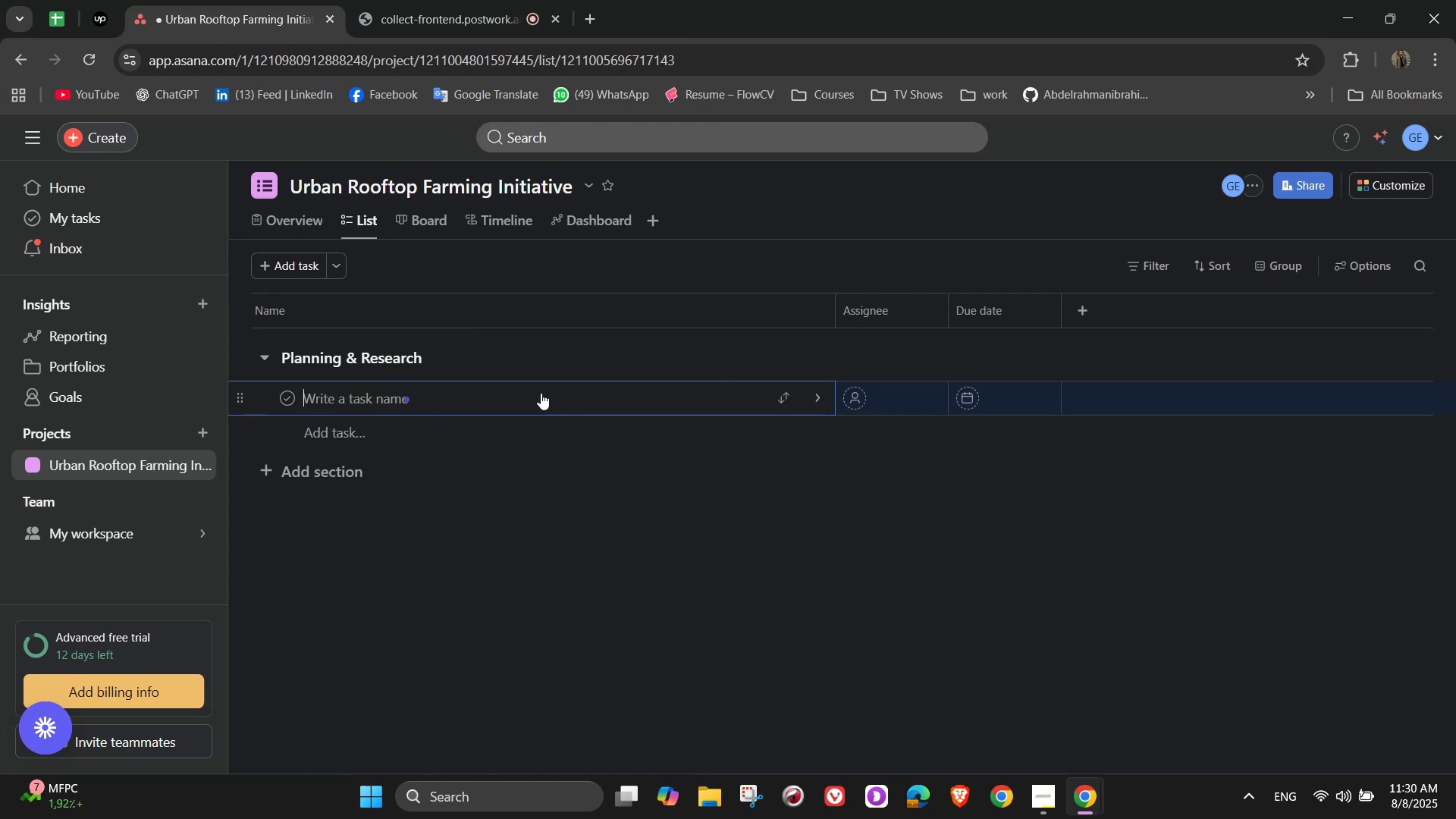 
wait(9.48)
 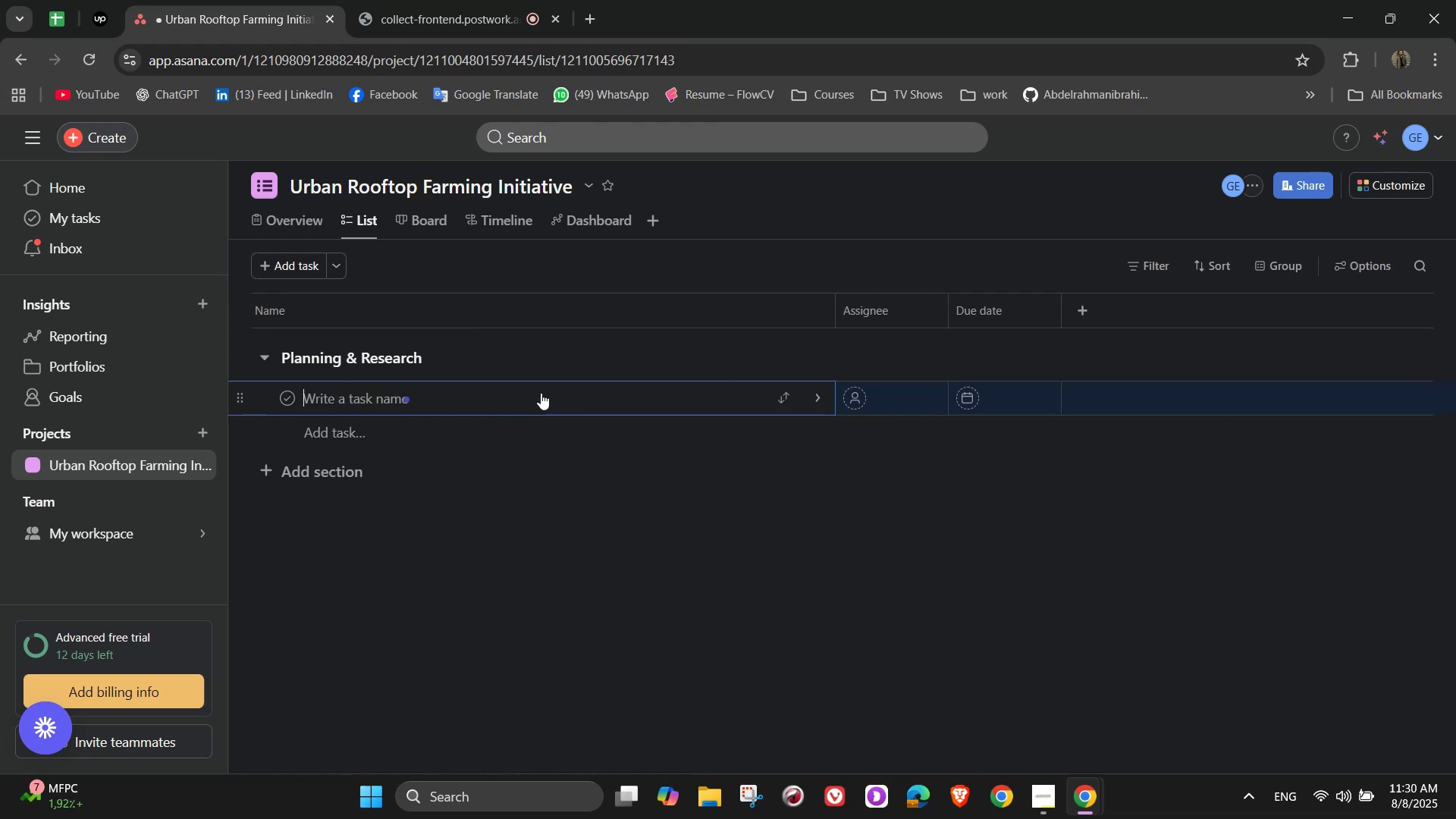 
hold_key(key=ShiftLeft, duration=1.51)
 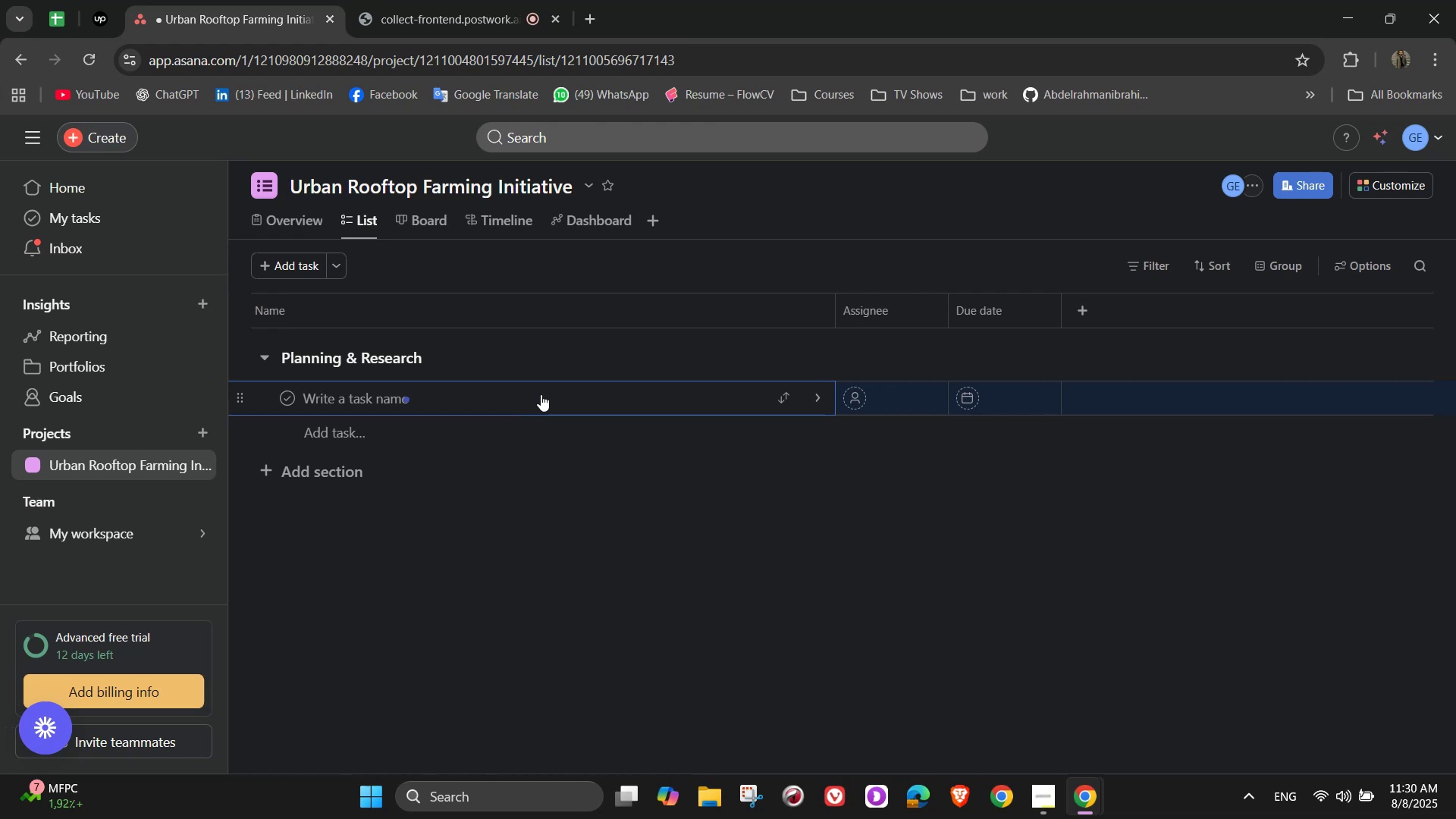 
hold_key(key=ShiftLeft, duration=1.21)
 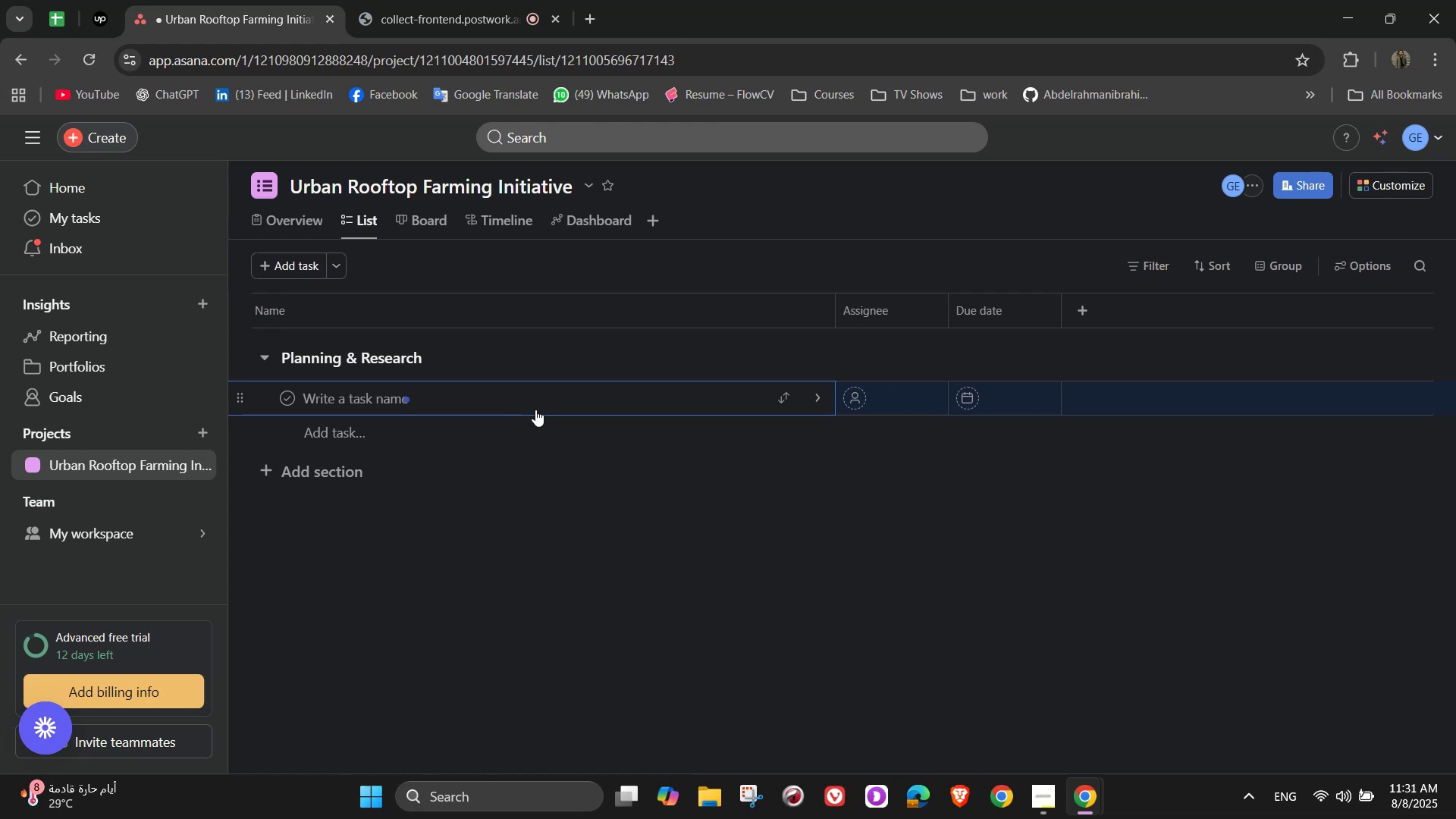 
wait(38.2)
 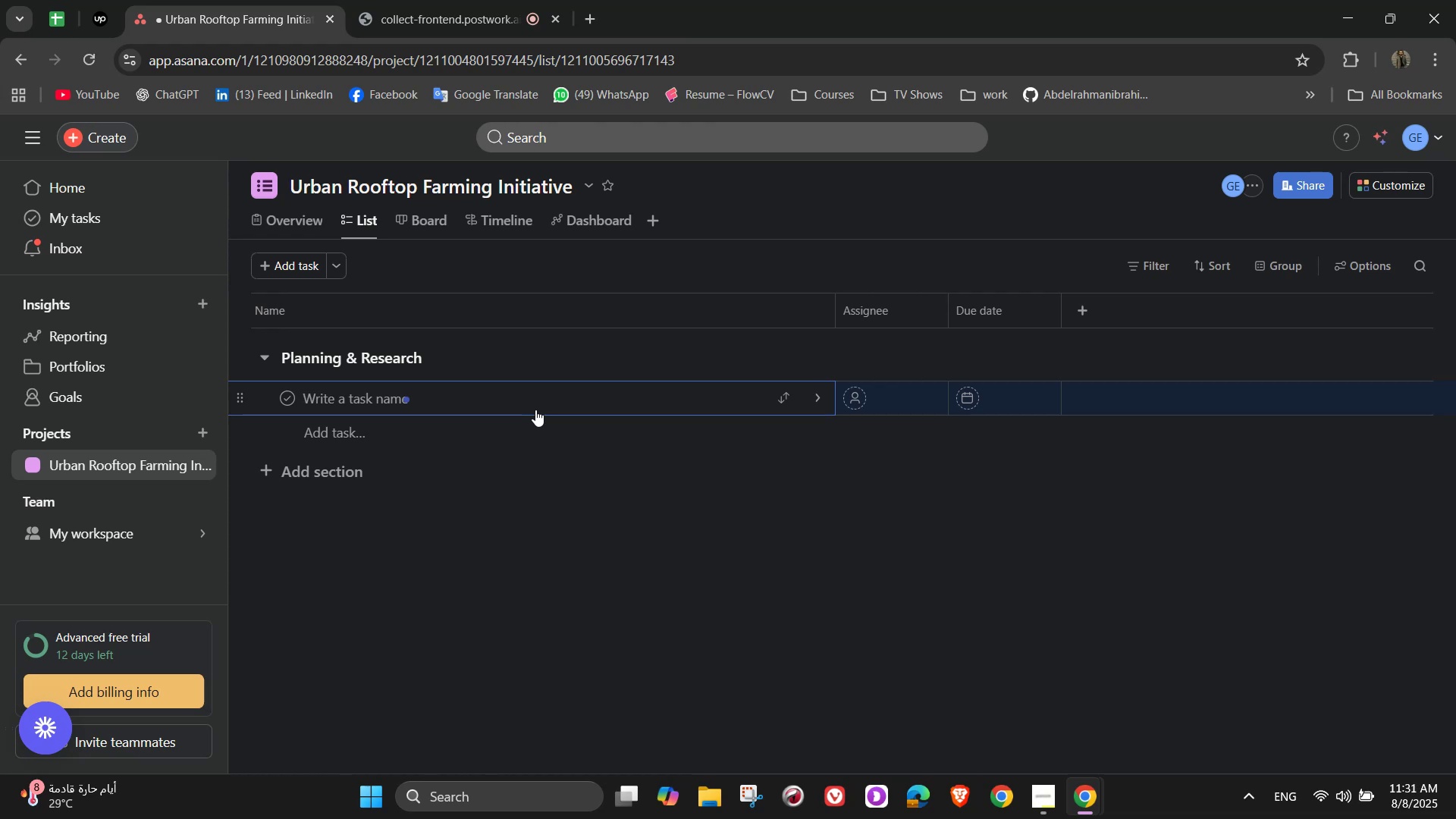 
scroll: coordinate [505, 546], scroll_direction: up, amount: 2.0
 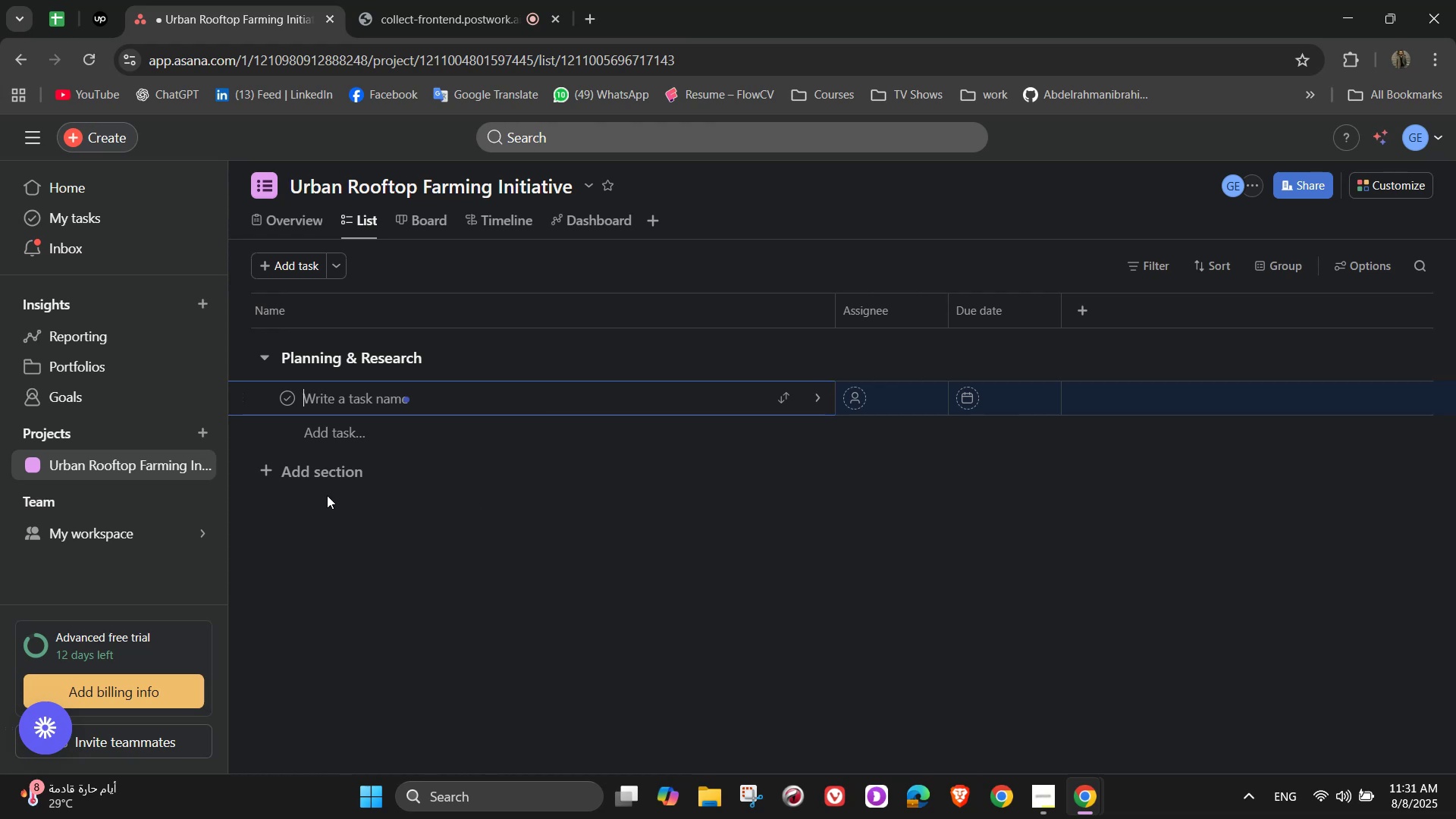 
left_click([322, 480])
 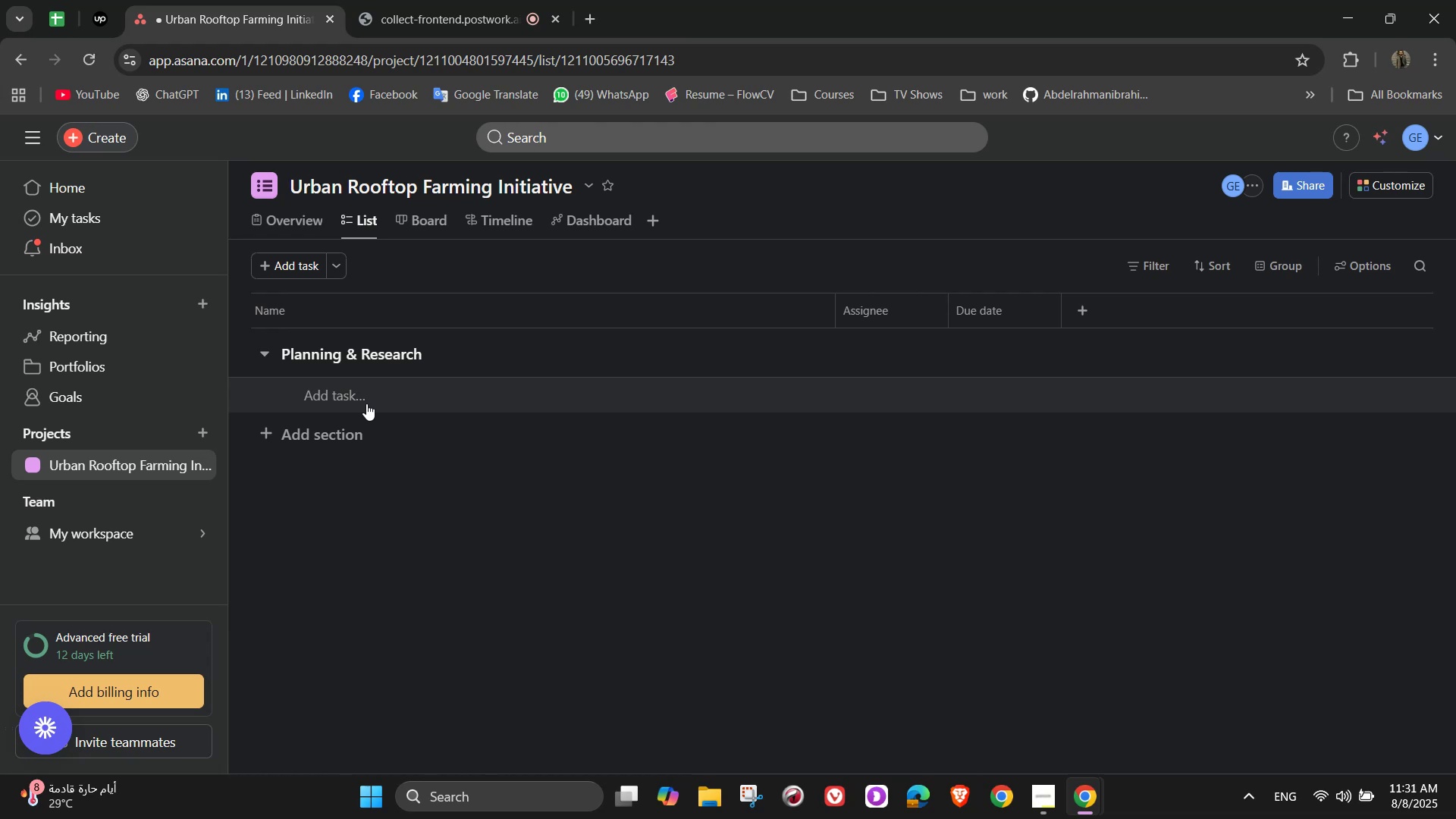 
wait(26.39)
 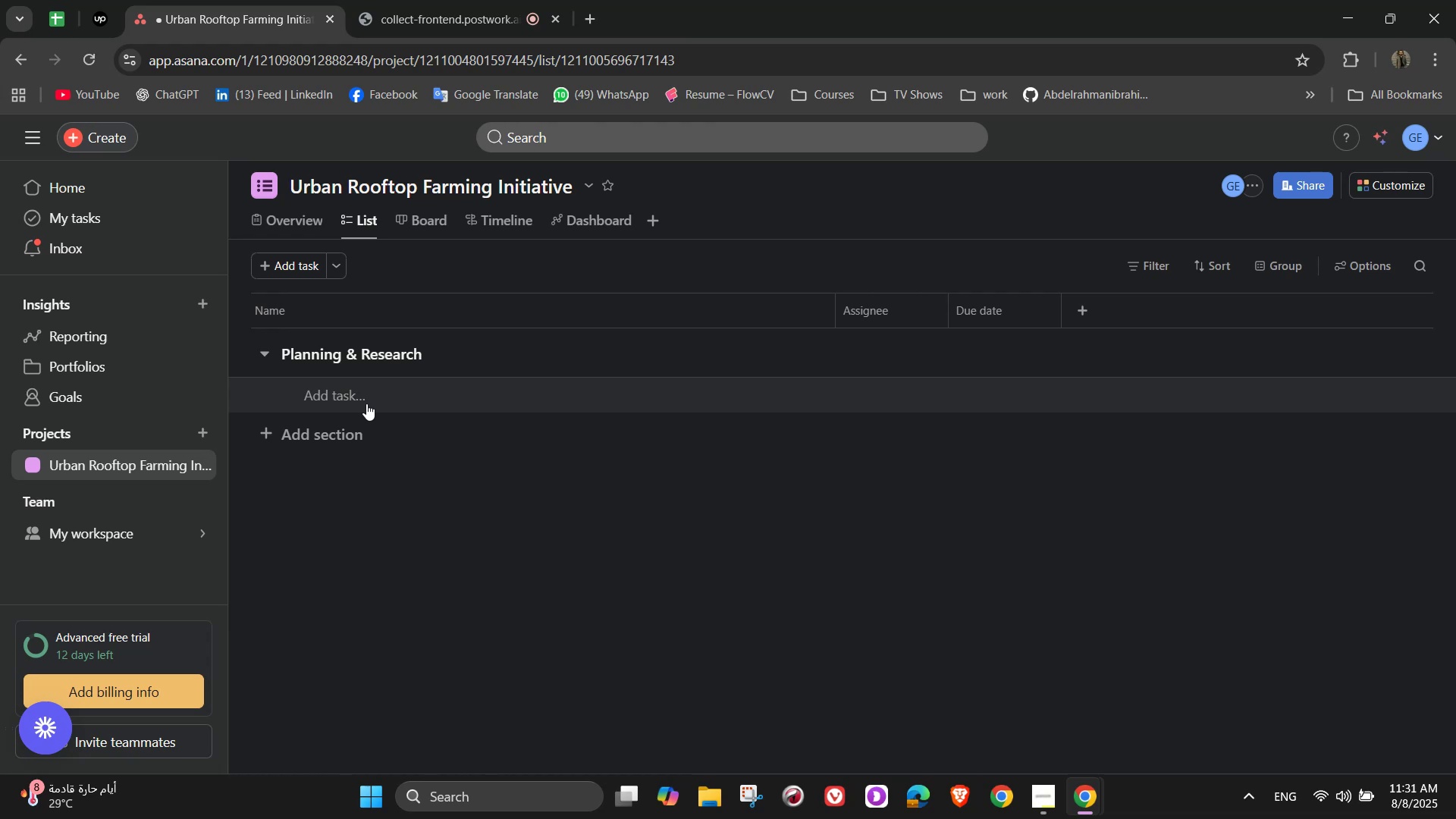 
scroll: coordinate [709, 446], scroll_direction: up, amount: 3.0
 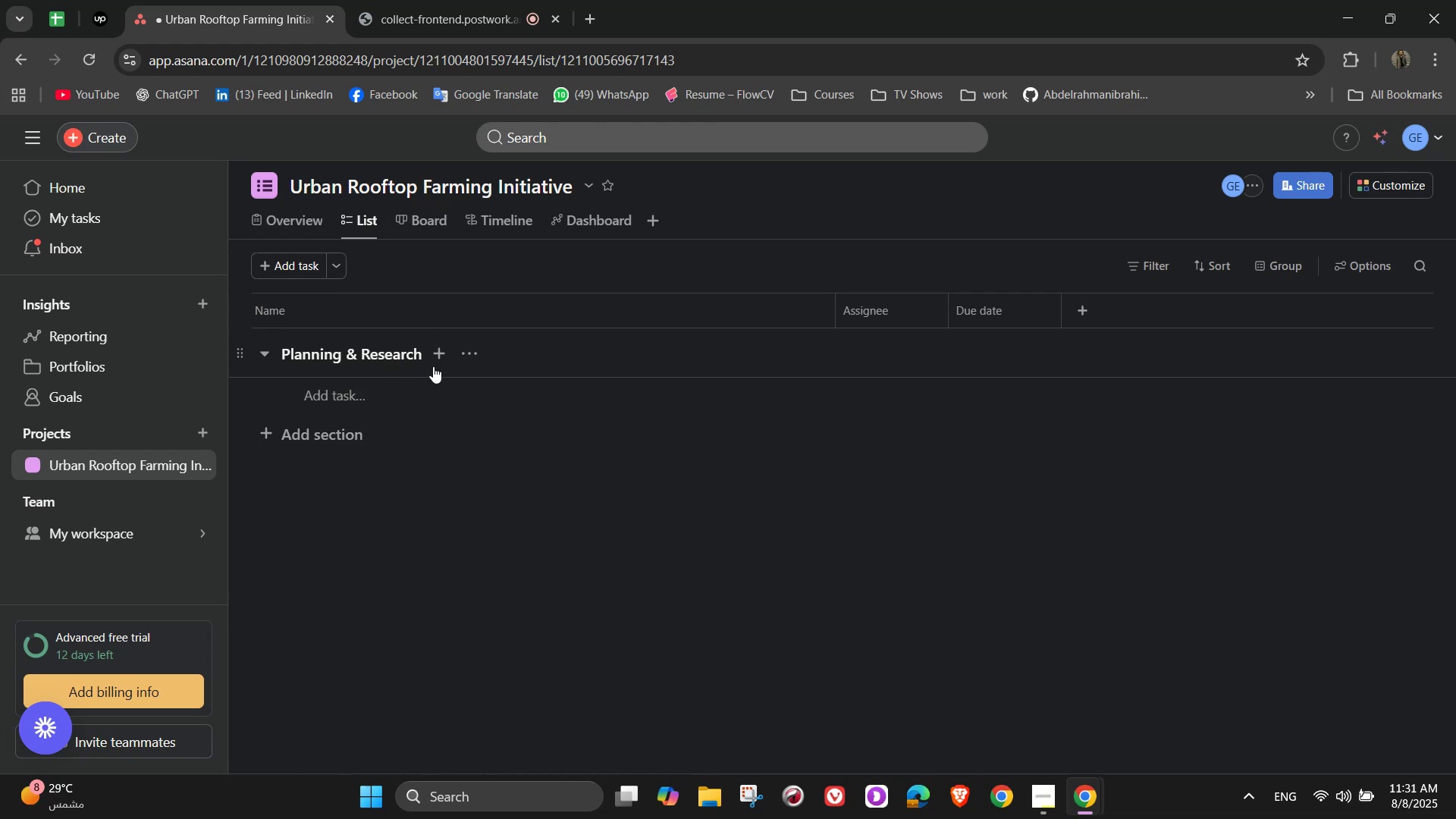 
left_click([334, 402])
 